 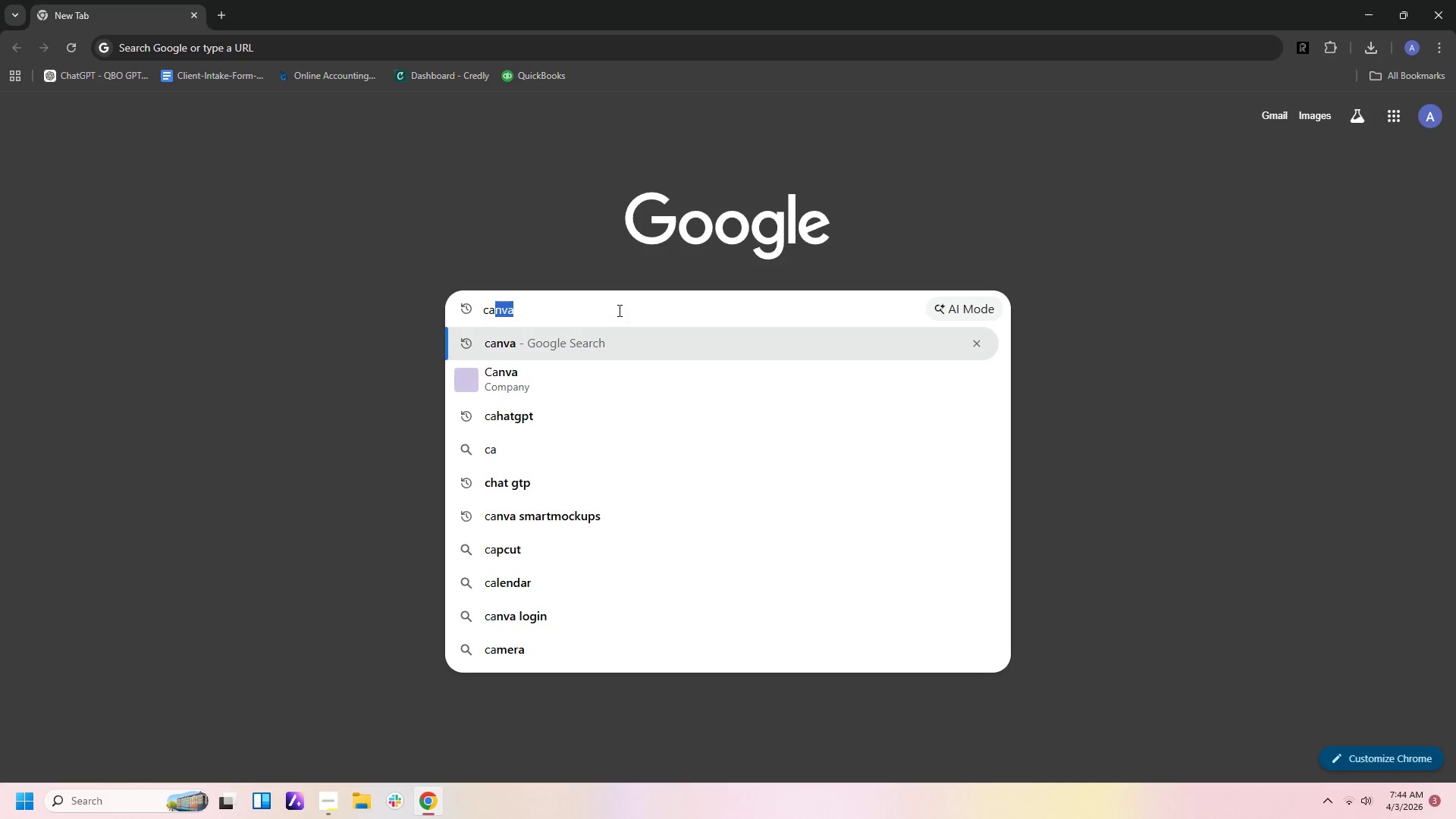 
key(Enter)
 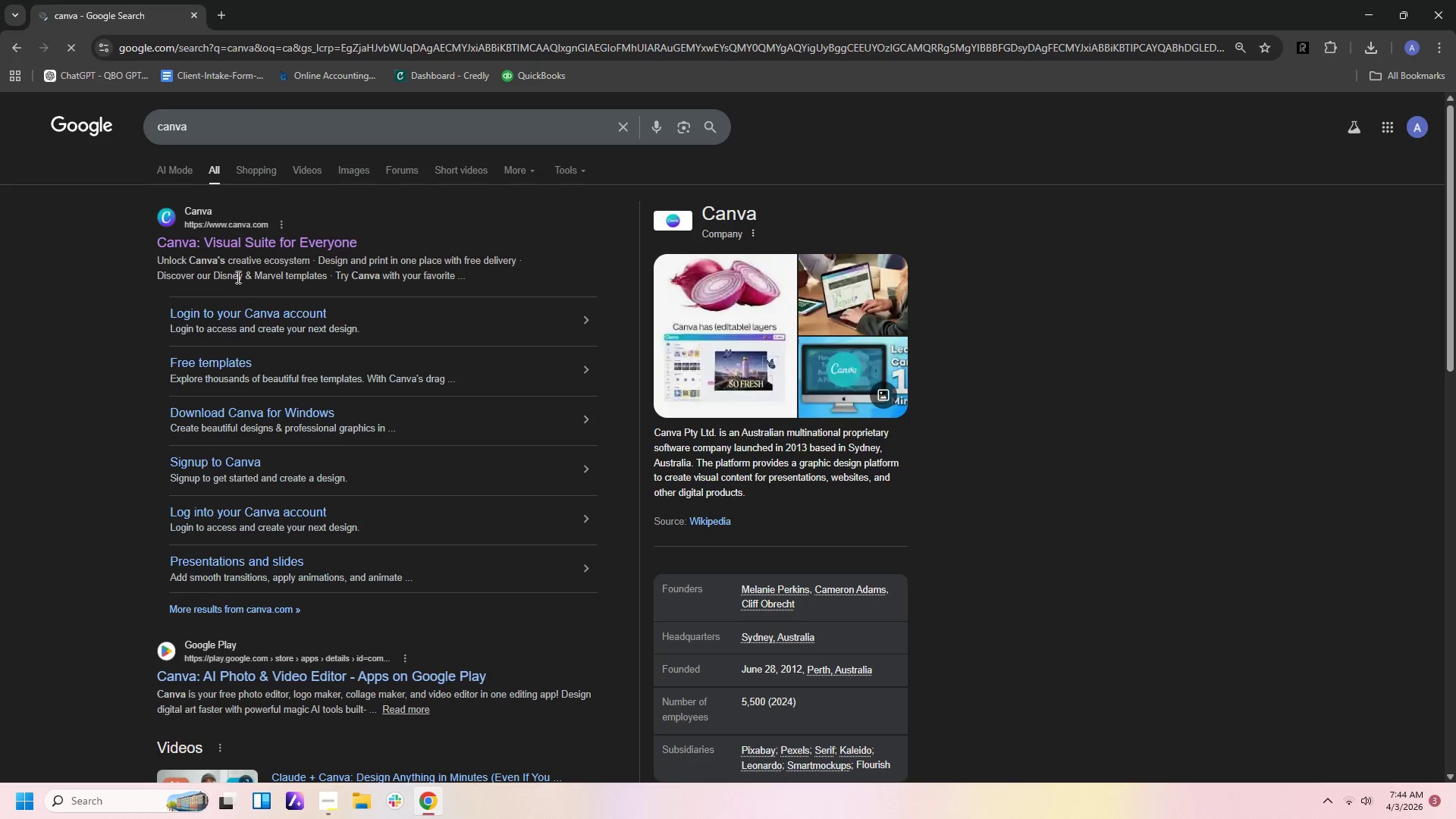 
left_click([237, 248])
 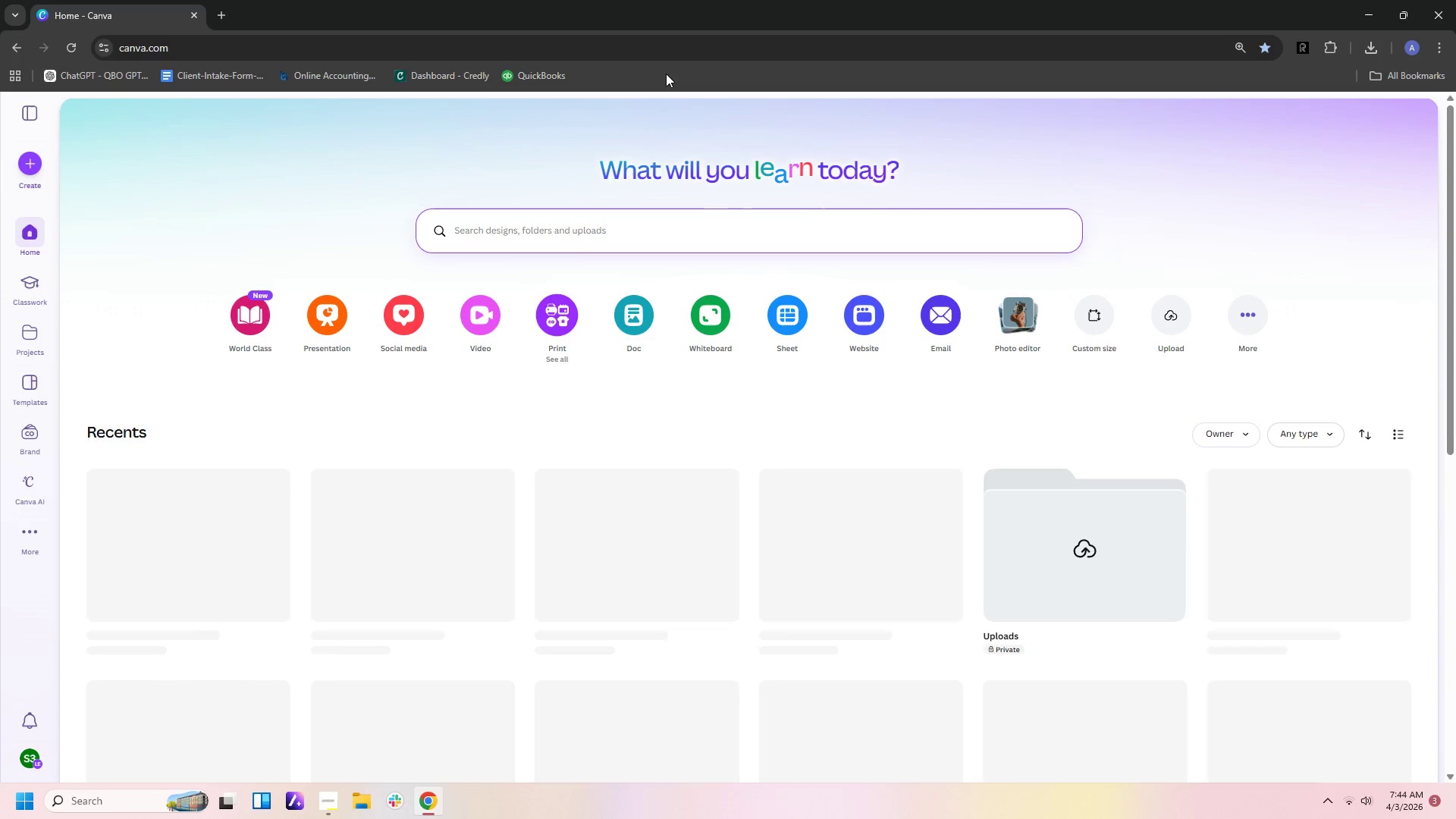 
wait(5.69)
 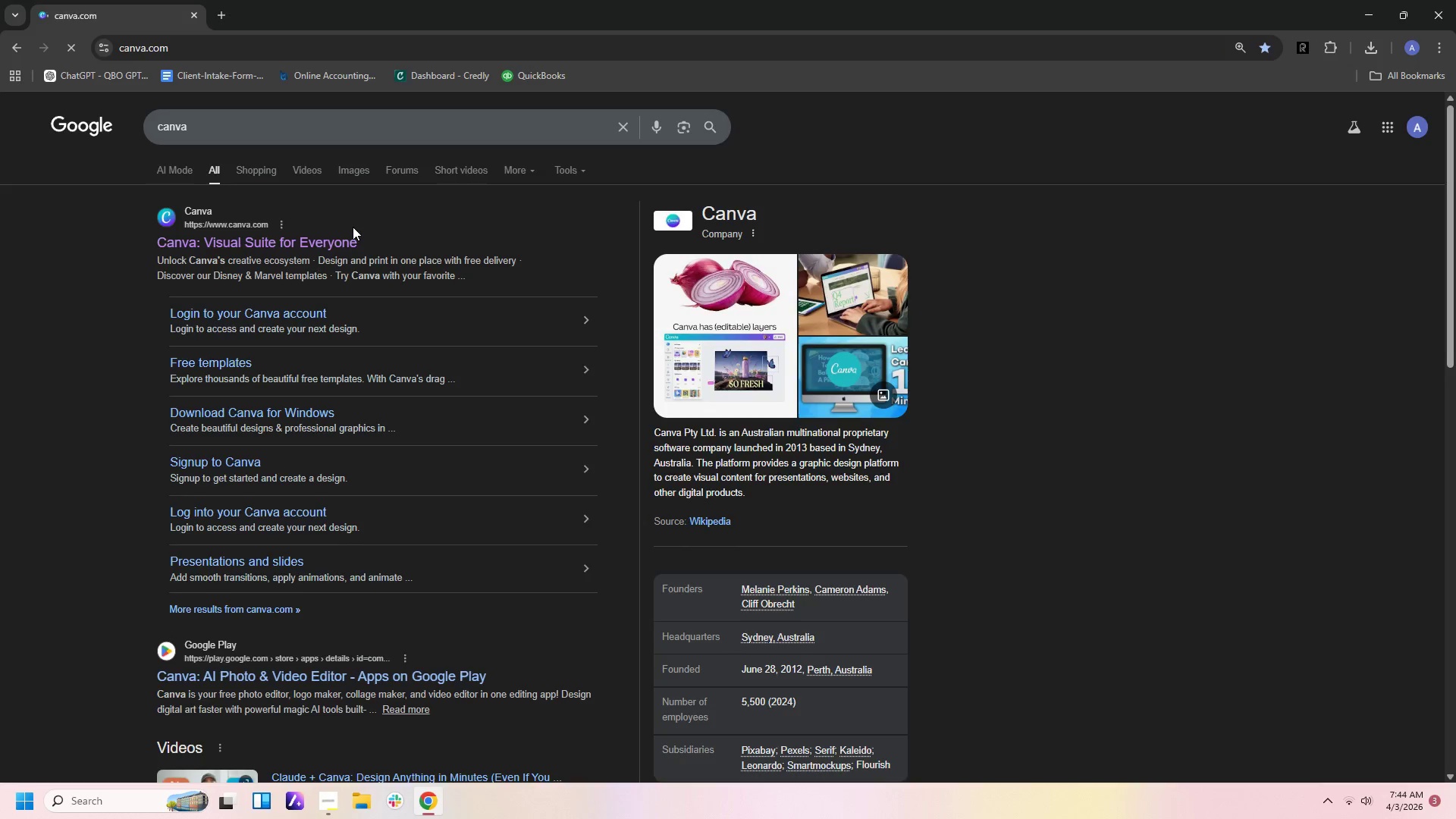 
left_click([33, 165])
 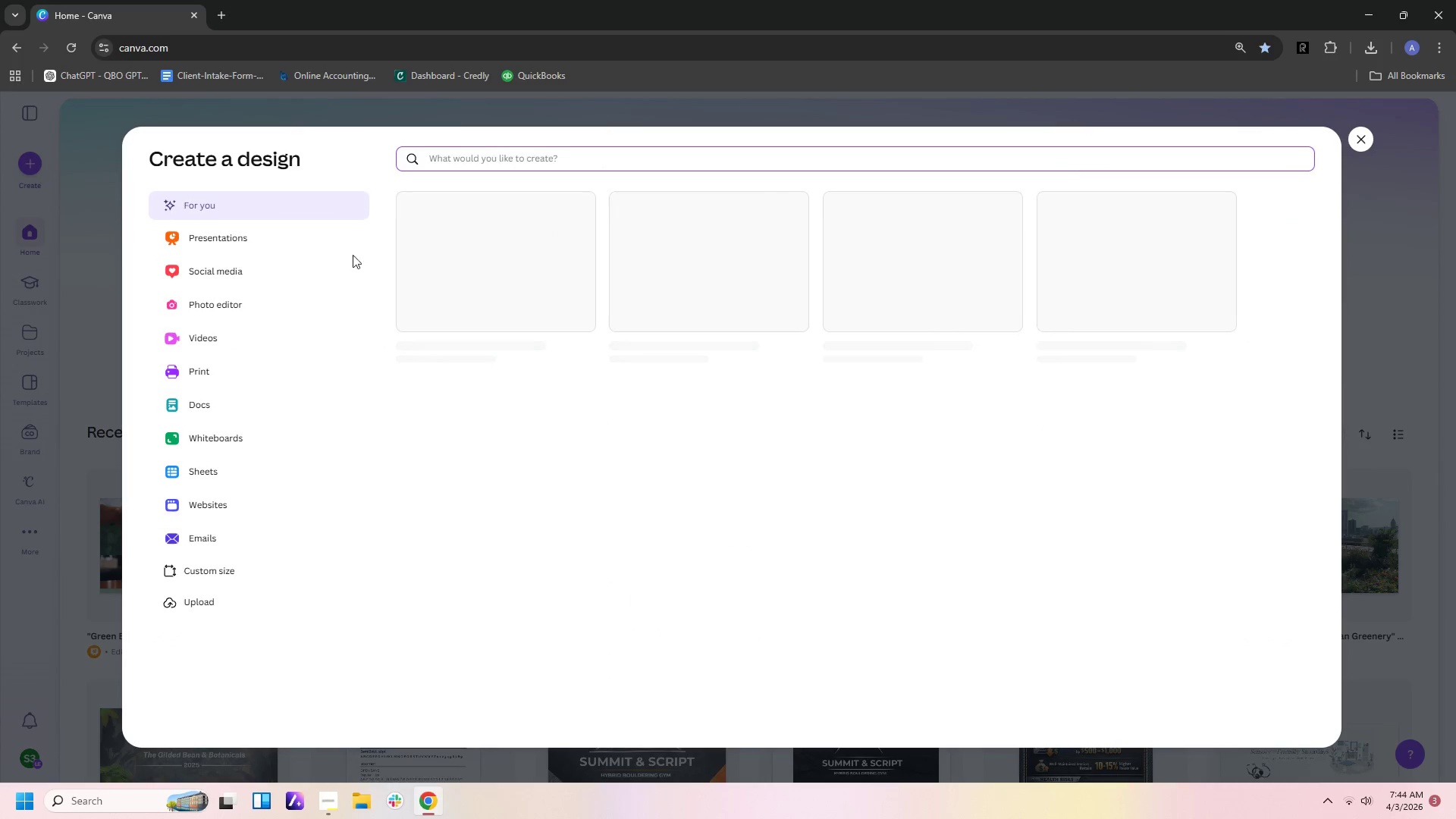 
left_click([450, 269])
 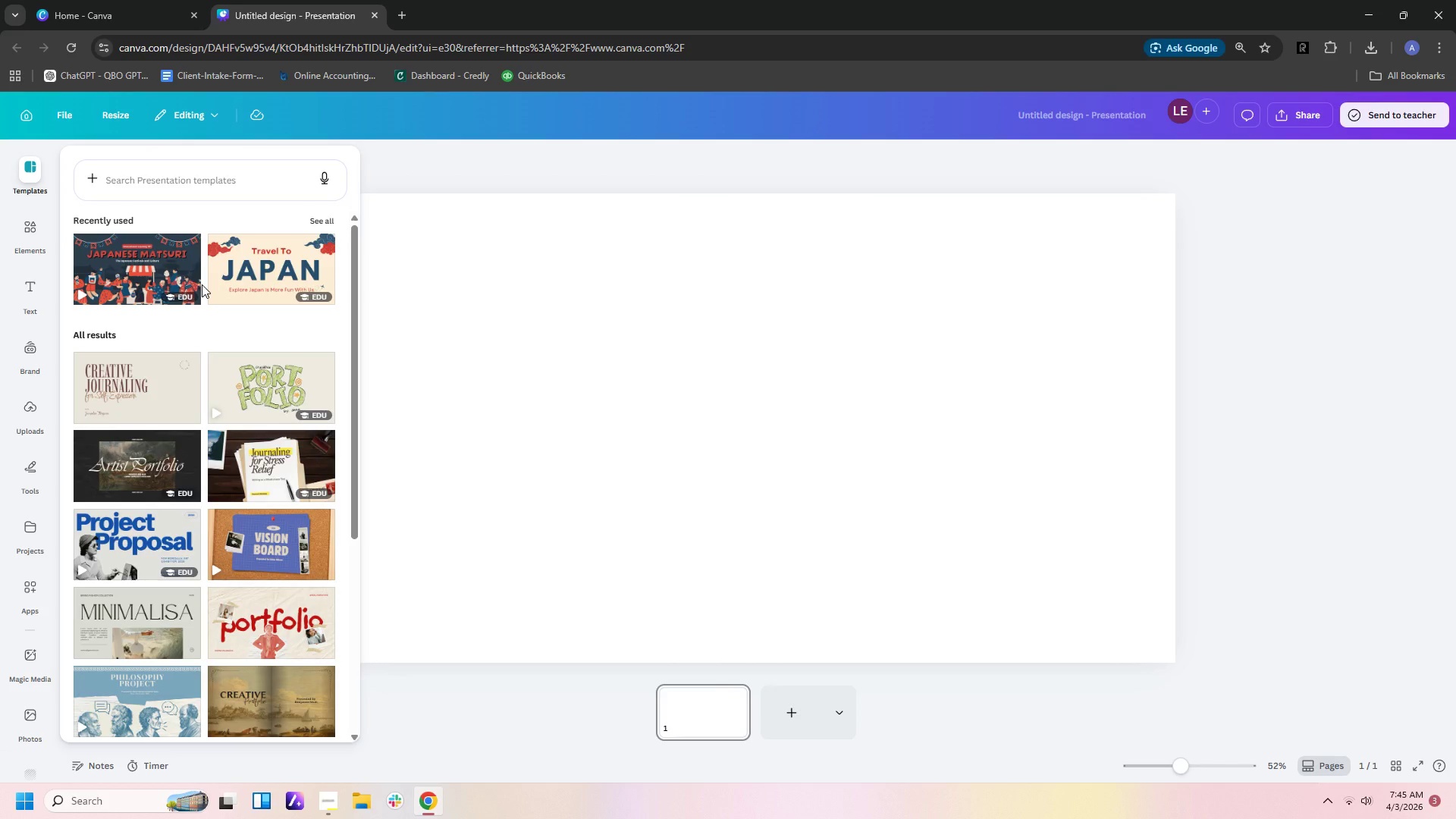 
wait(35.16)
 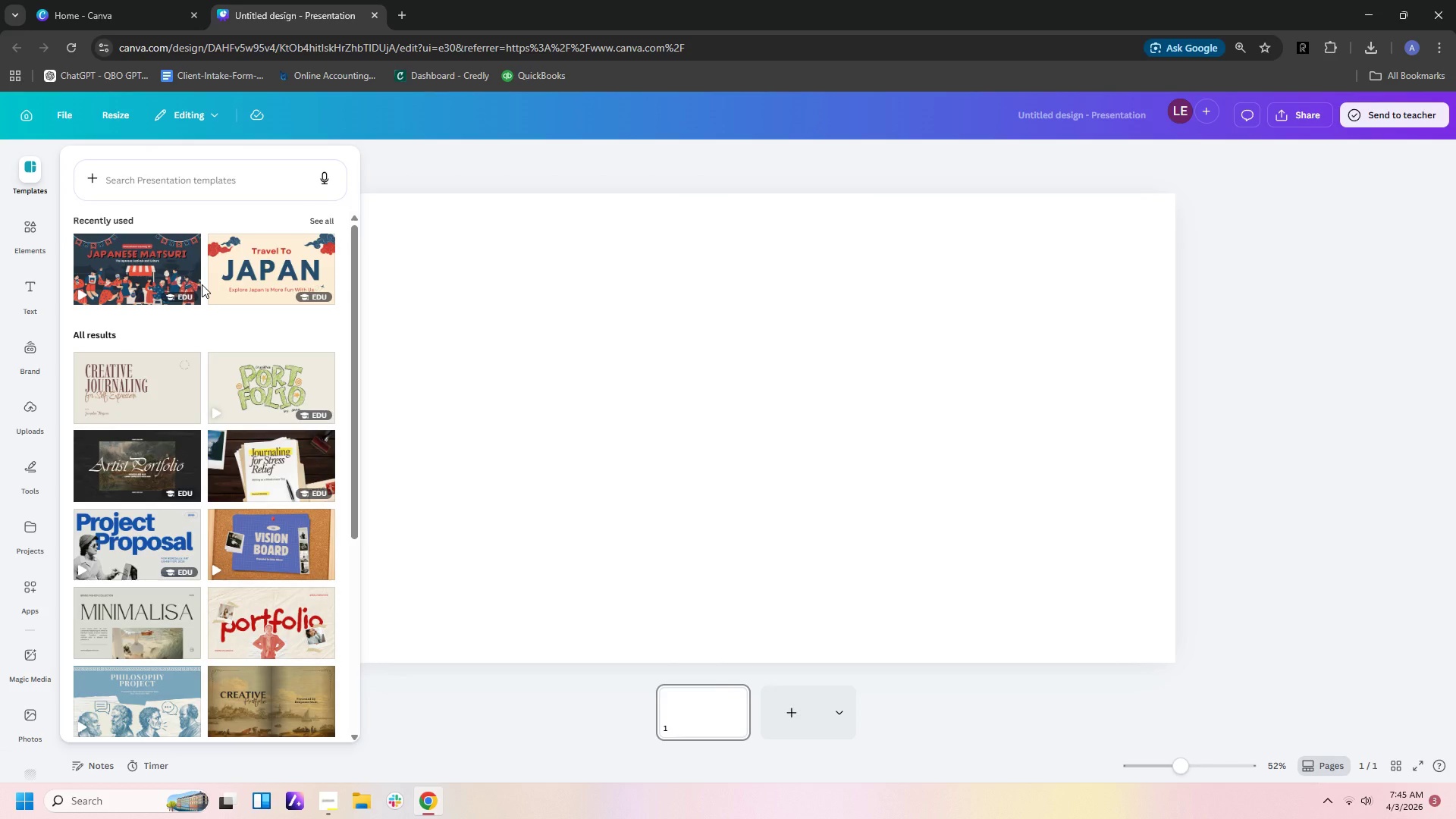 
scroll: coordinate [734, 450], scroll_direction: up, amount: 1.0
 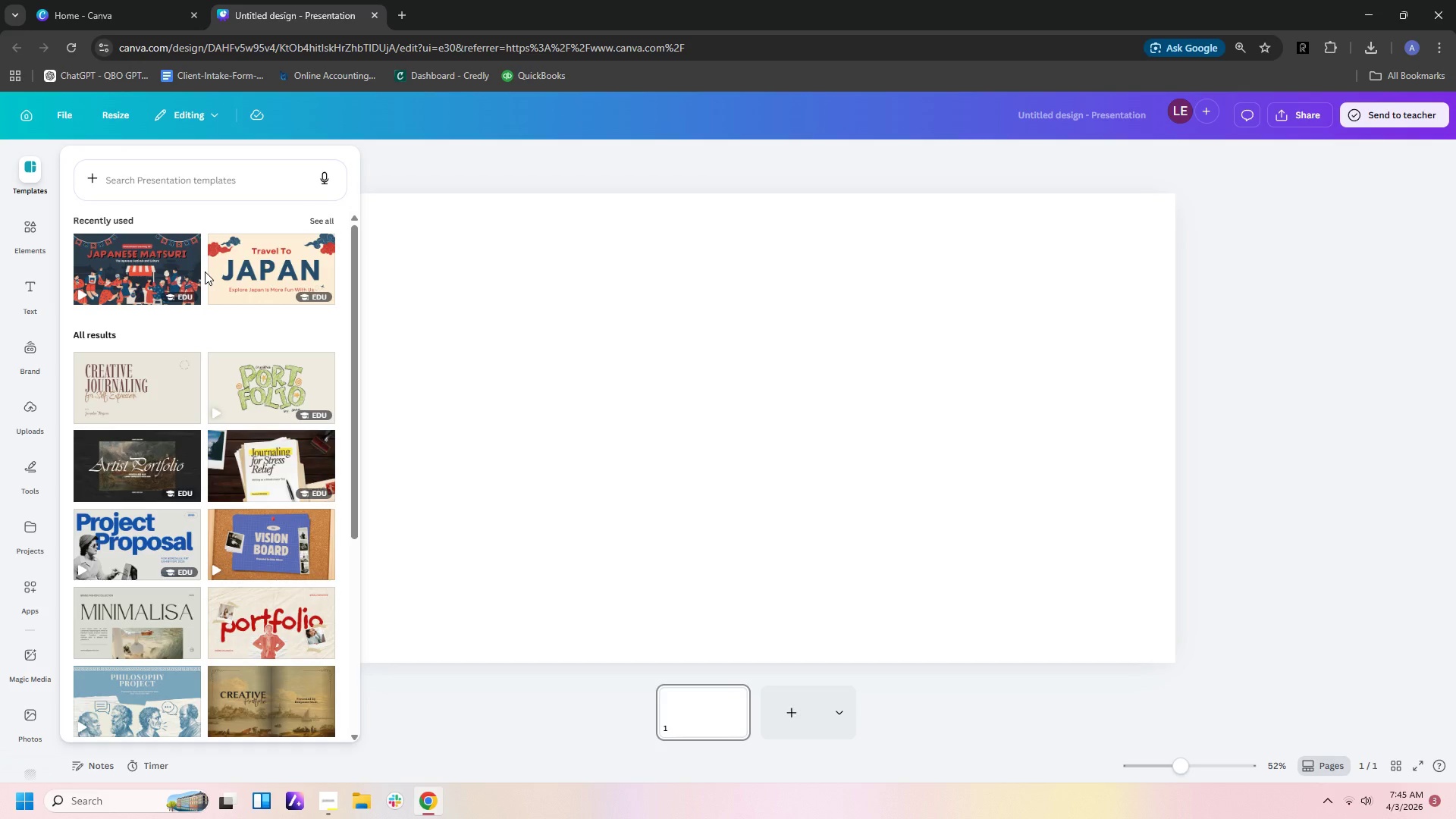 
wait(12.24)
 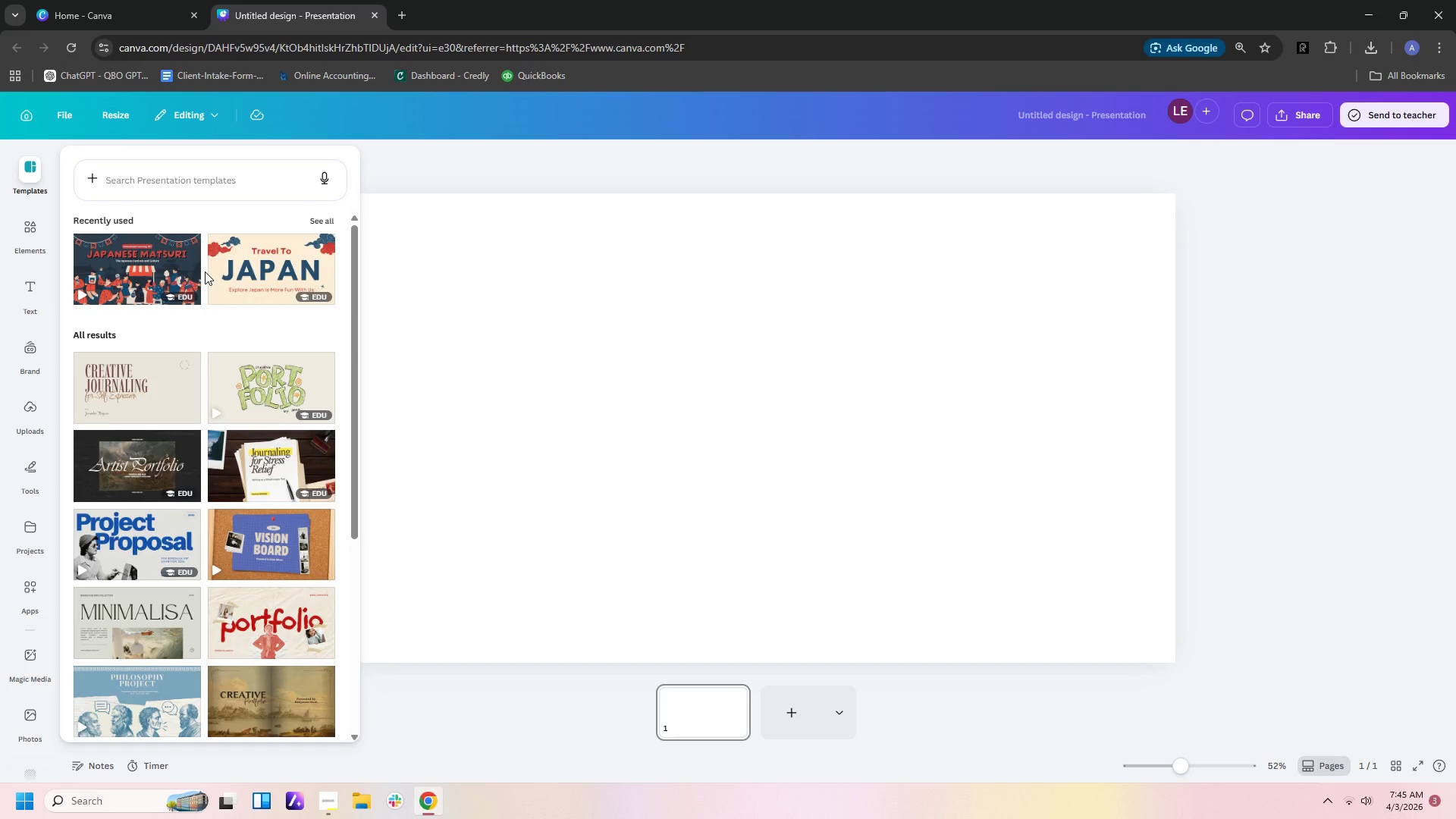 
left_click([28, 237])
 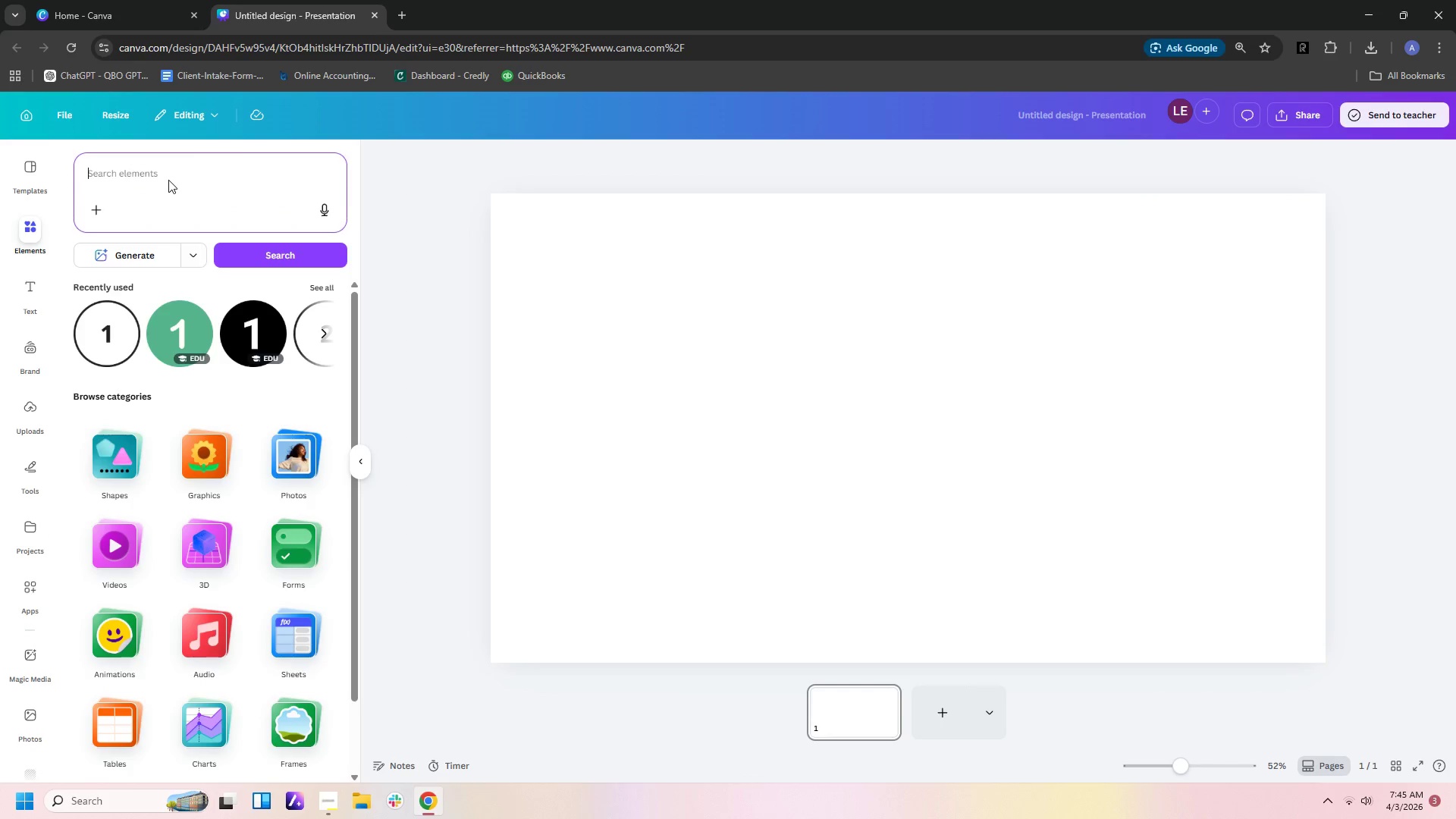 
type(soft lit wooden toya)
 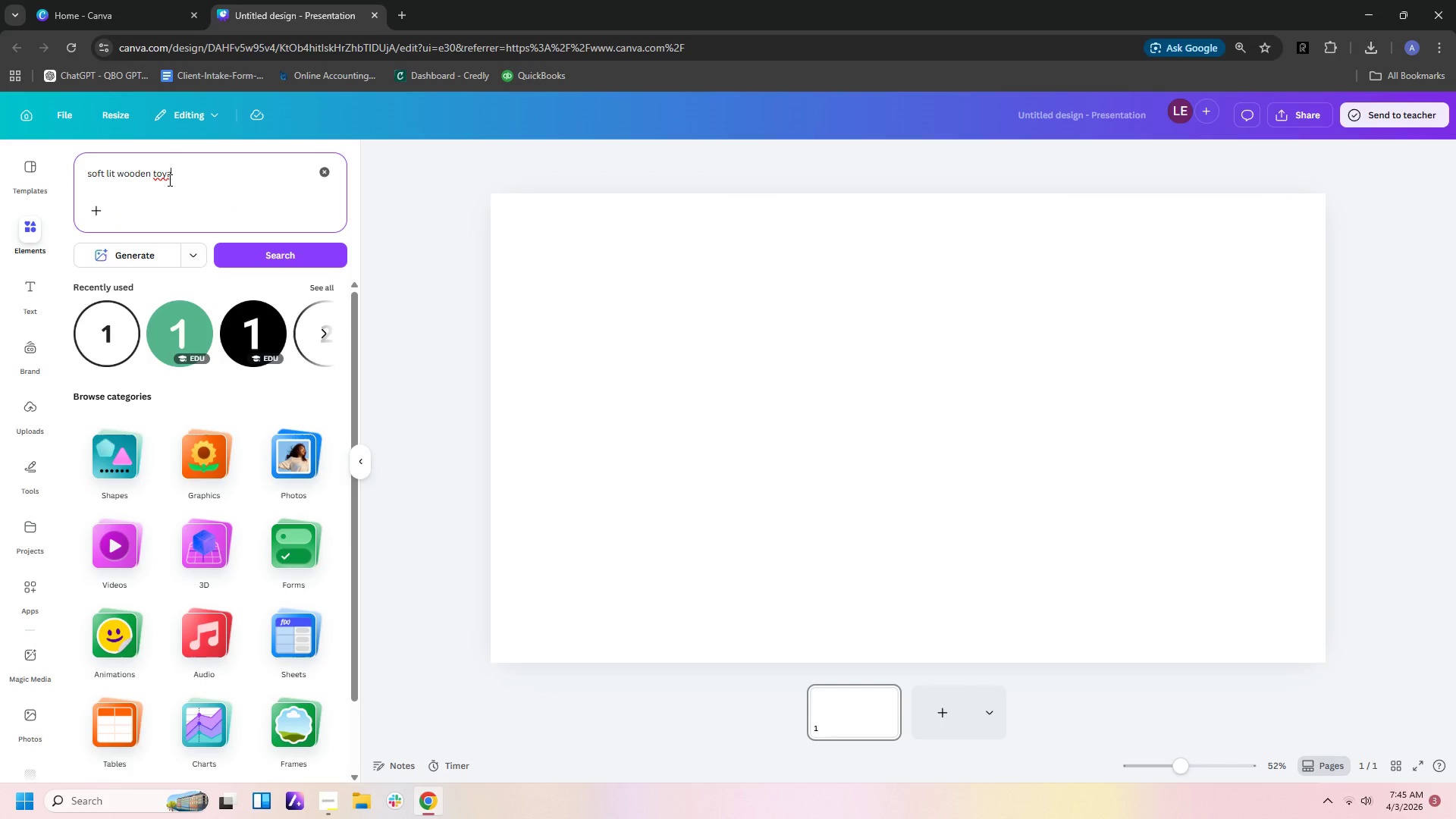 
type( on linen fabric)
 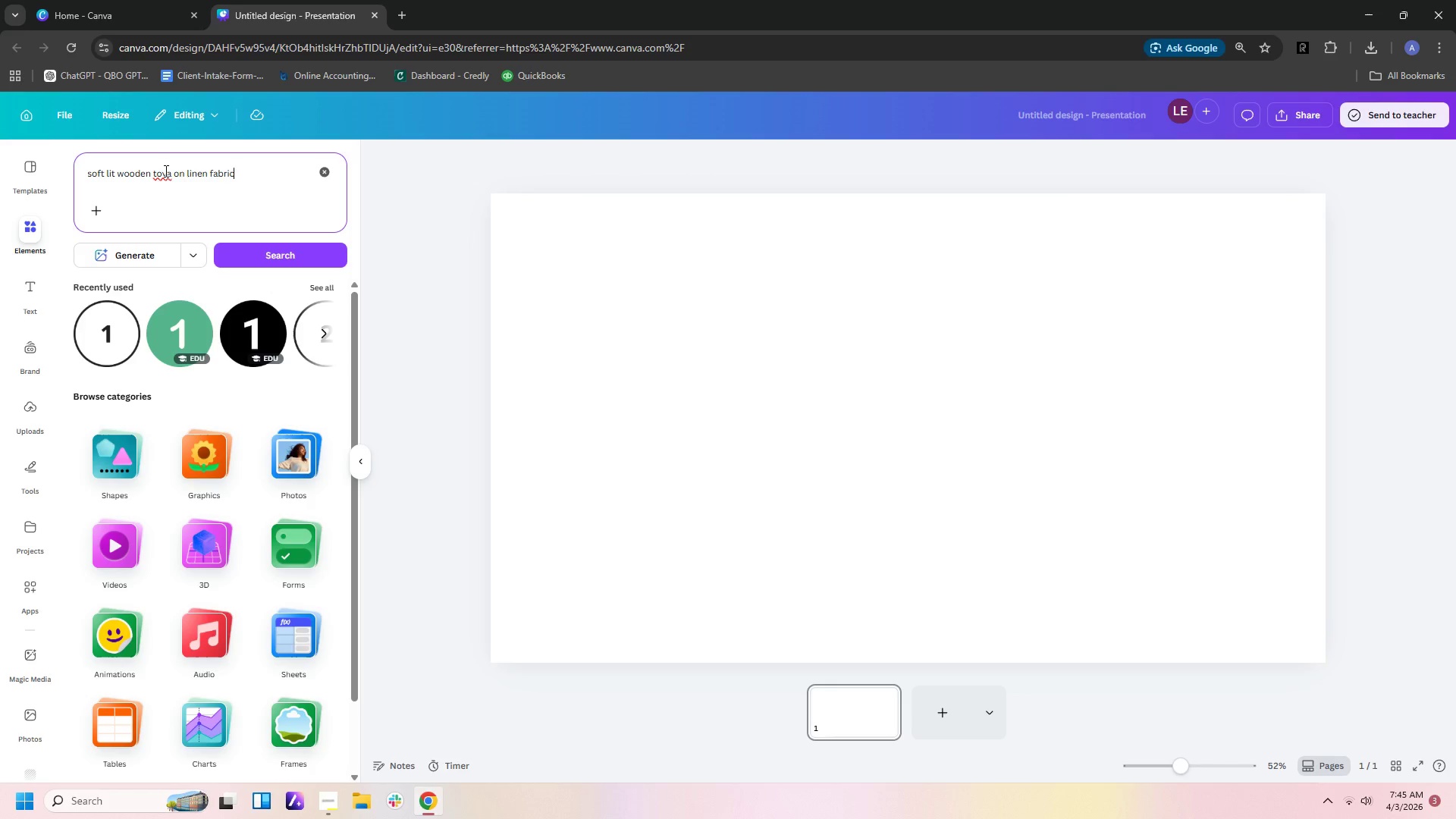 
left_click([169, 170])
 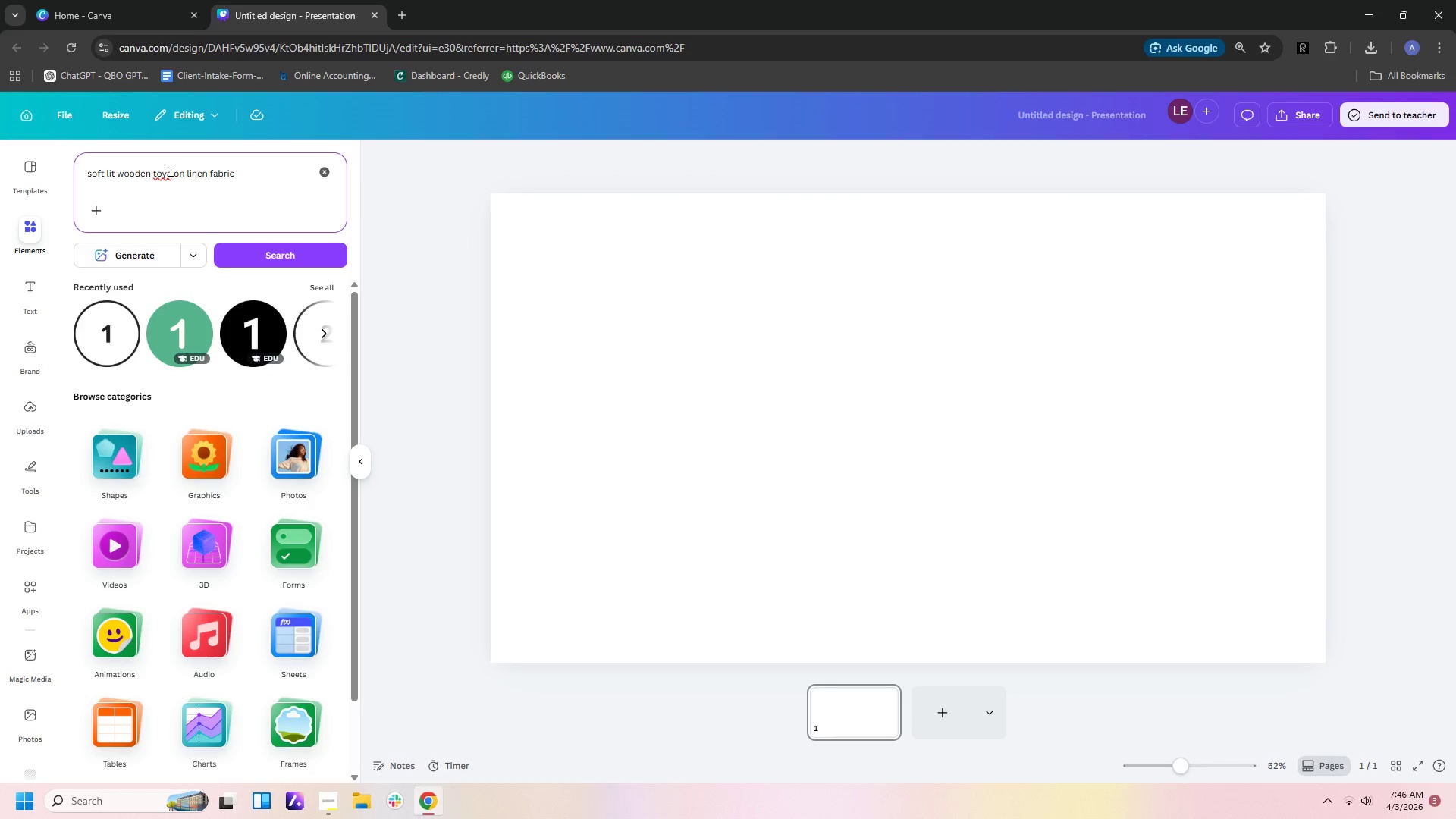 
key(Delete)
 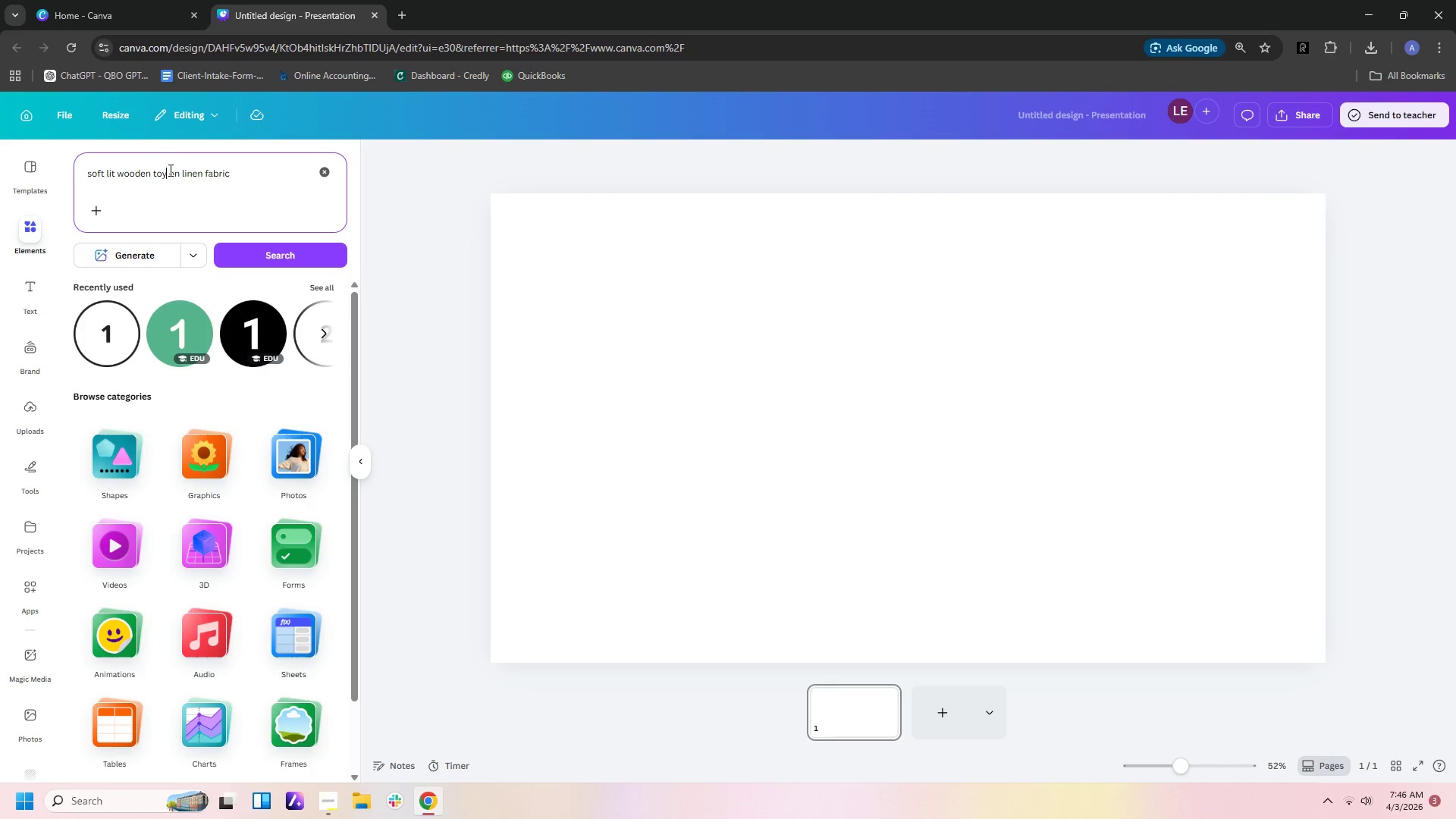 
key(S)
 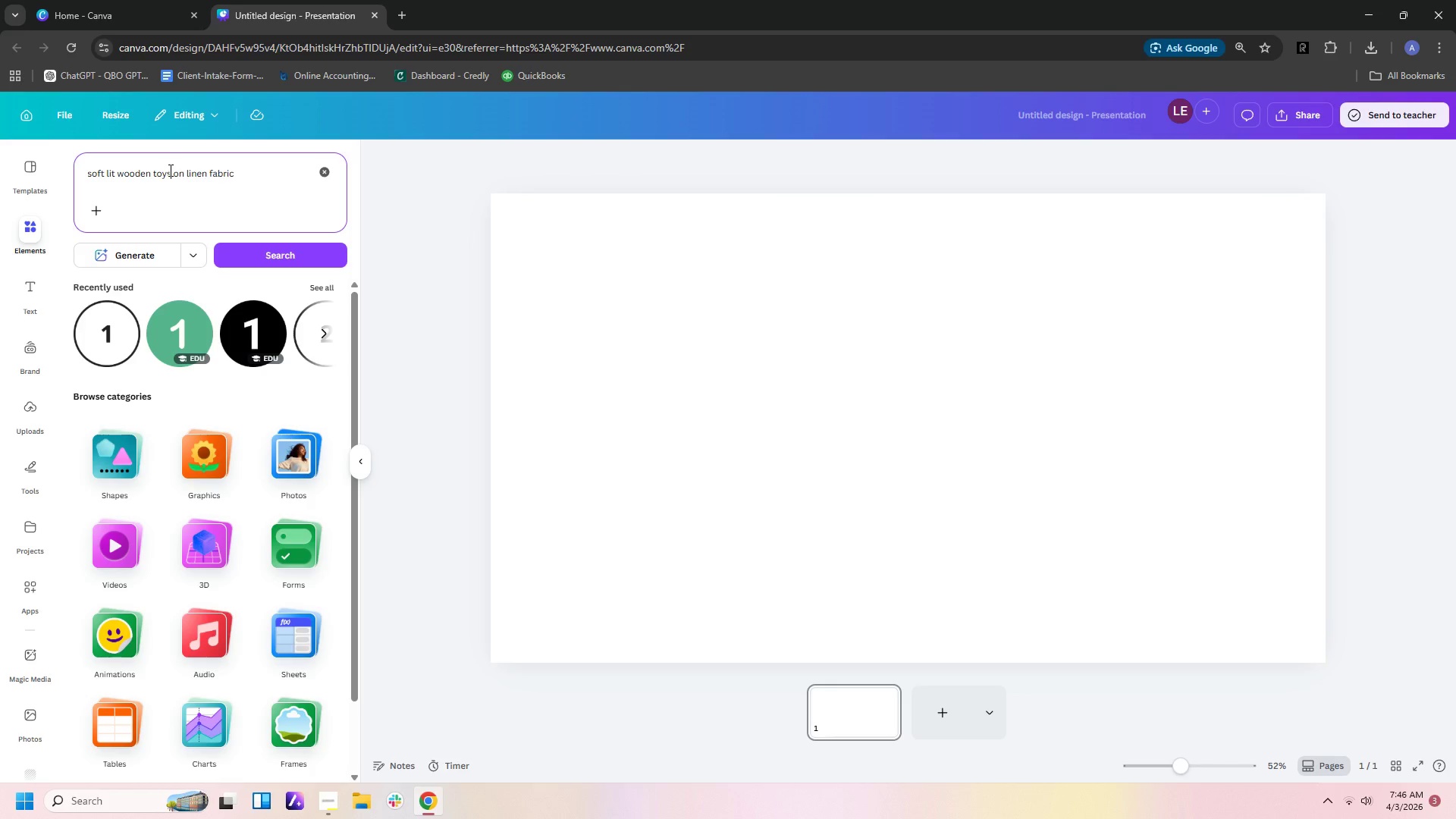 
key(Enter)
 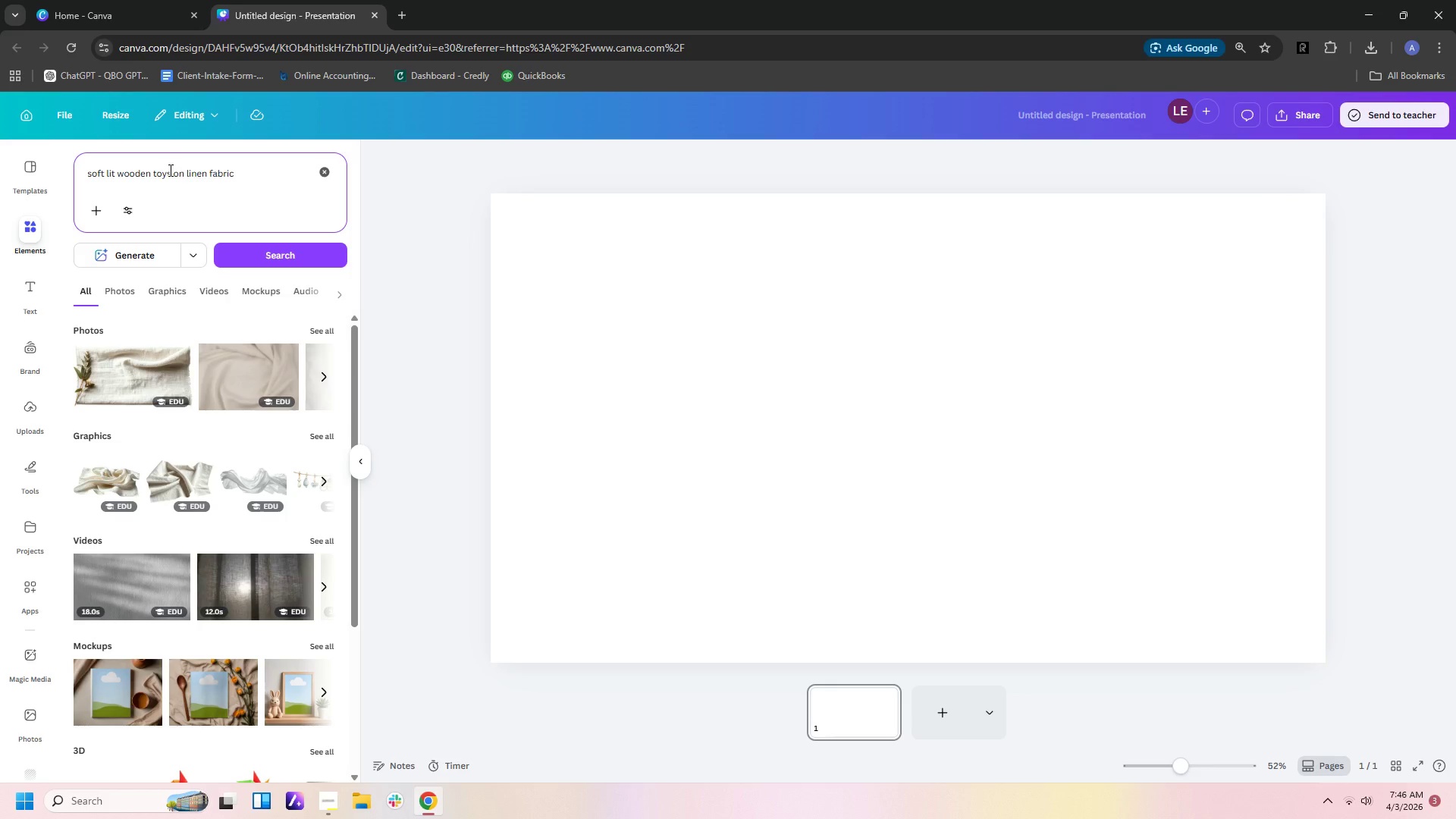 
wait(23.64)
 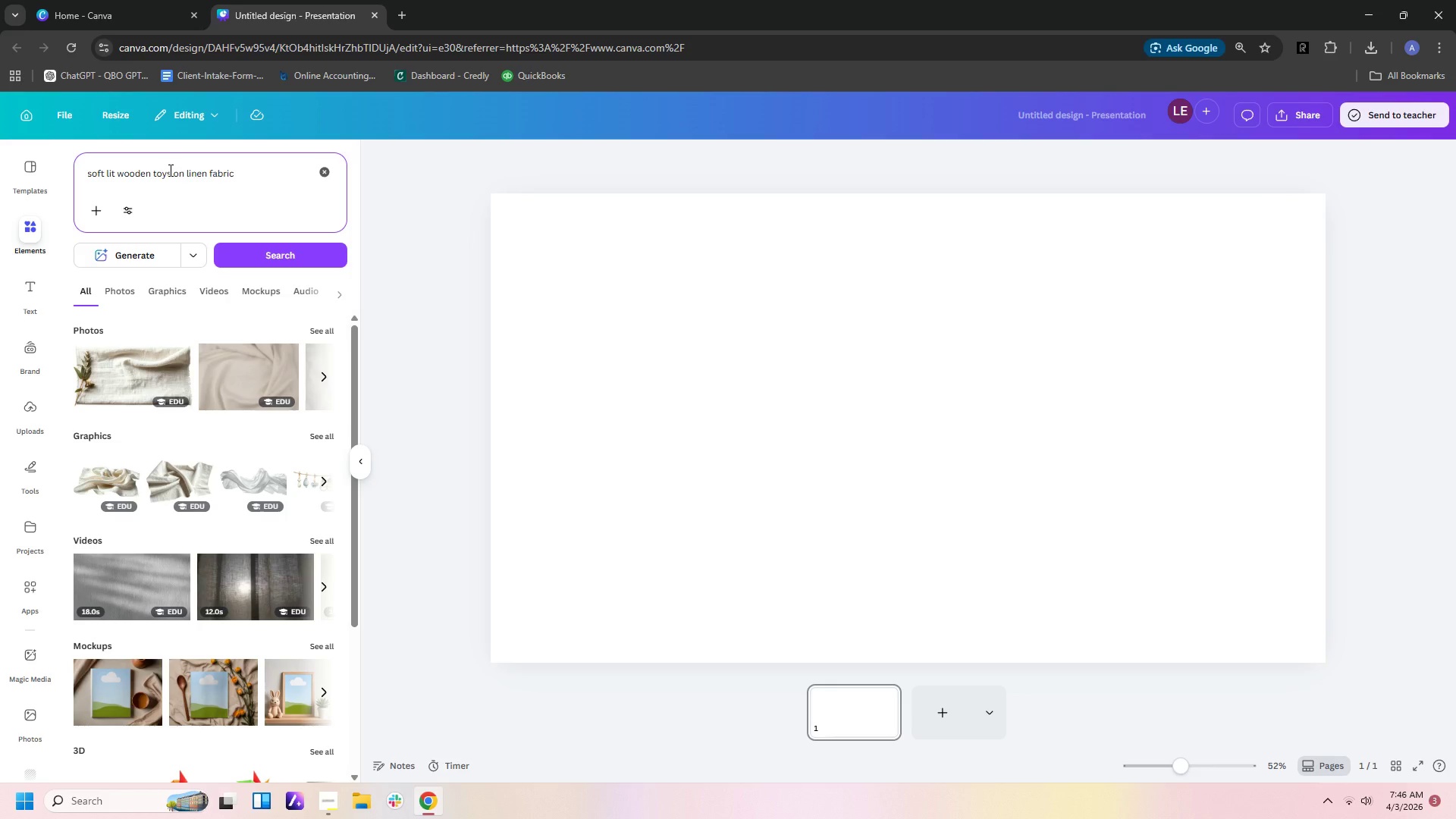 
left_click([127, 293])
 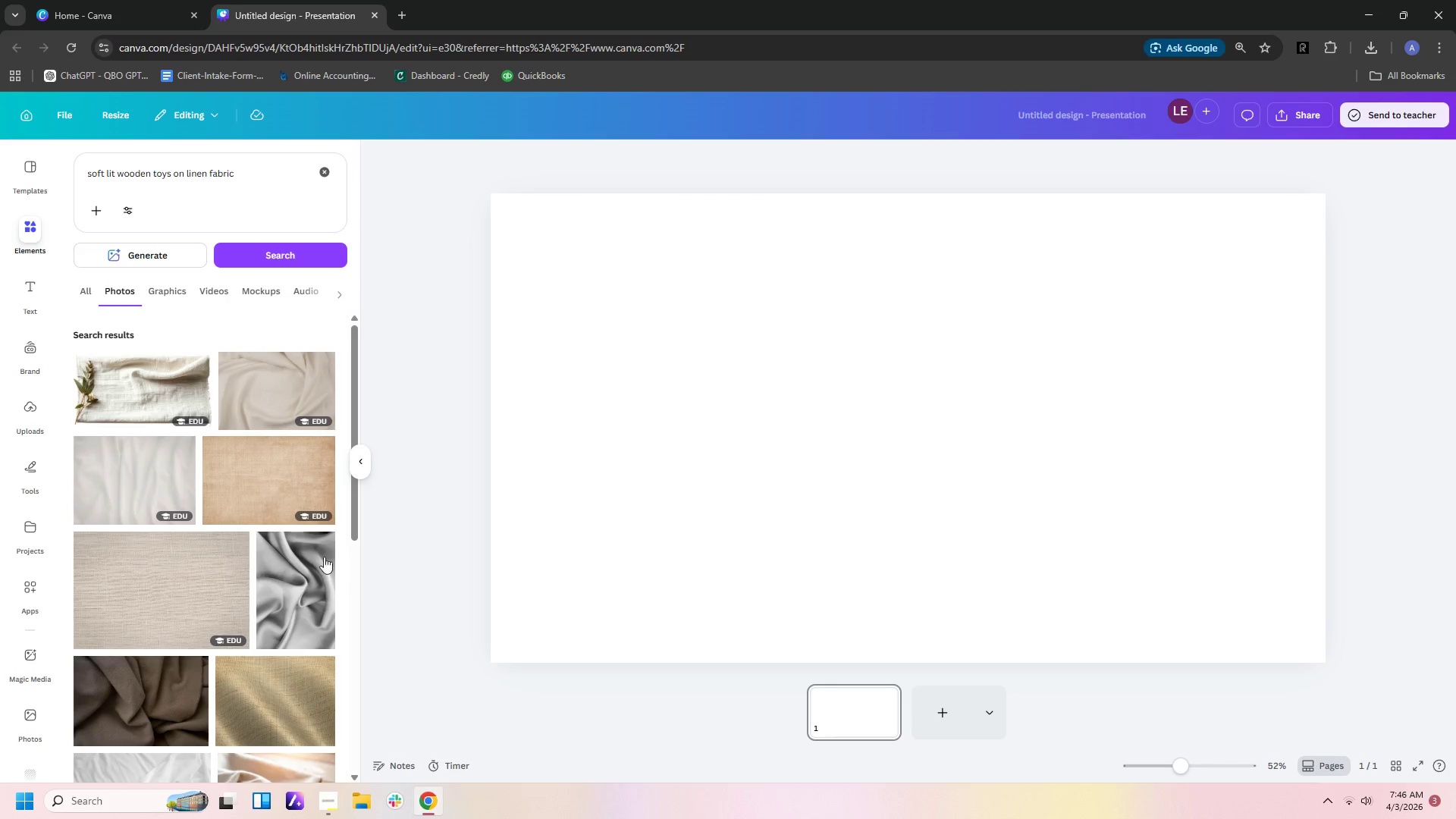 
scroll: coordinate [164, 388], scroll_direction: down, amount: 7.0
 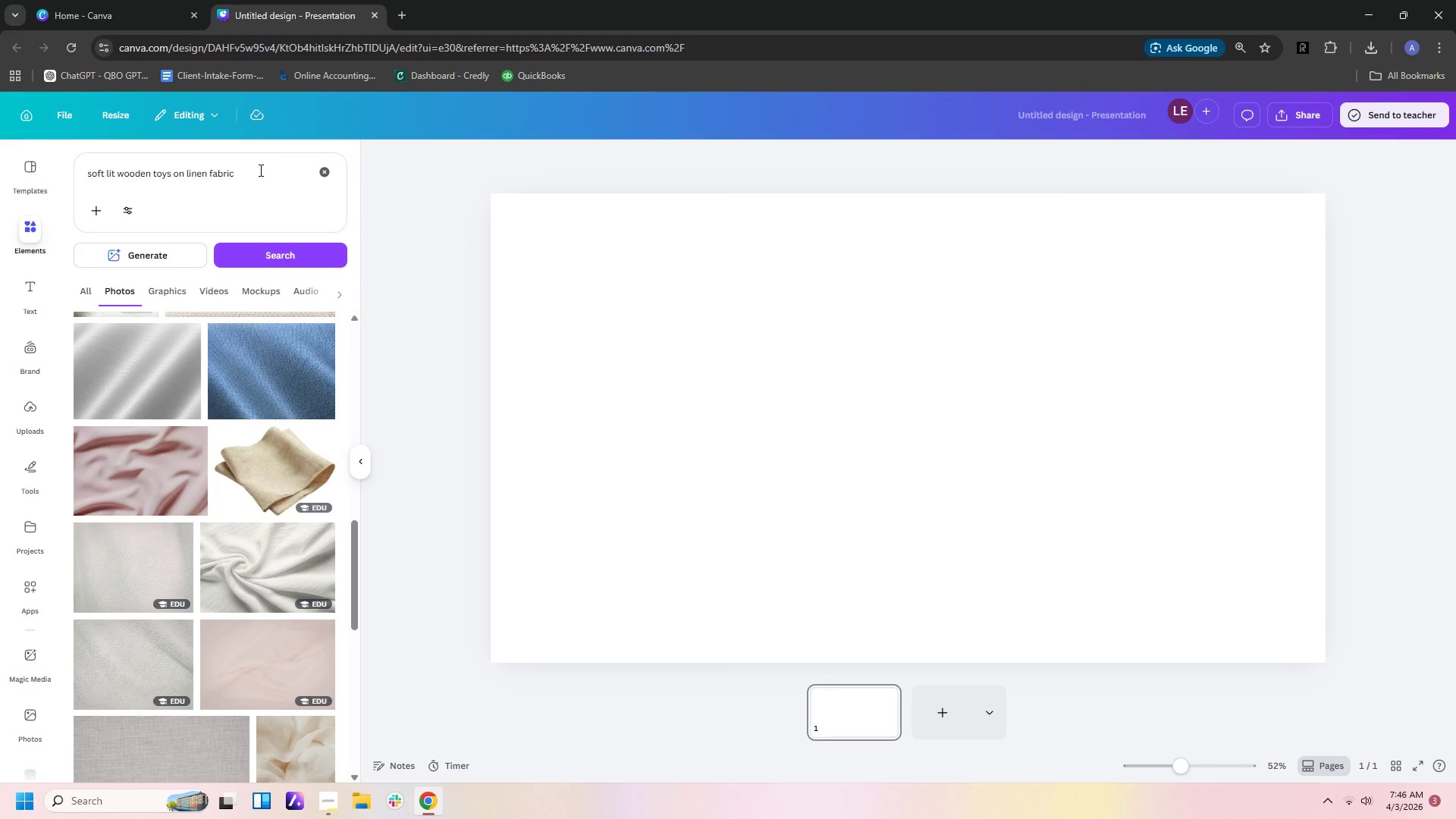 
left_click_drag(start_coordinate=[257, 174], to_coordinate=[31, 140])
 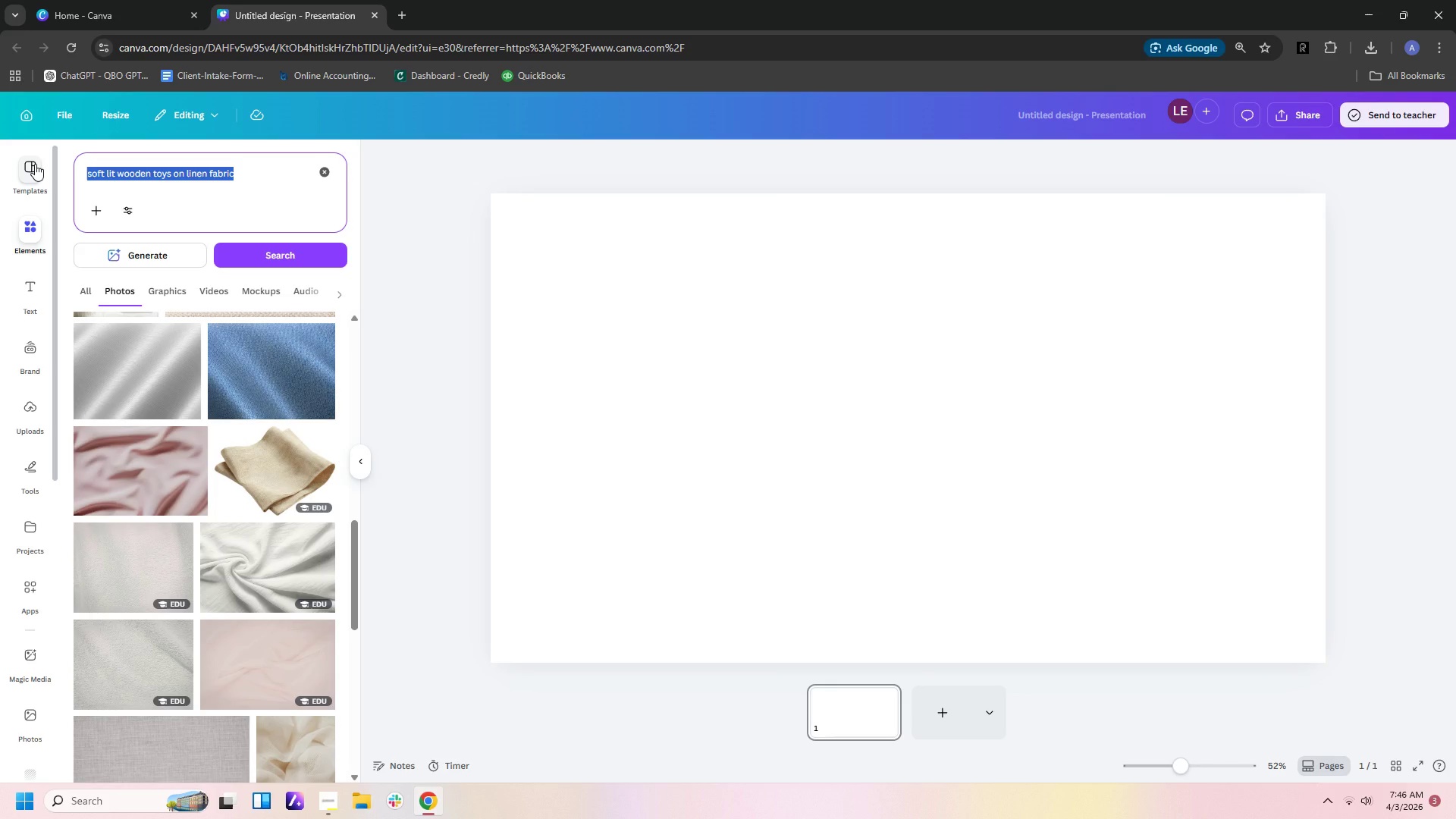 
key(Control+C)
 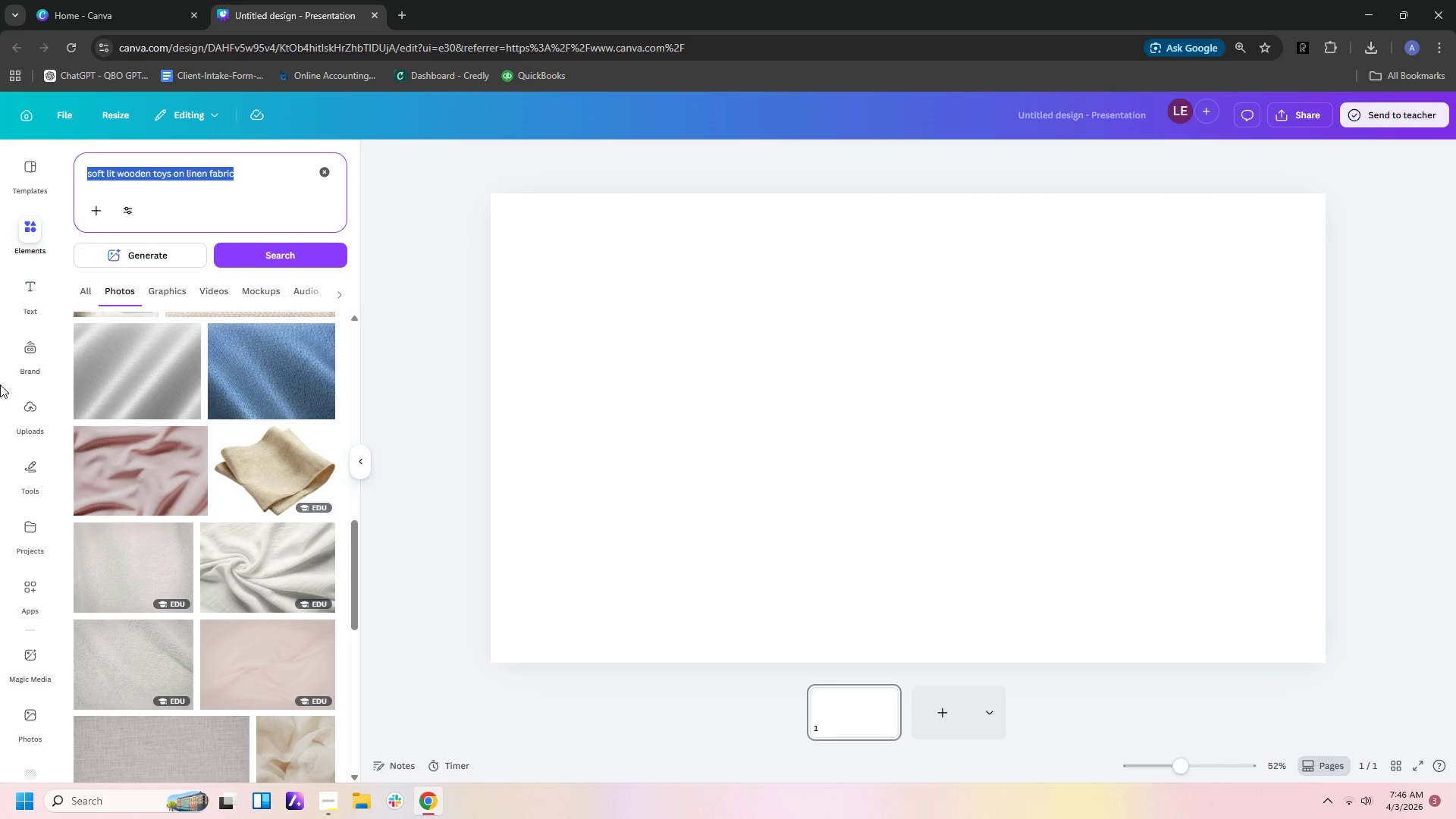 
key(Control+C)
 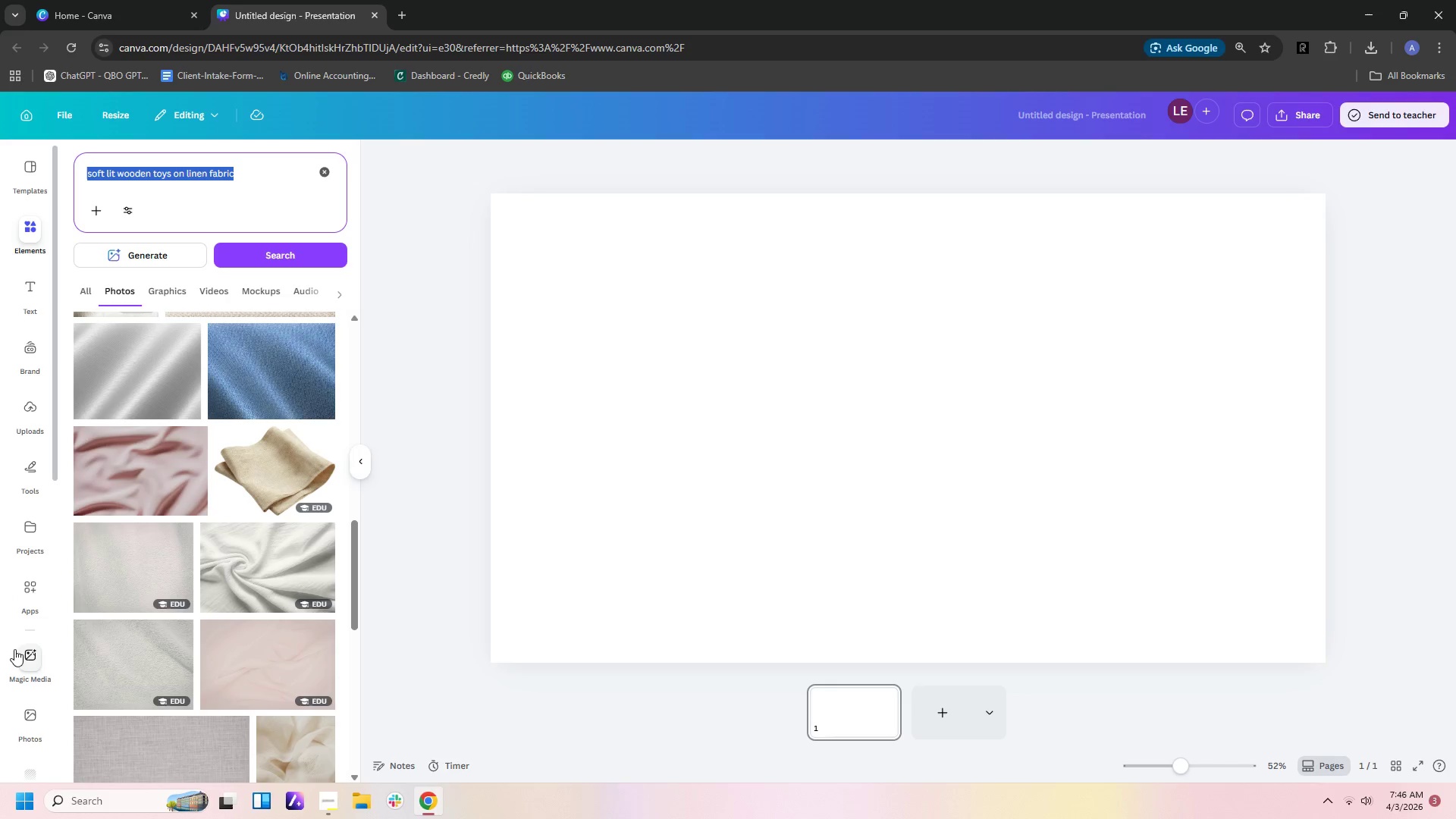 
left_click([24, 654])
 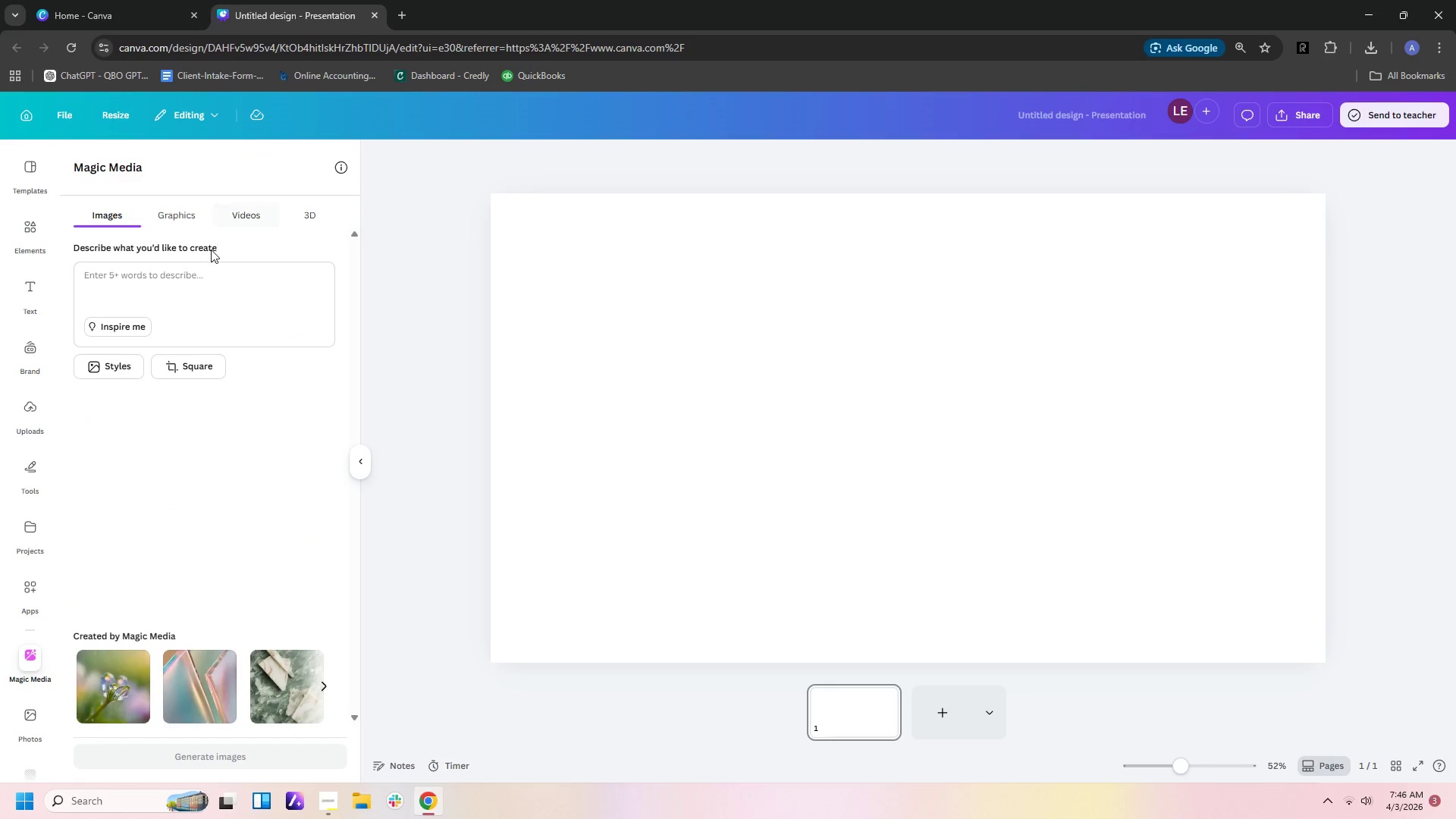 
left_click([210, 289])
 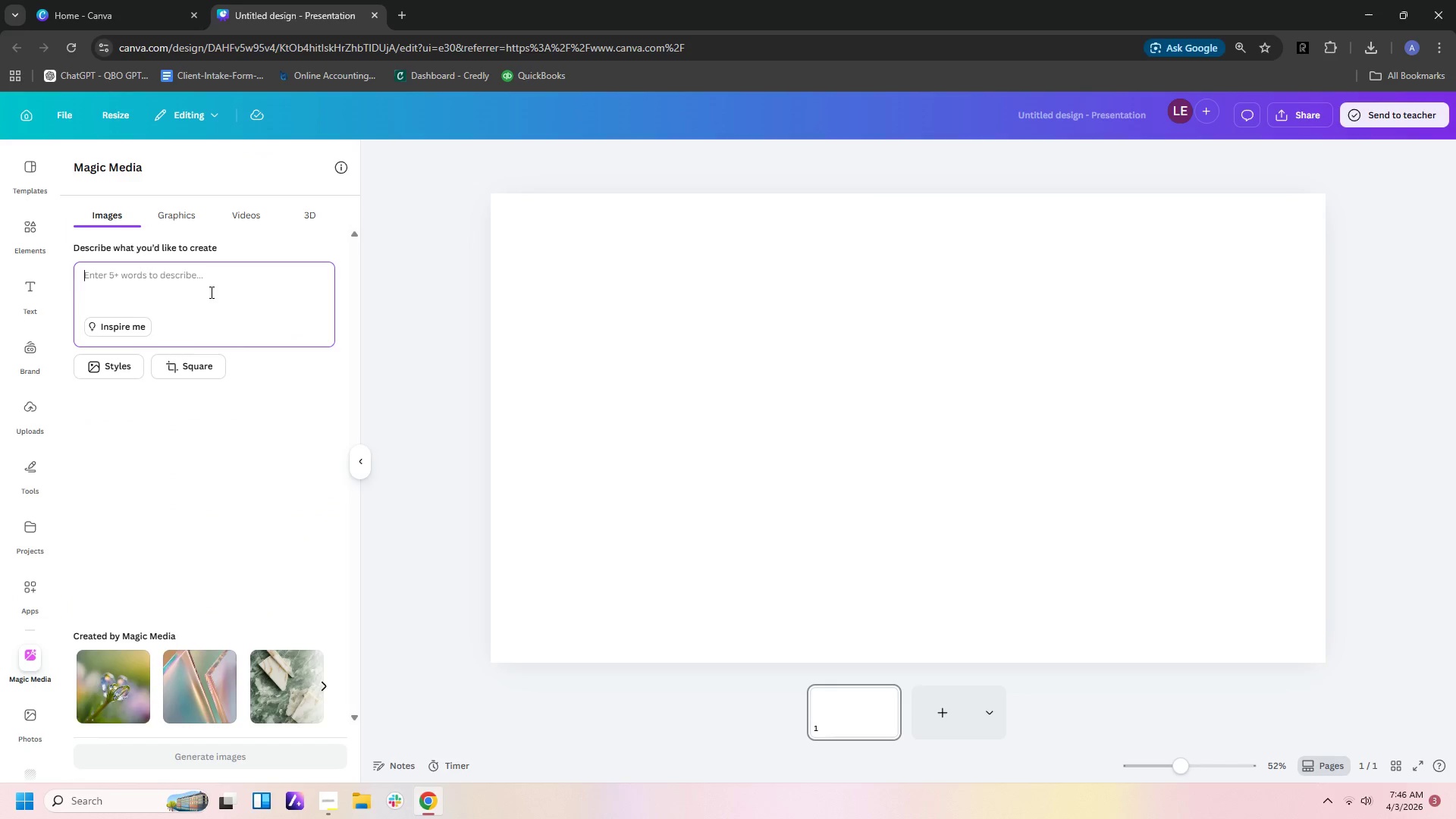 
key(Control+V)
 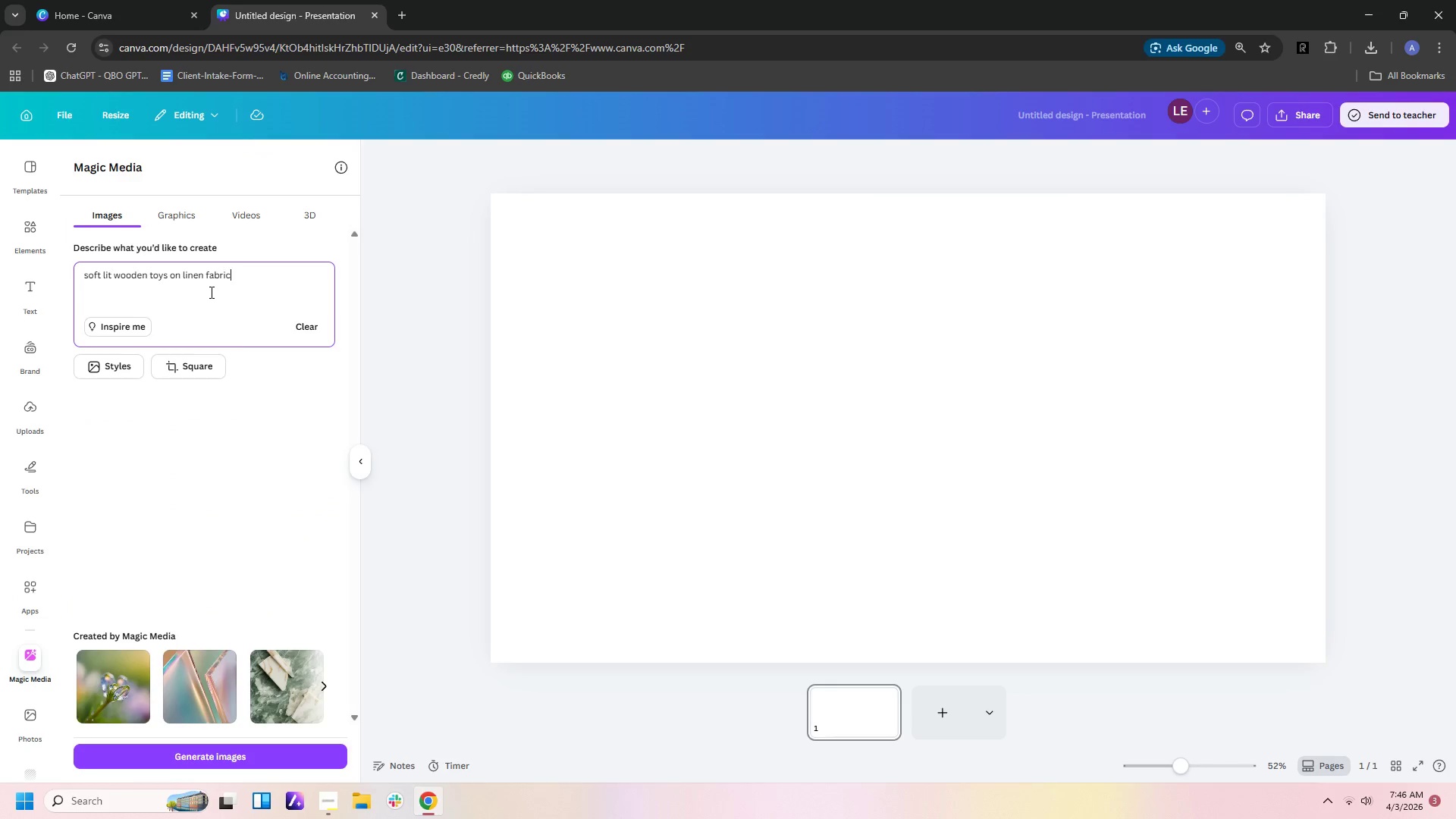 
key(Enter)
 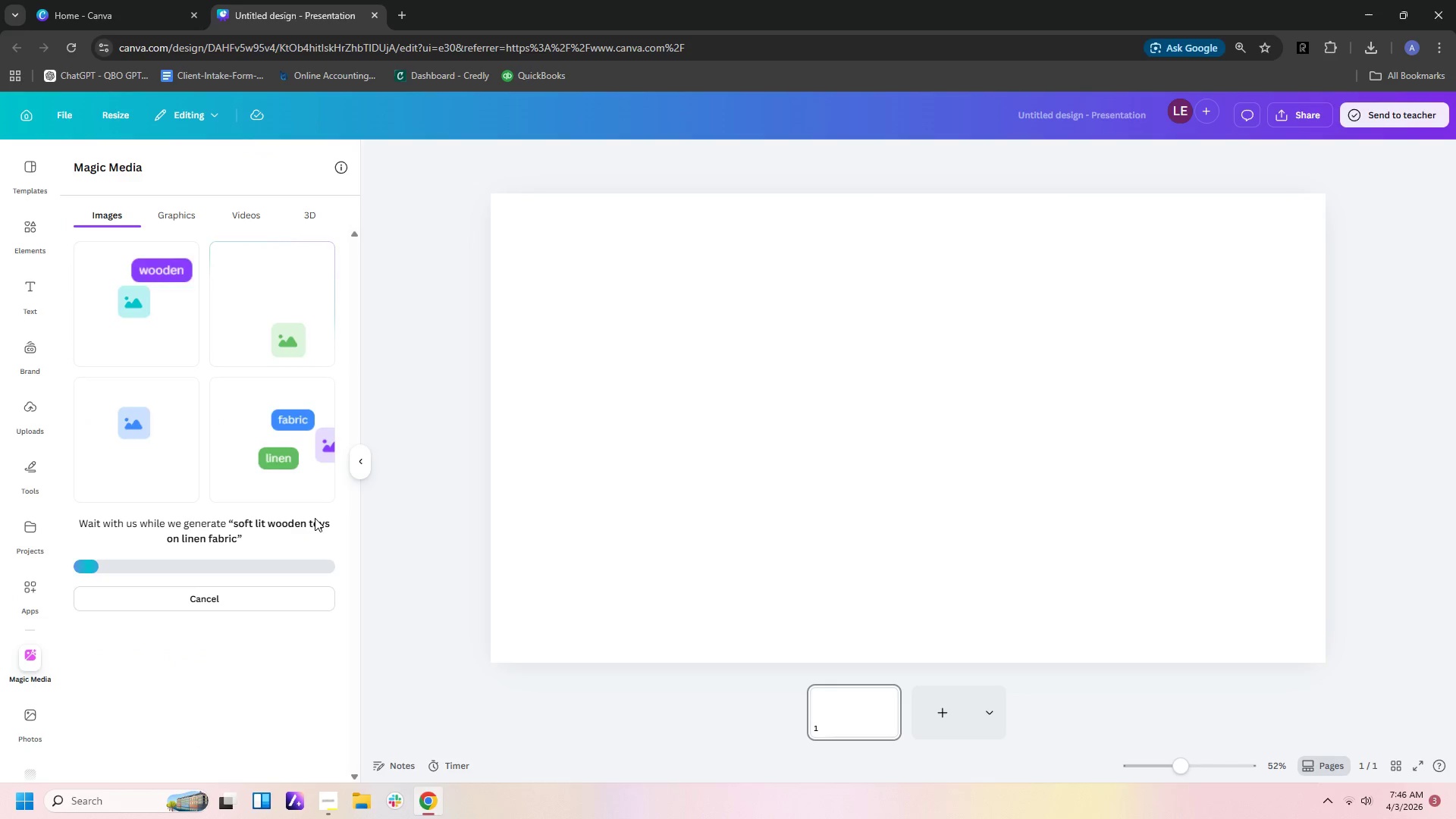 
wait(9.87)
 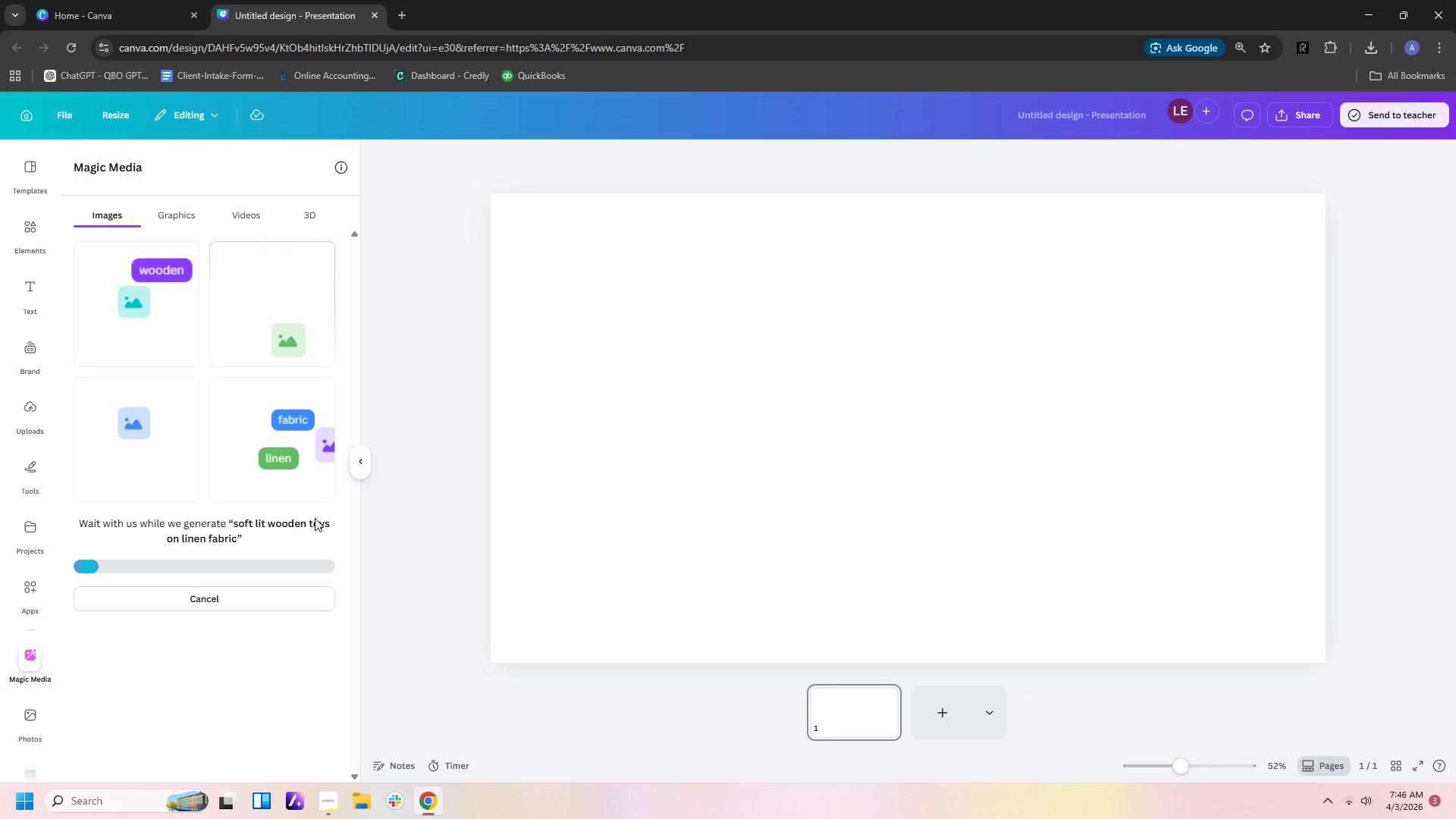 
mouse_move([355, 475])
 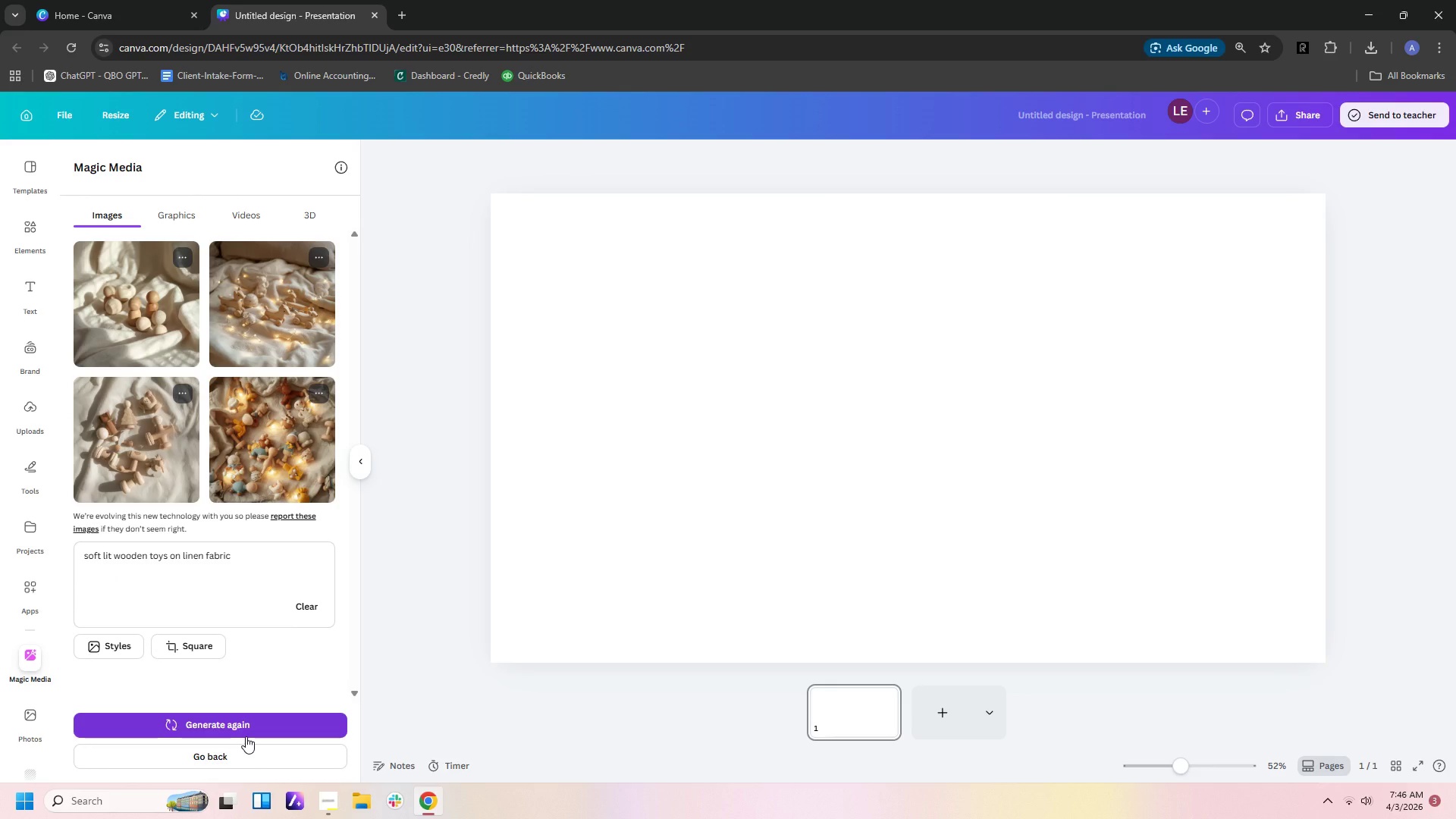 
wait(10.03)
 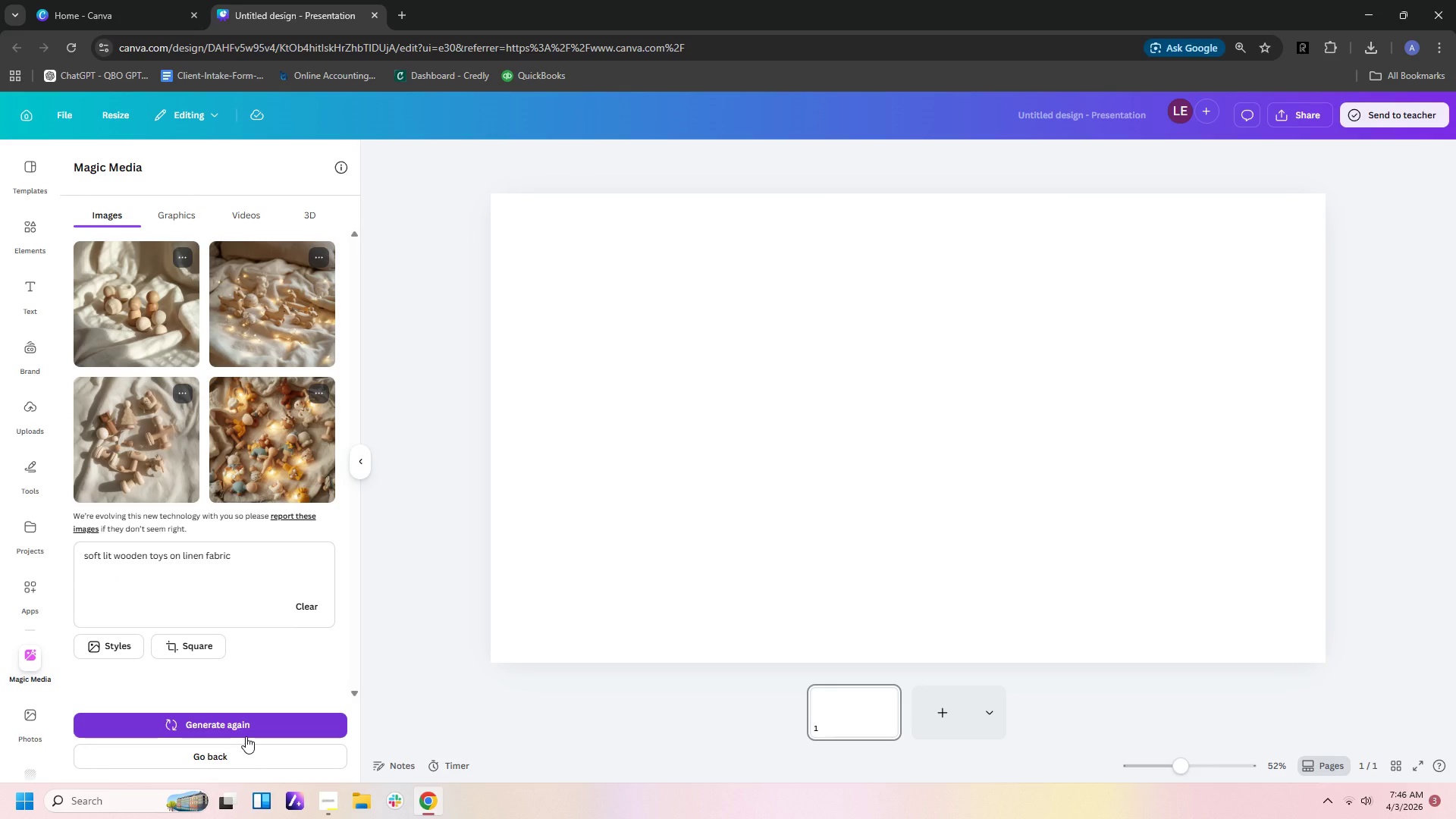 
left_click([143, 309])
 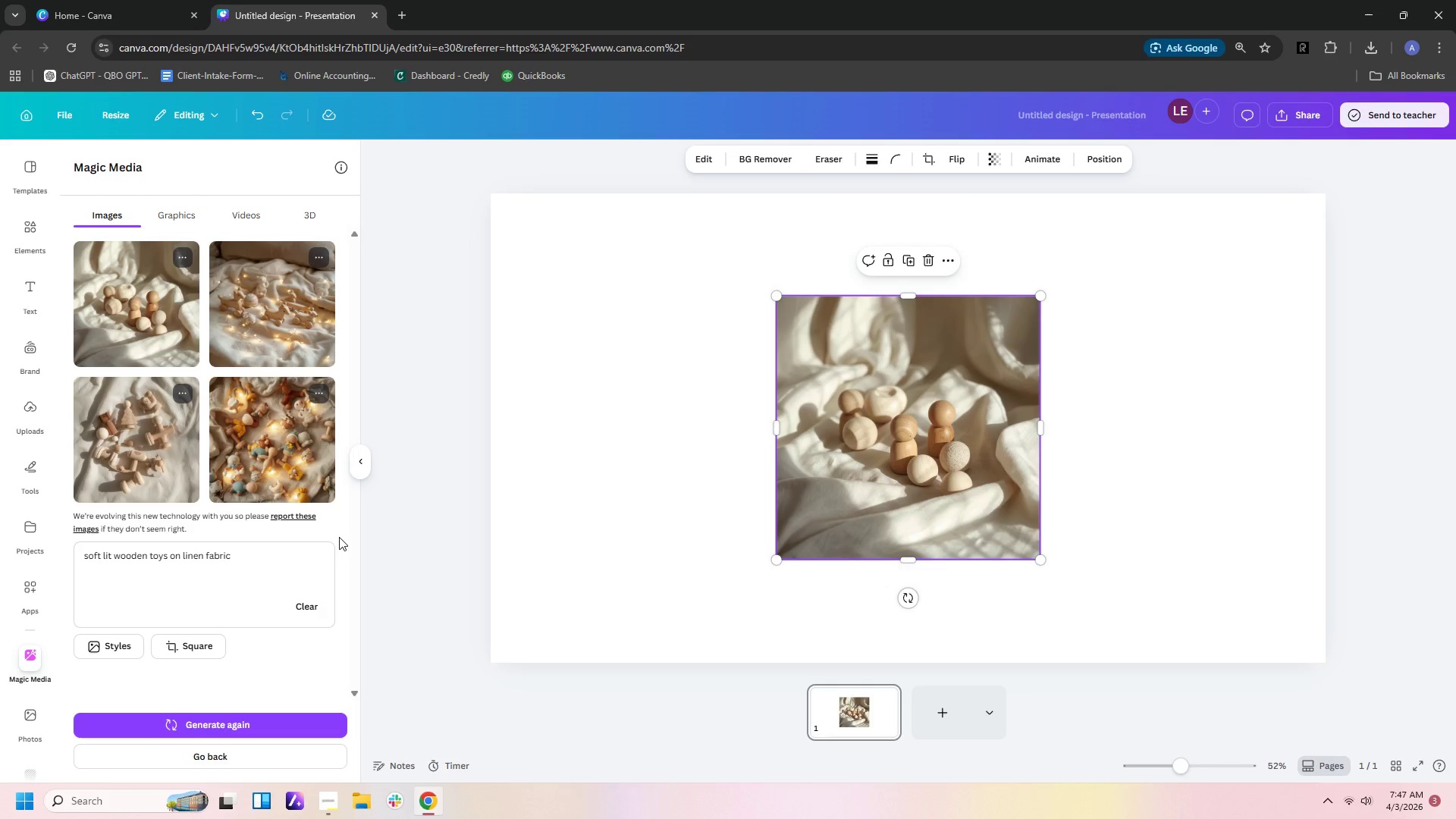 
wait(11.5)
 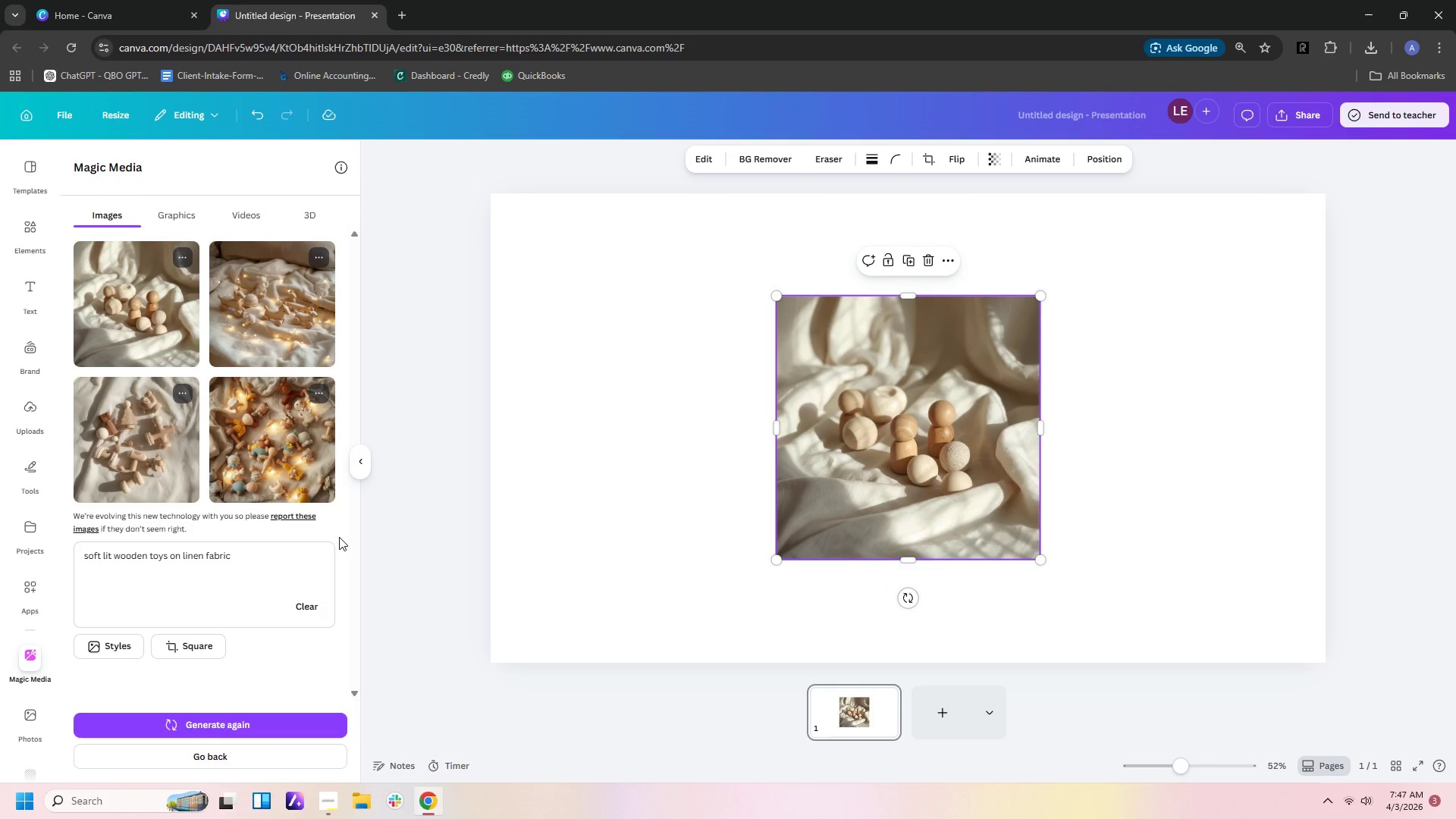 
left_click([261, 558])
 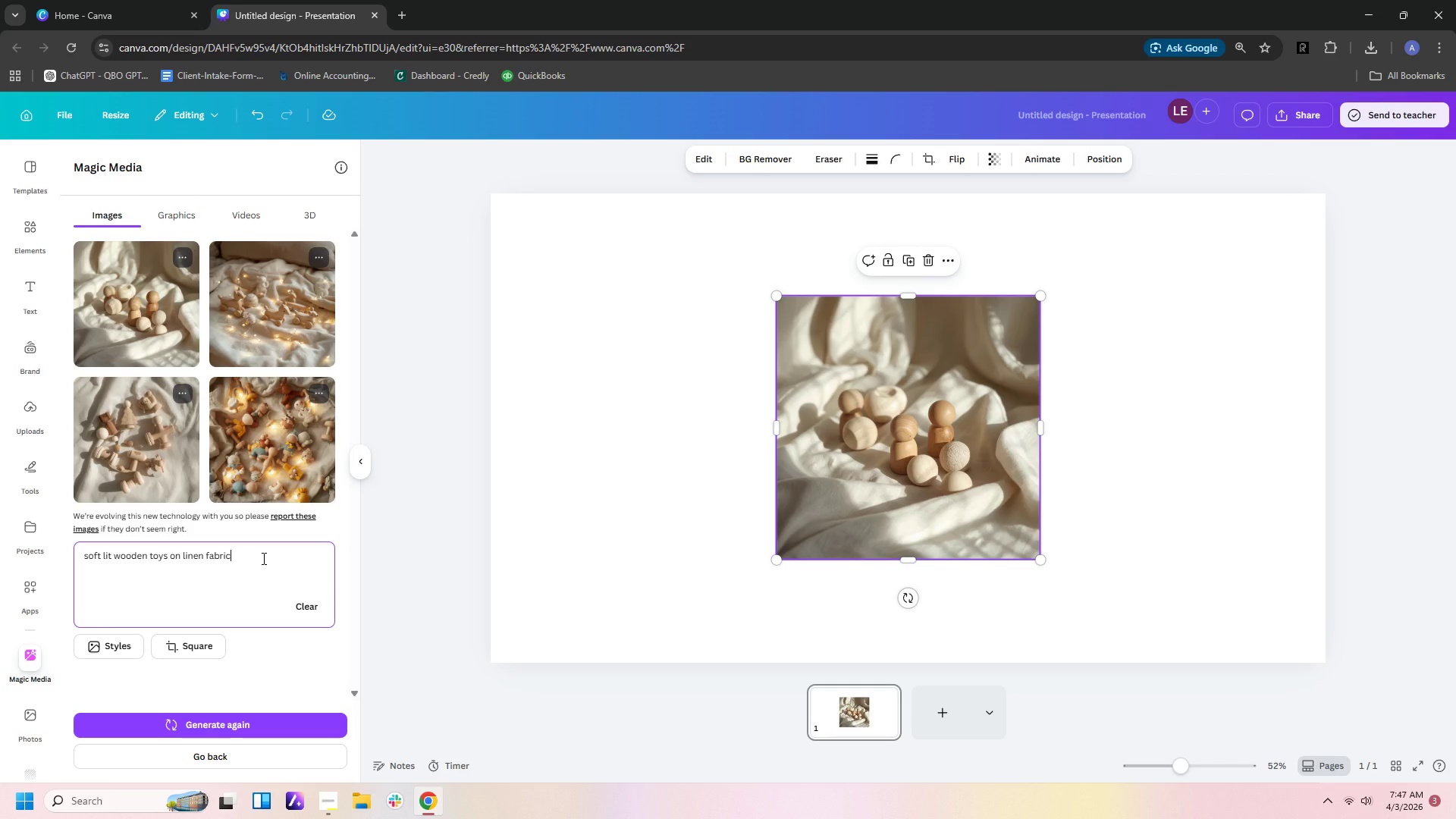 
type(.the )
key(Backspace)
key(Backspace)
key(Backspace)
key(Backspace)
type( the image should be far)
 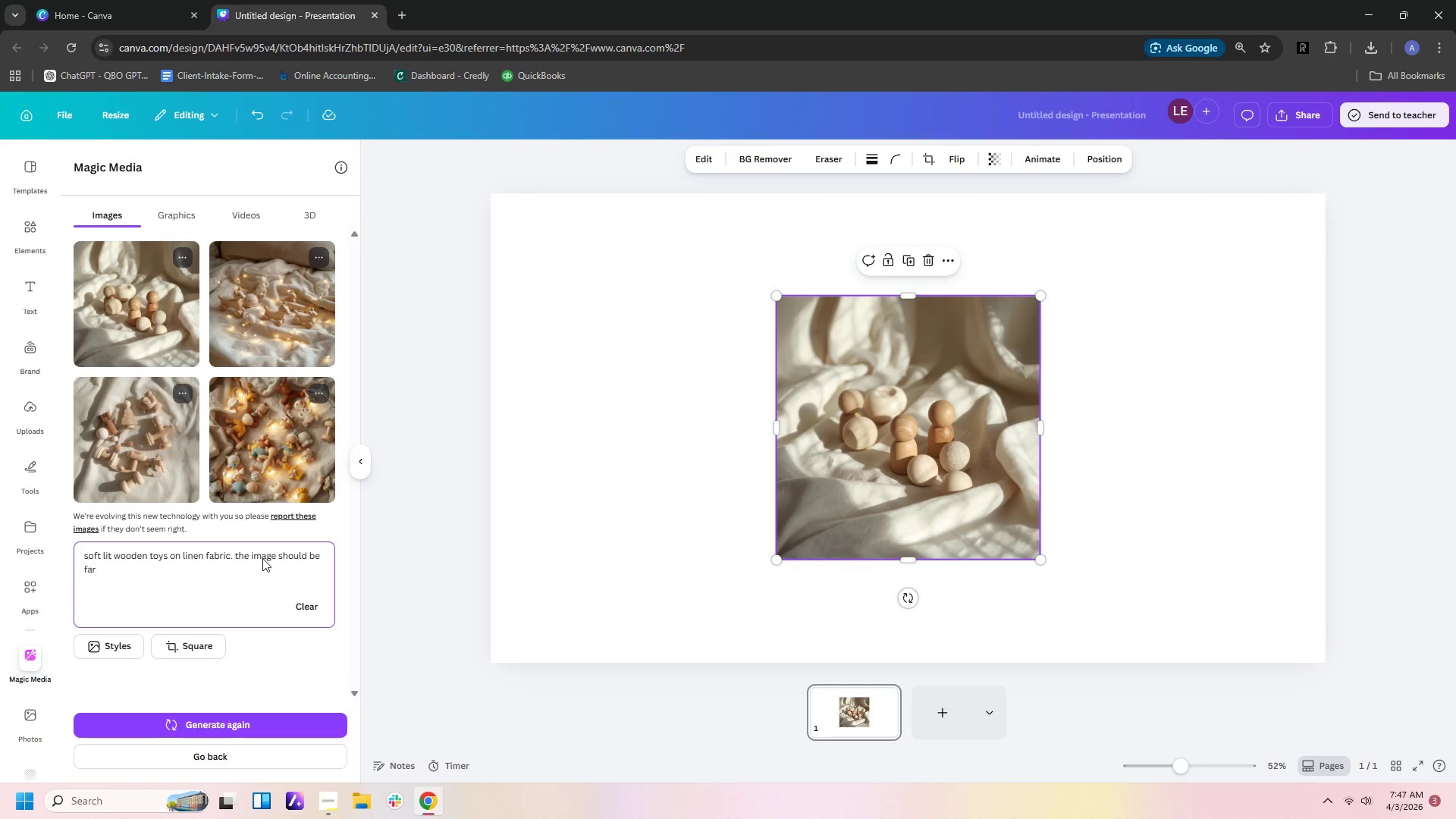 
key(Enter)
 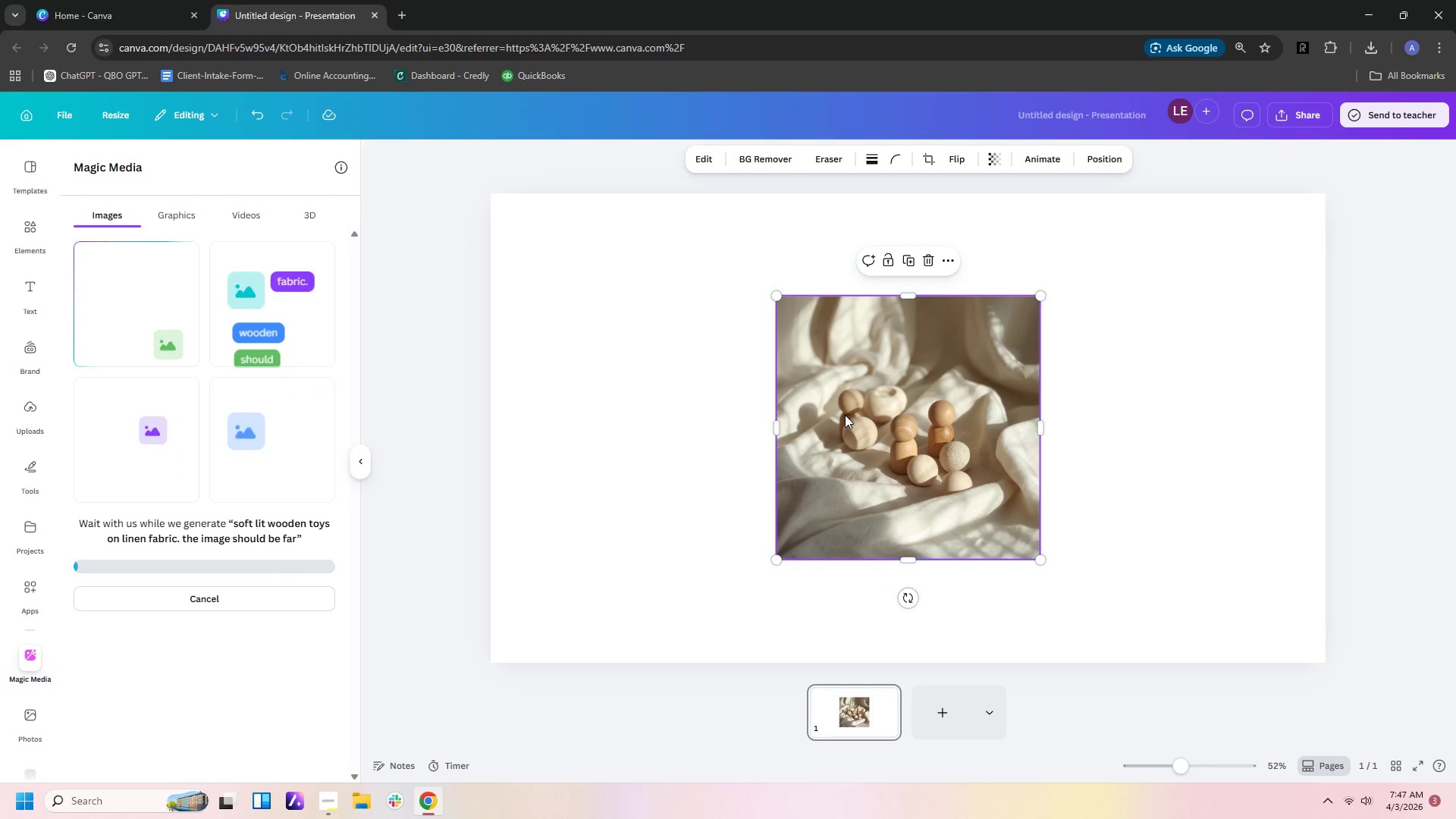 
left_click([845, 415])
 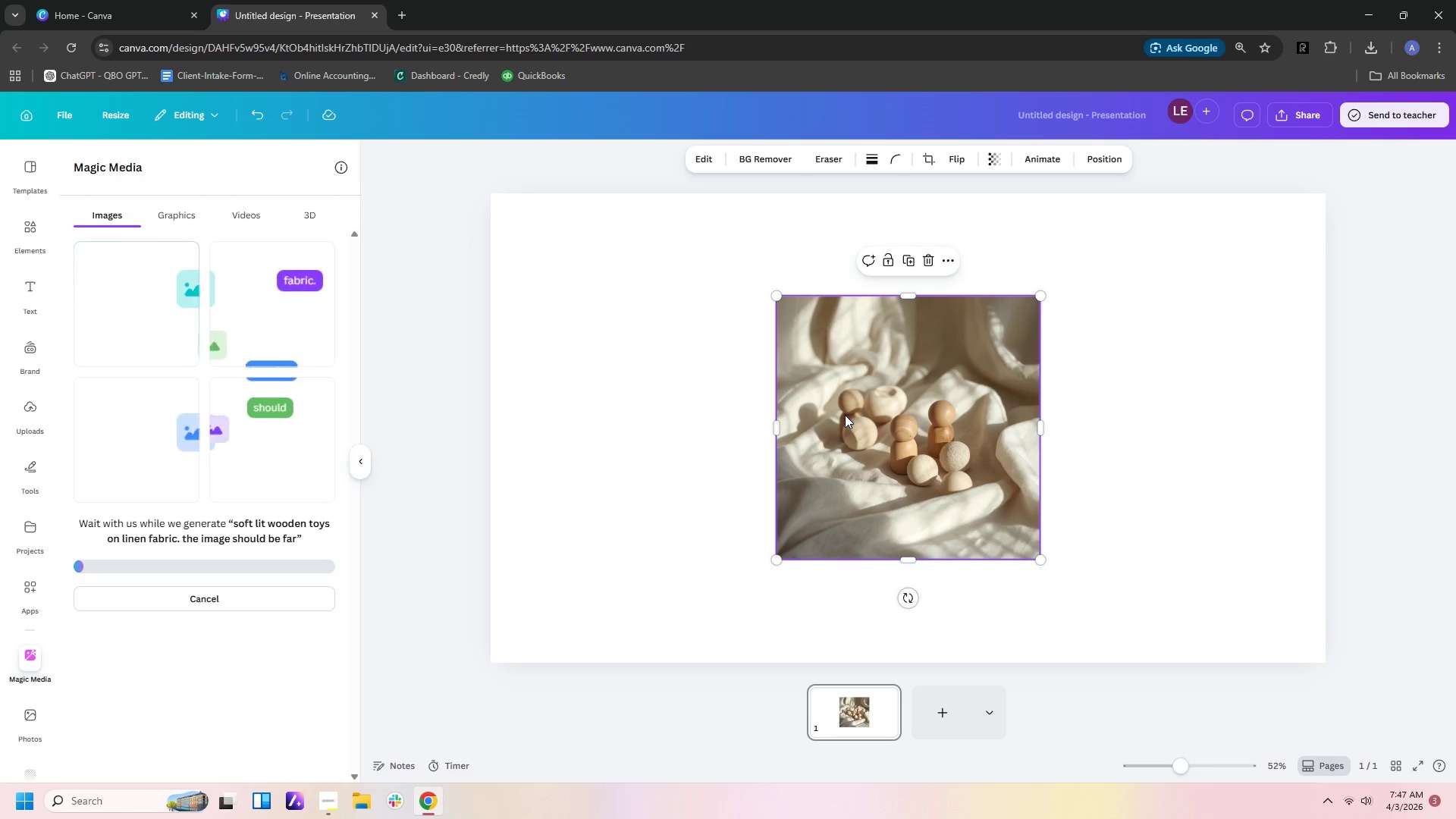 
key(Delete)
 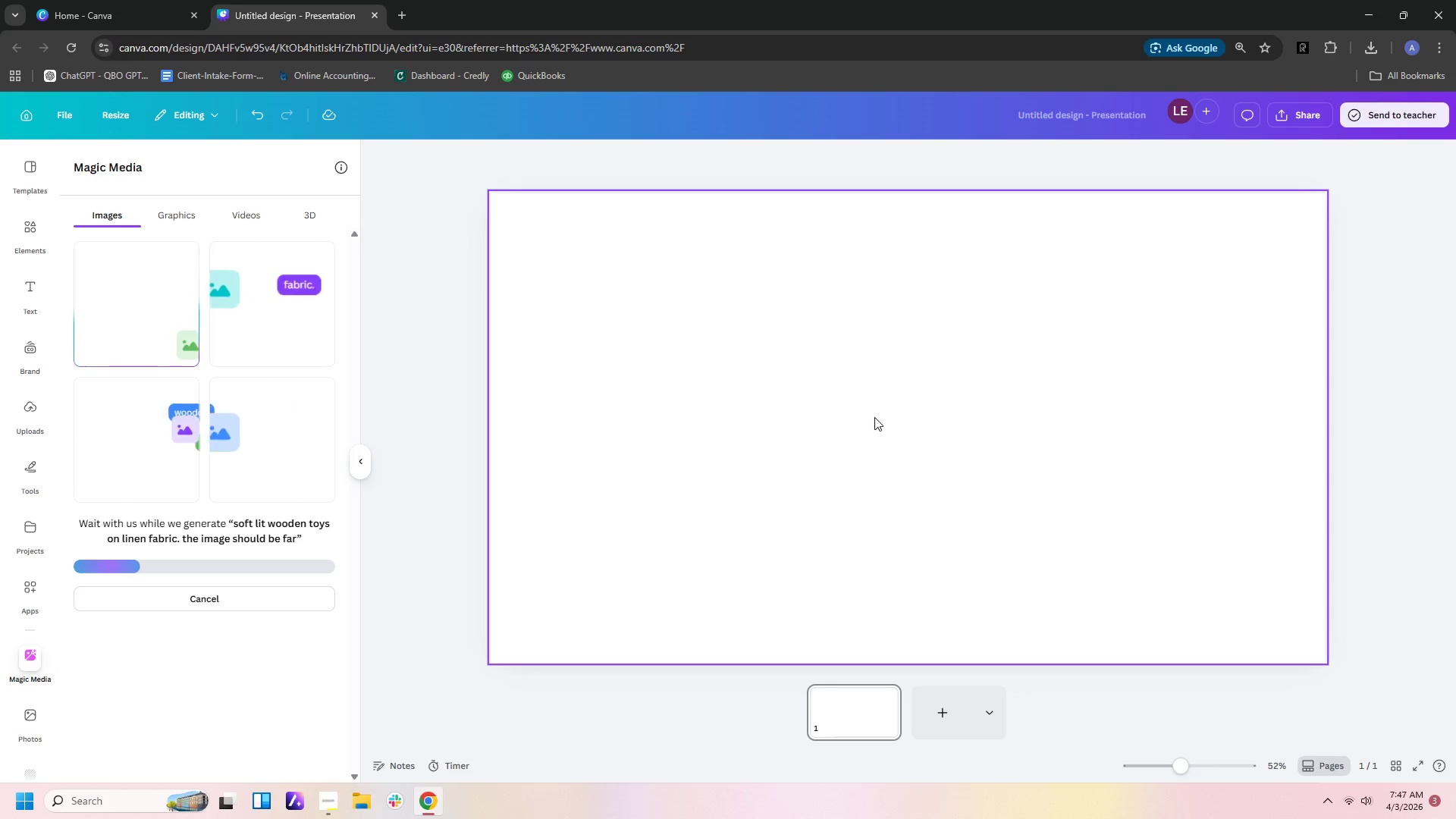 
wait(13.47)
 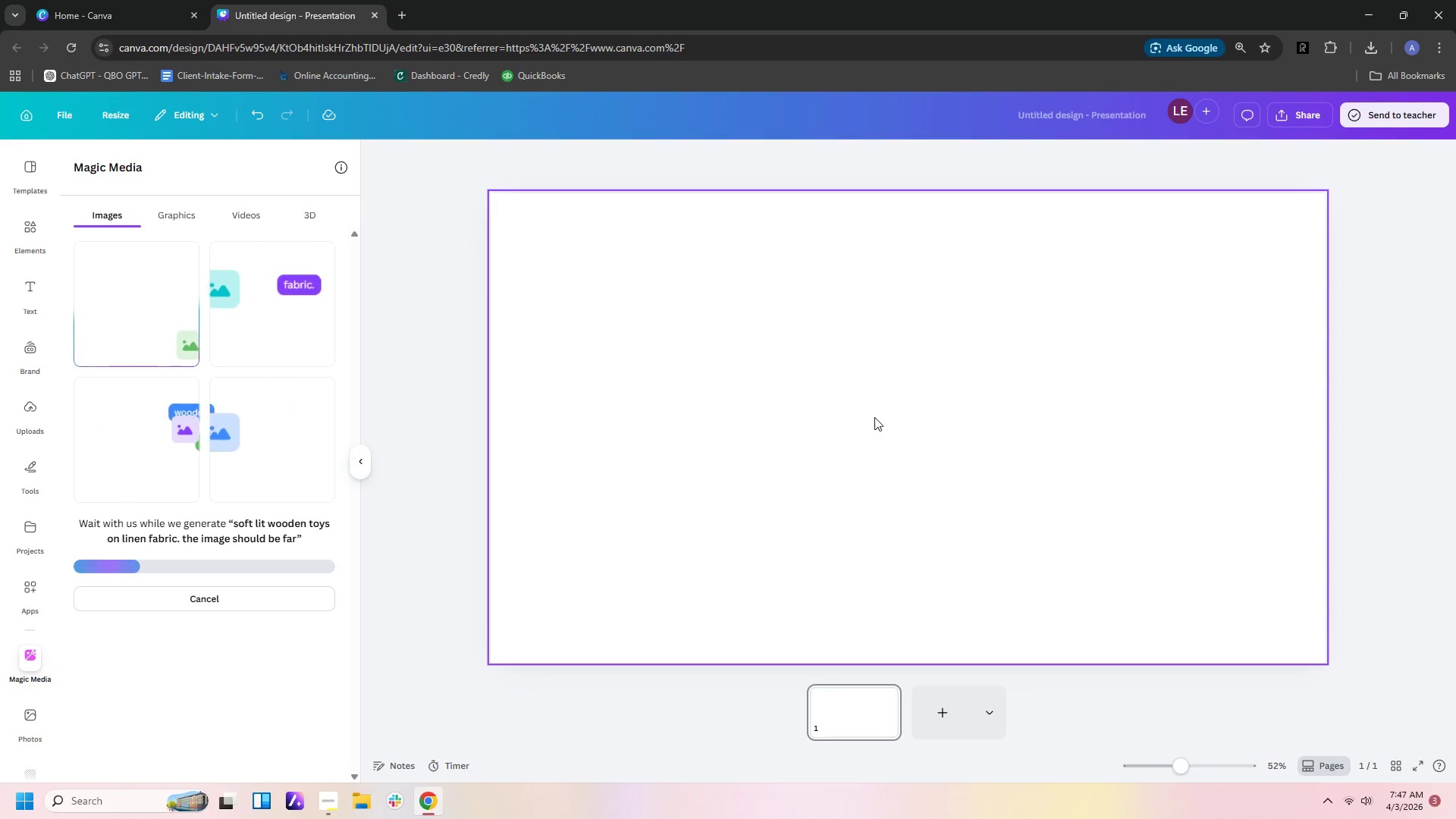 
left_click_drag(start_coordinate=[131, 577], to_coordinate=[58, 552])
 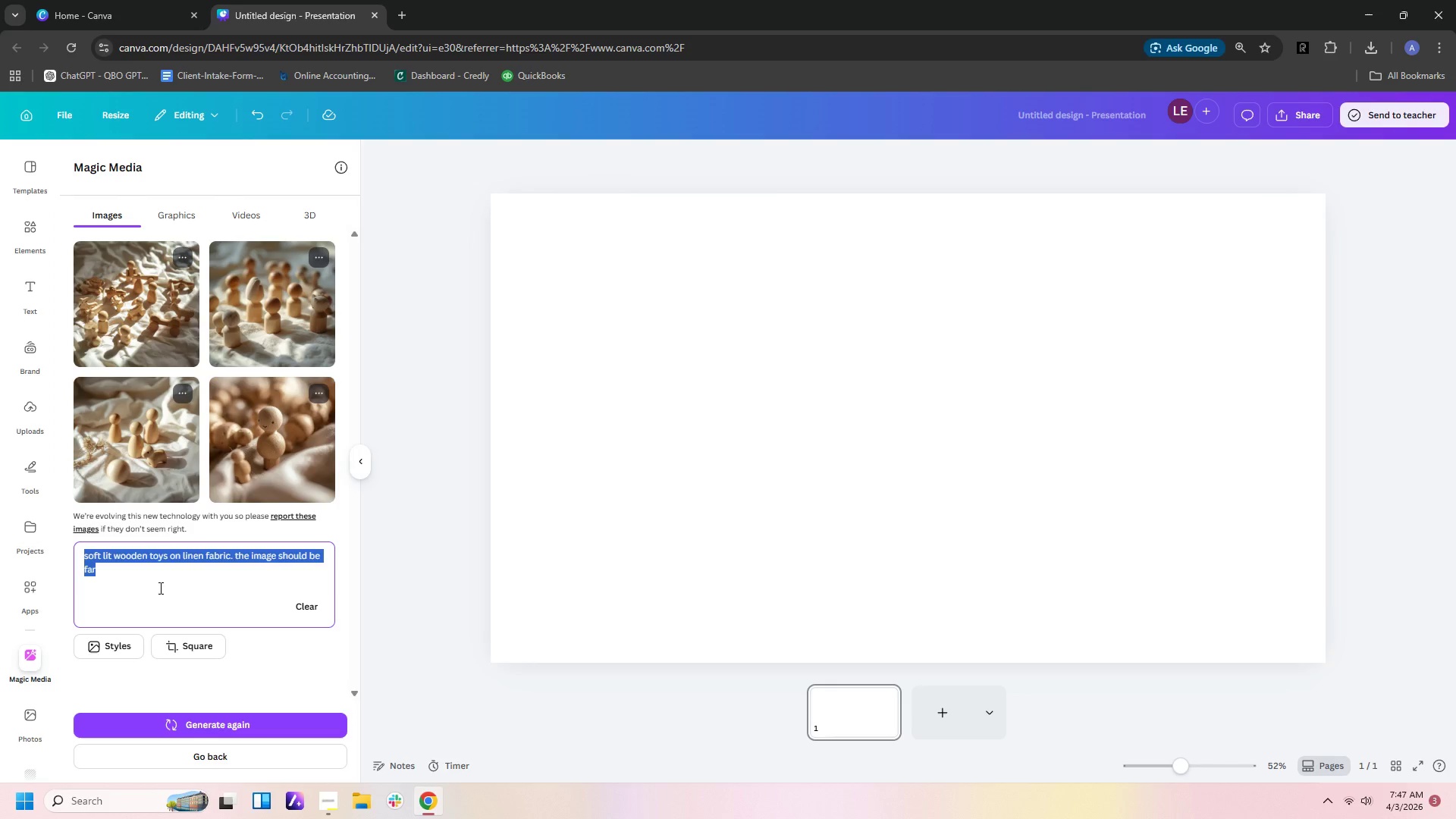 
left_click([159, 588])
 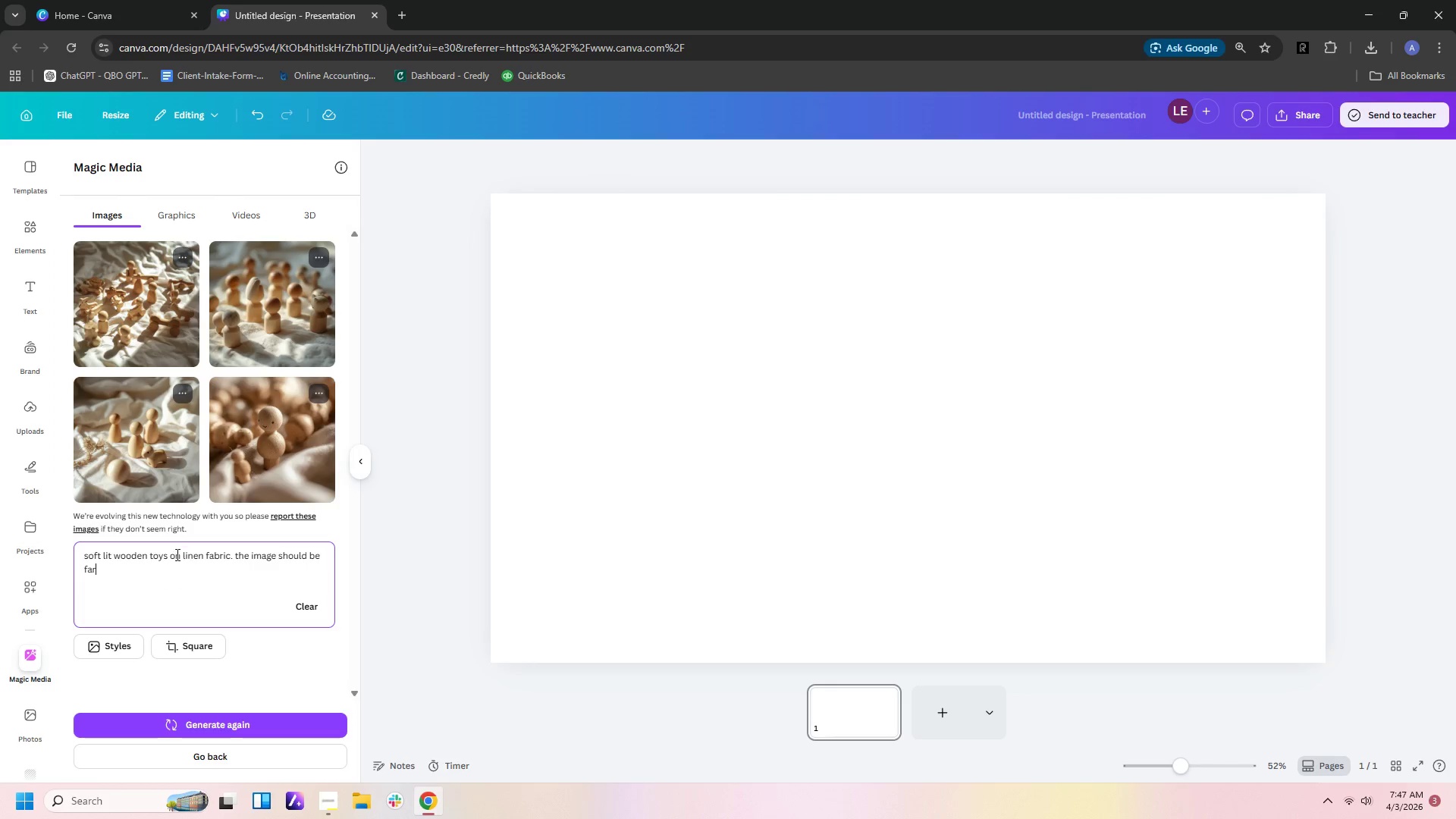 
left_click([150, 557])
 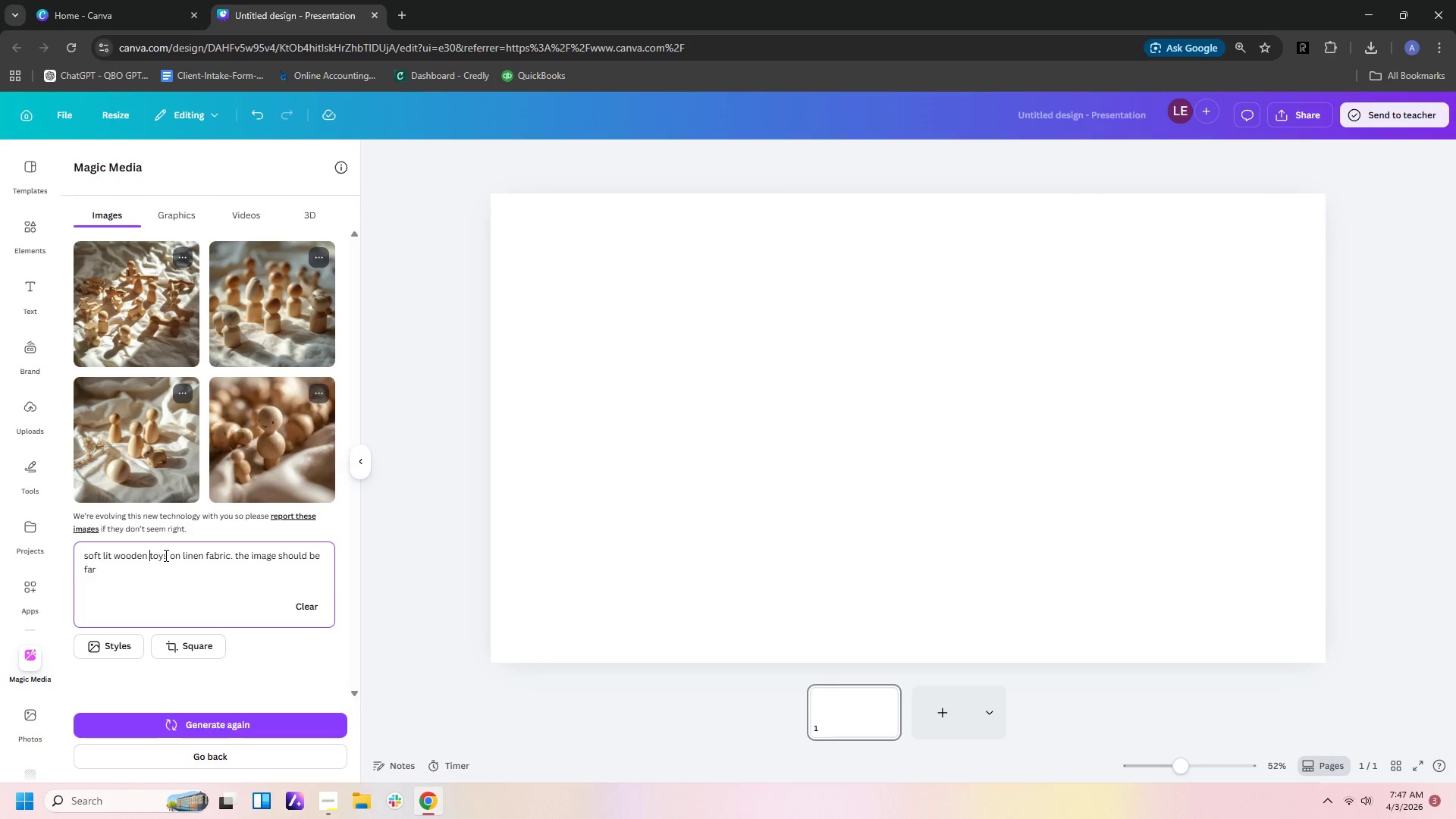 
left_click([165, 555])
 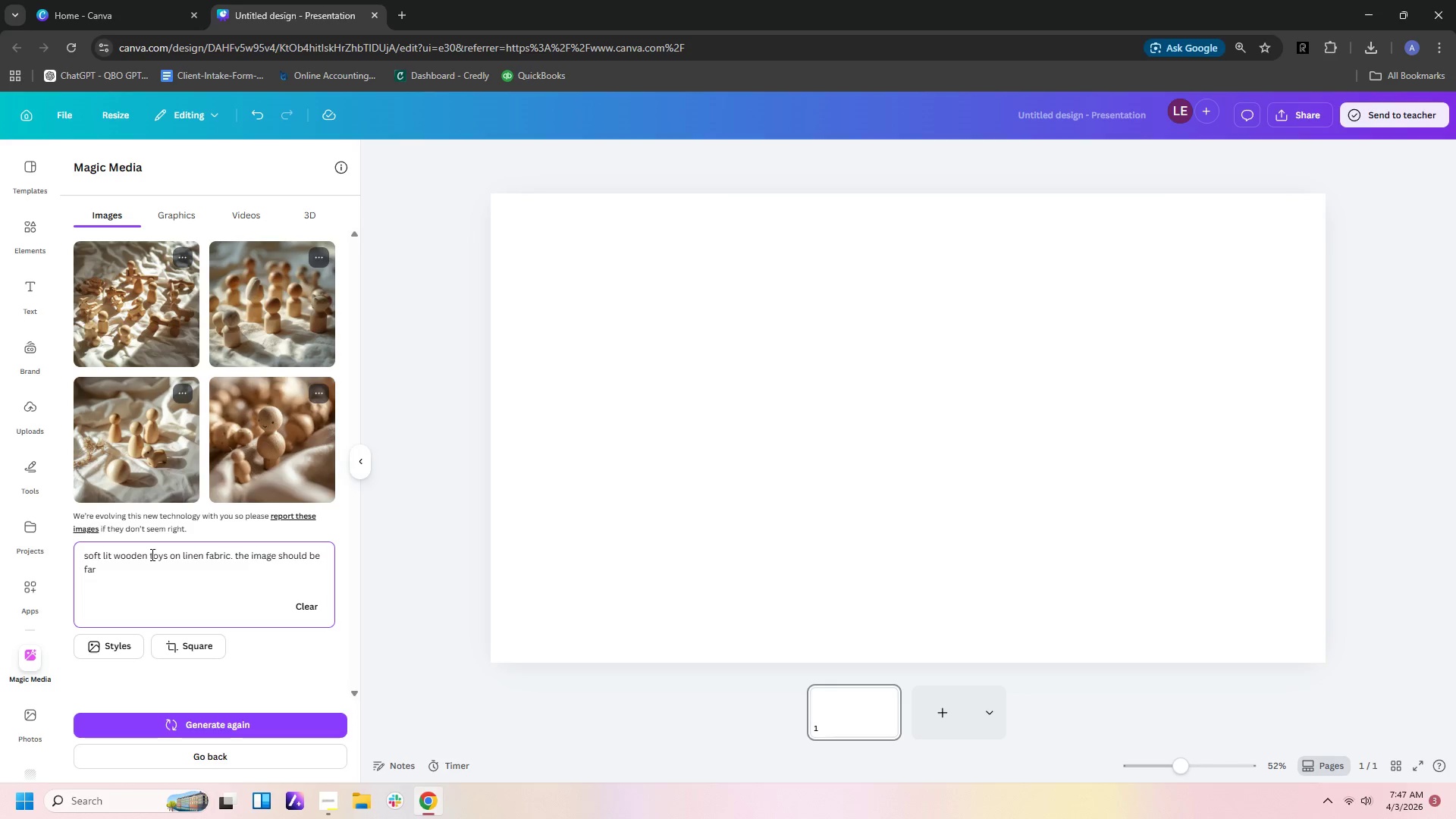 
left_click([149, 554])
 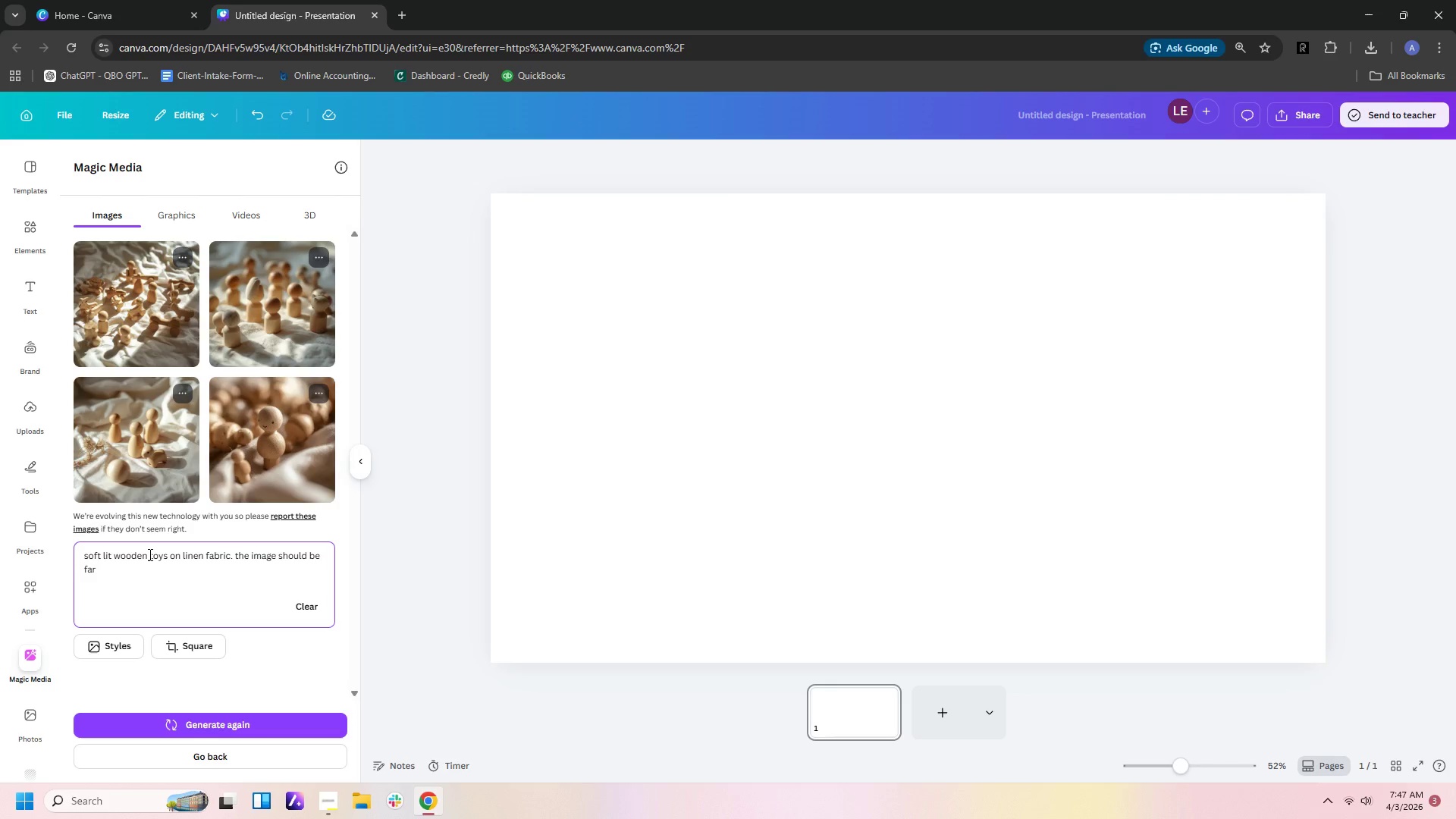 
type(blocks )
 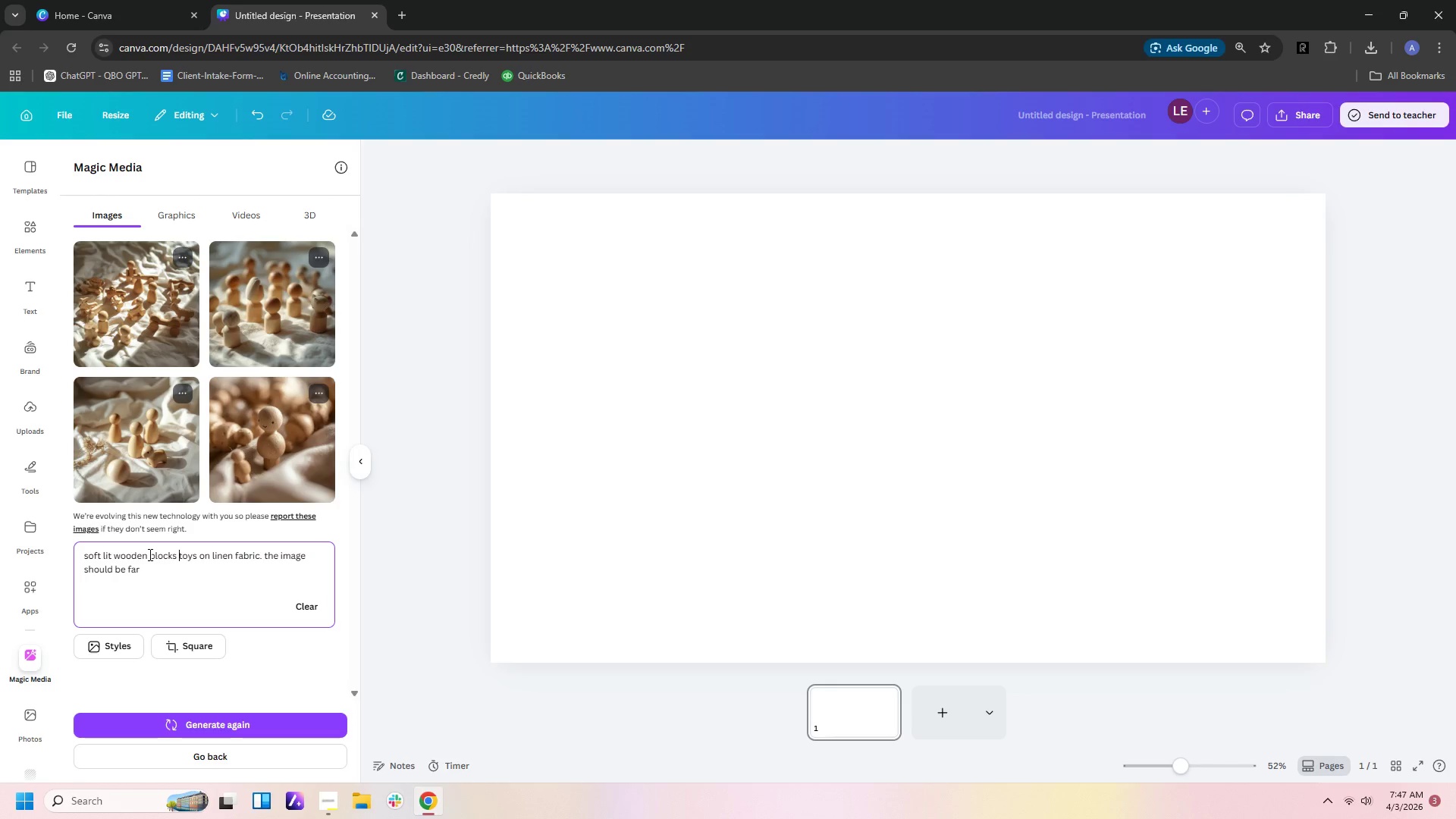 
key(ArrowDown)
 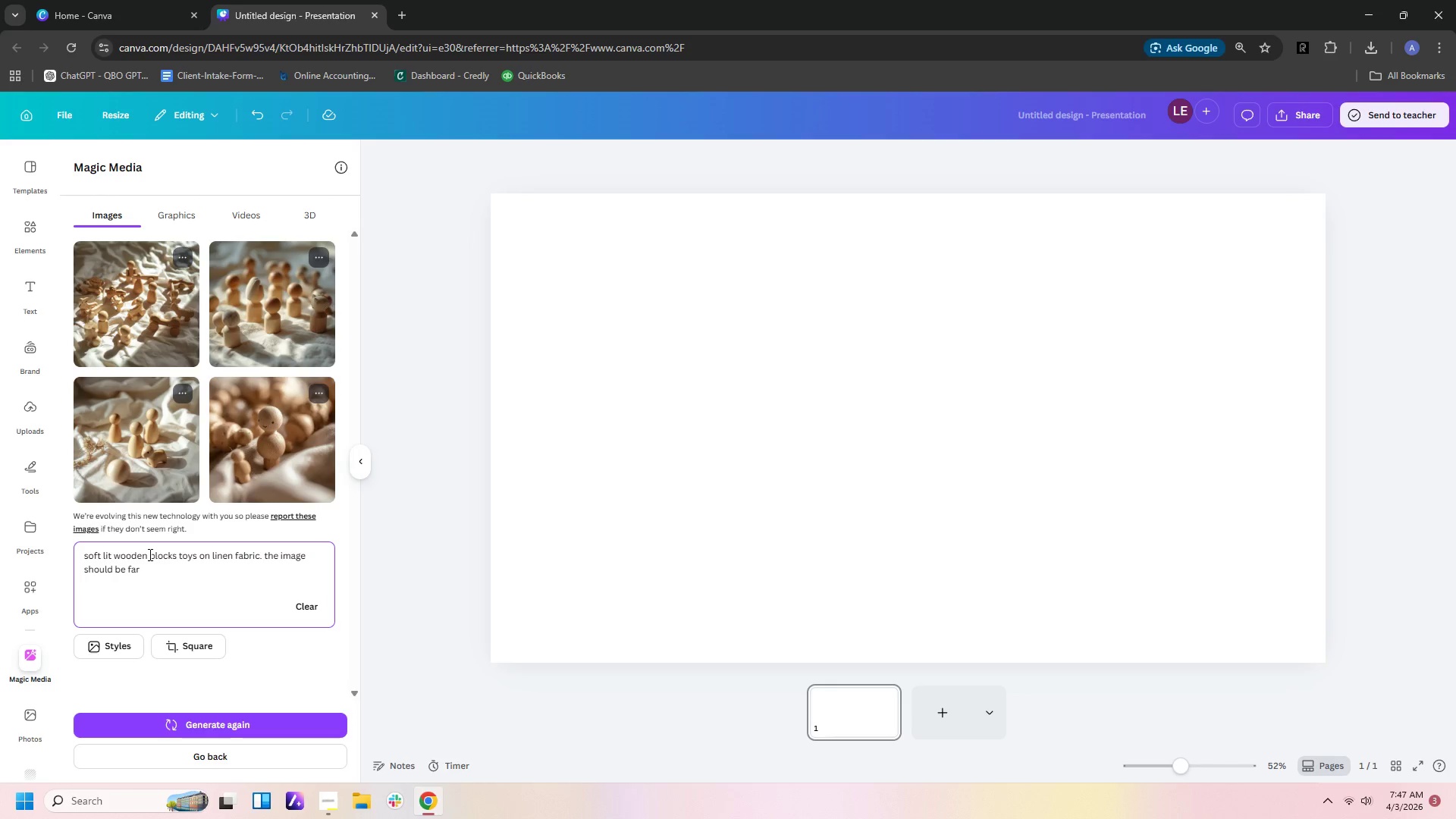 
key(ArrowUp)
 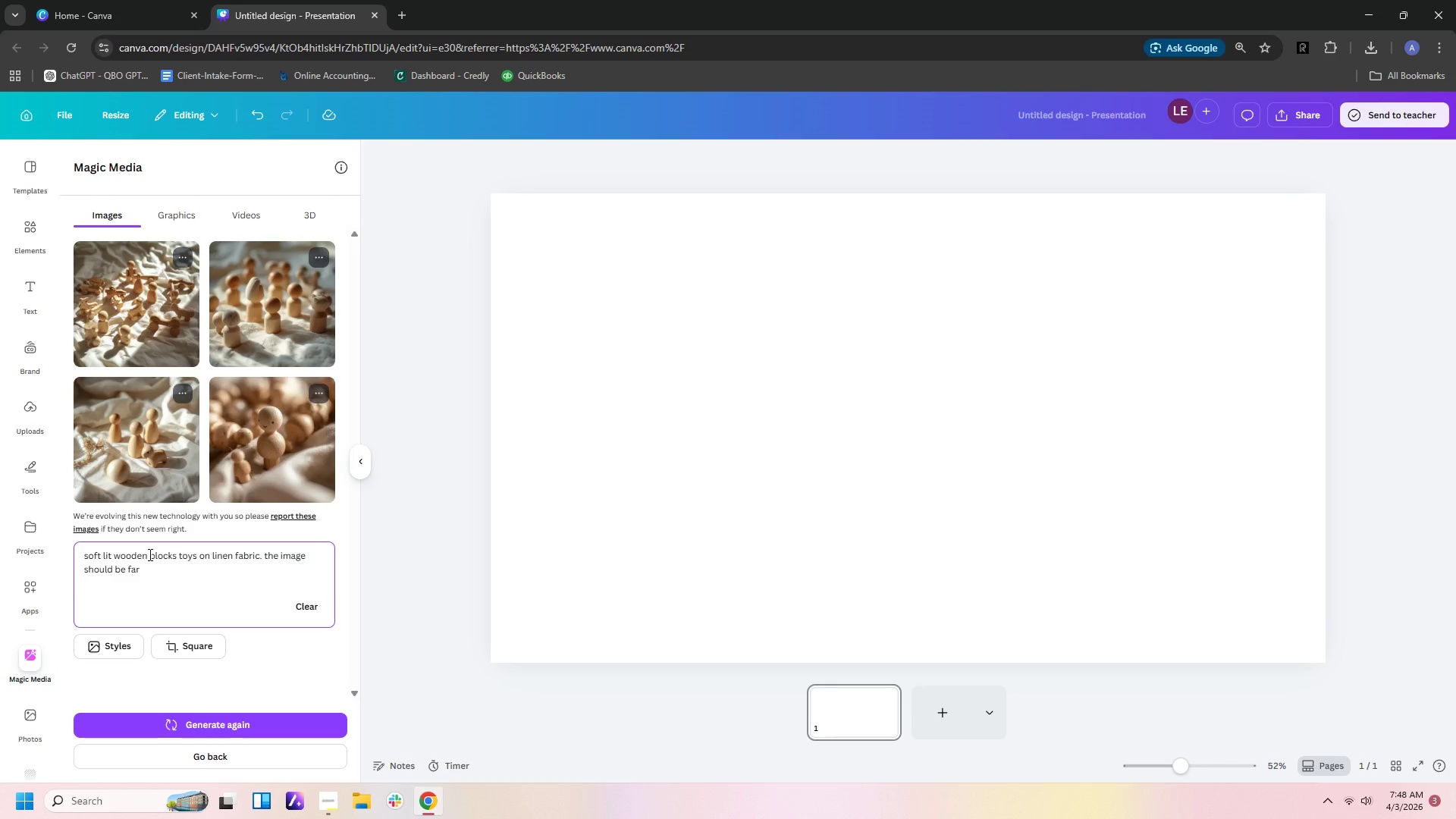 
key(ArrowRight)
 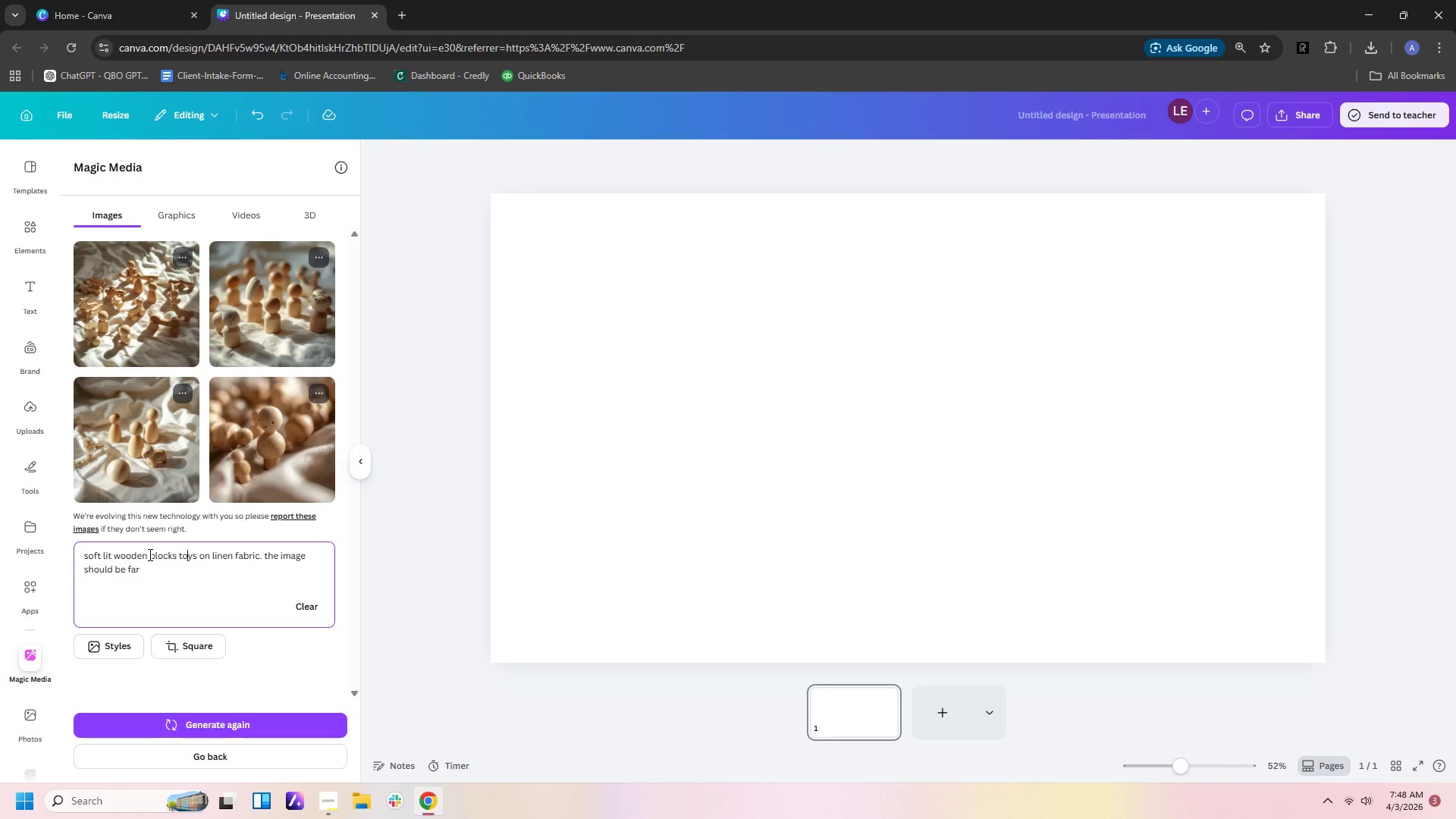 
key(ArrowRight)
 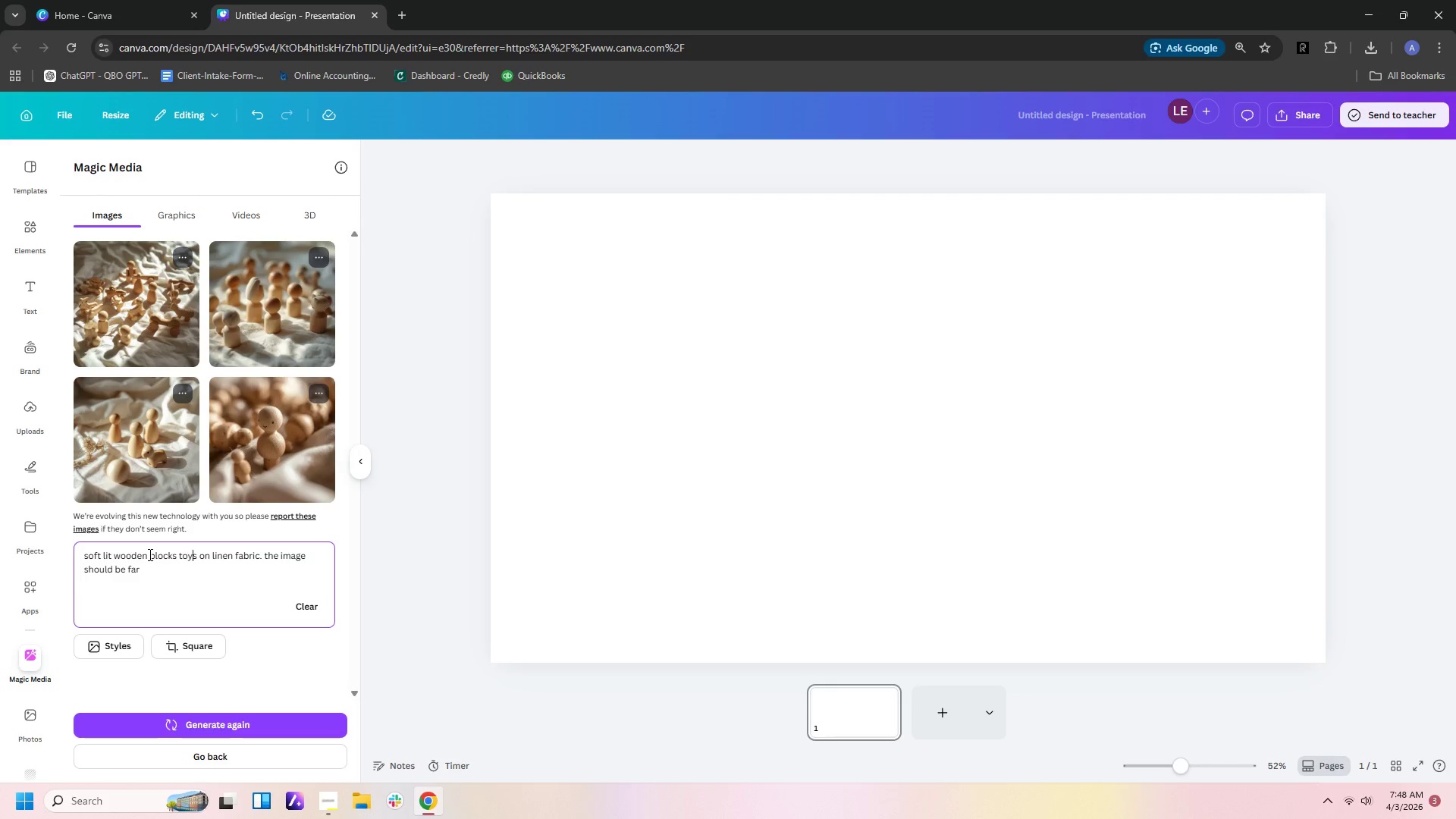 
key(ArrowRight)
 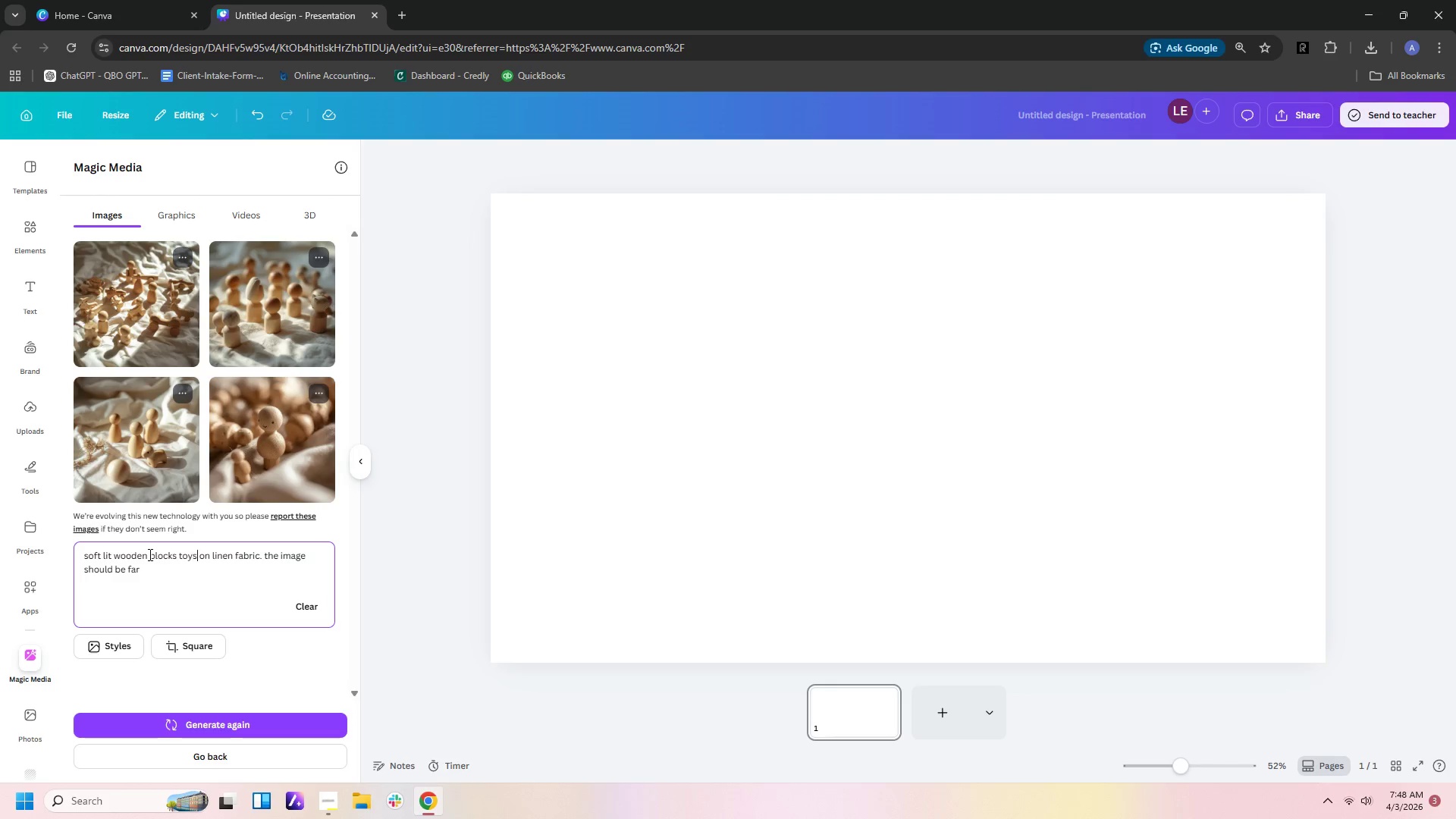 
key(ArrowRight)
 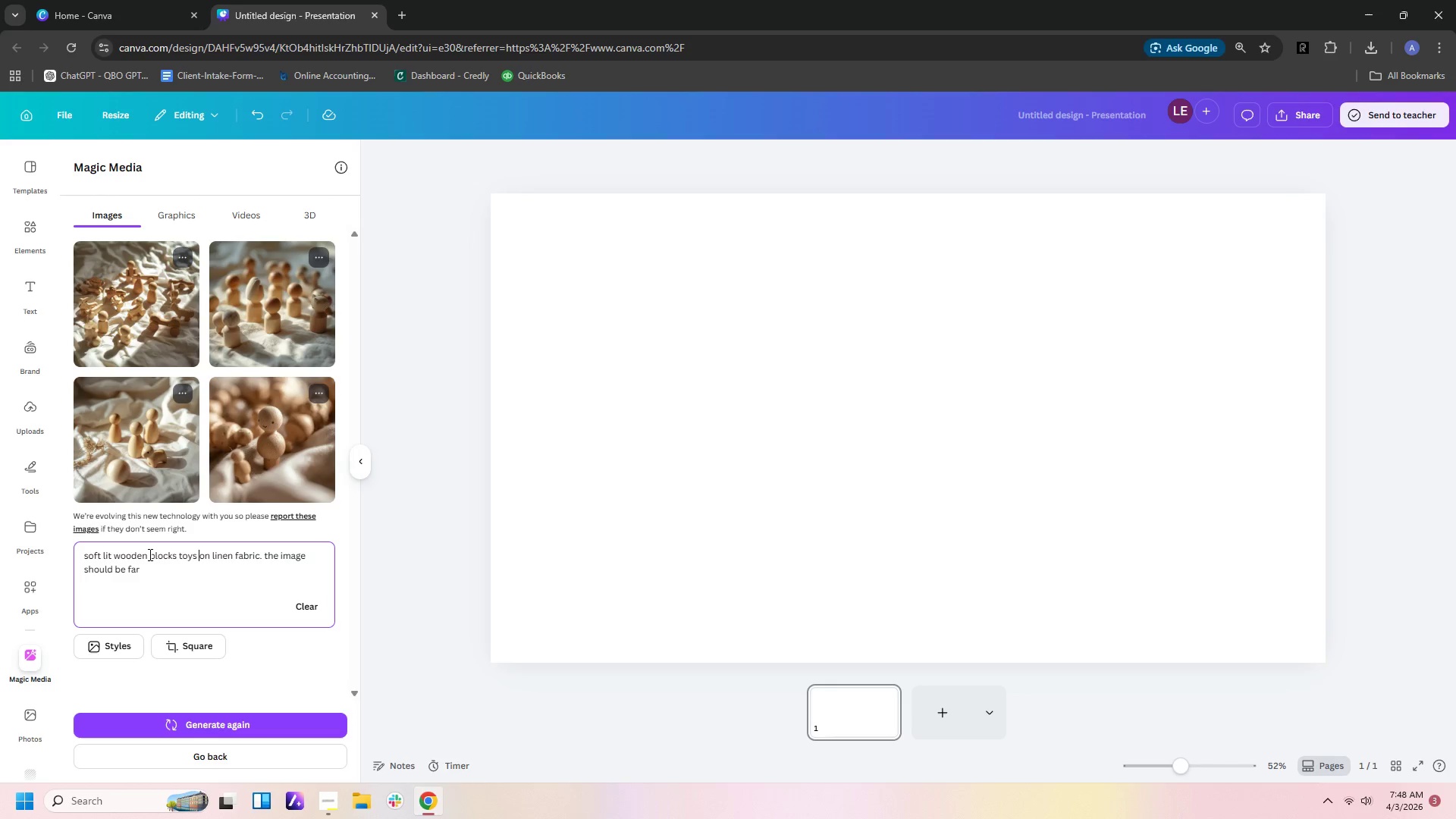 
key(ArrowRight)
 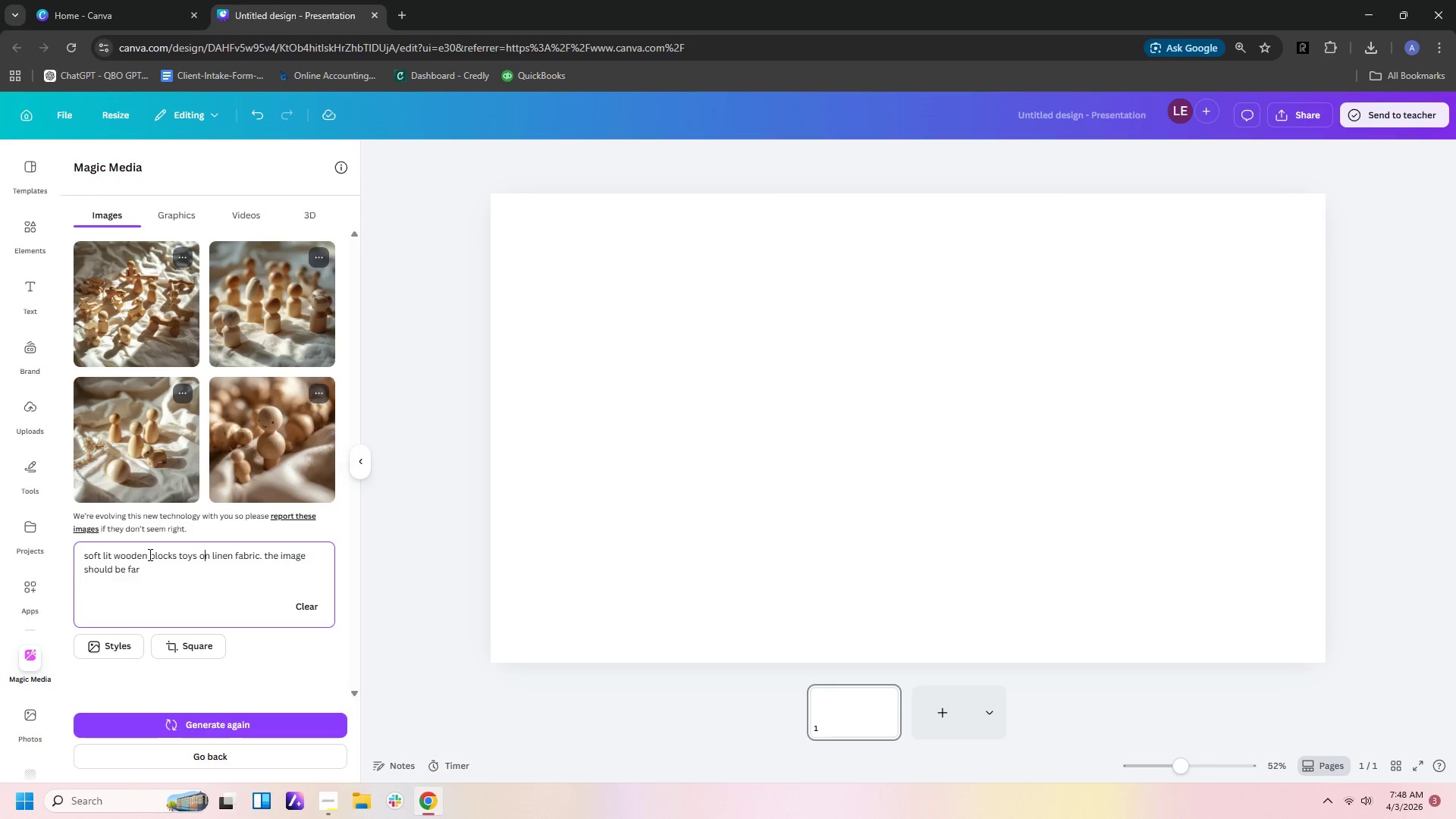 
key(ArrowRight)
 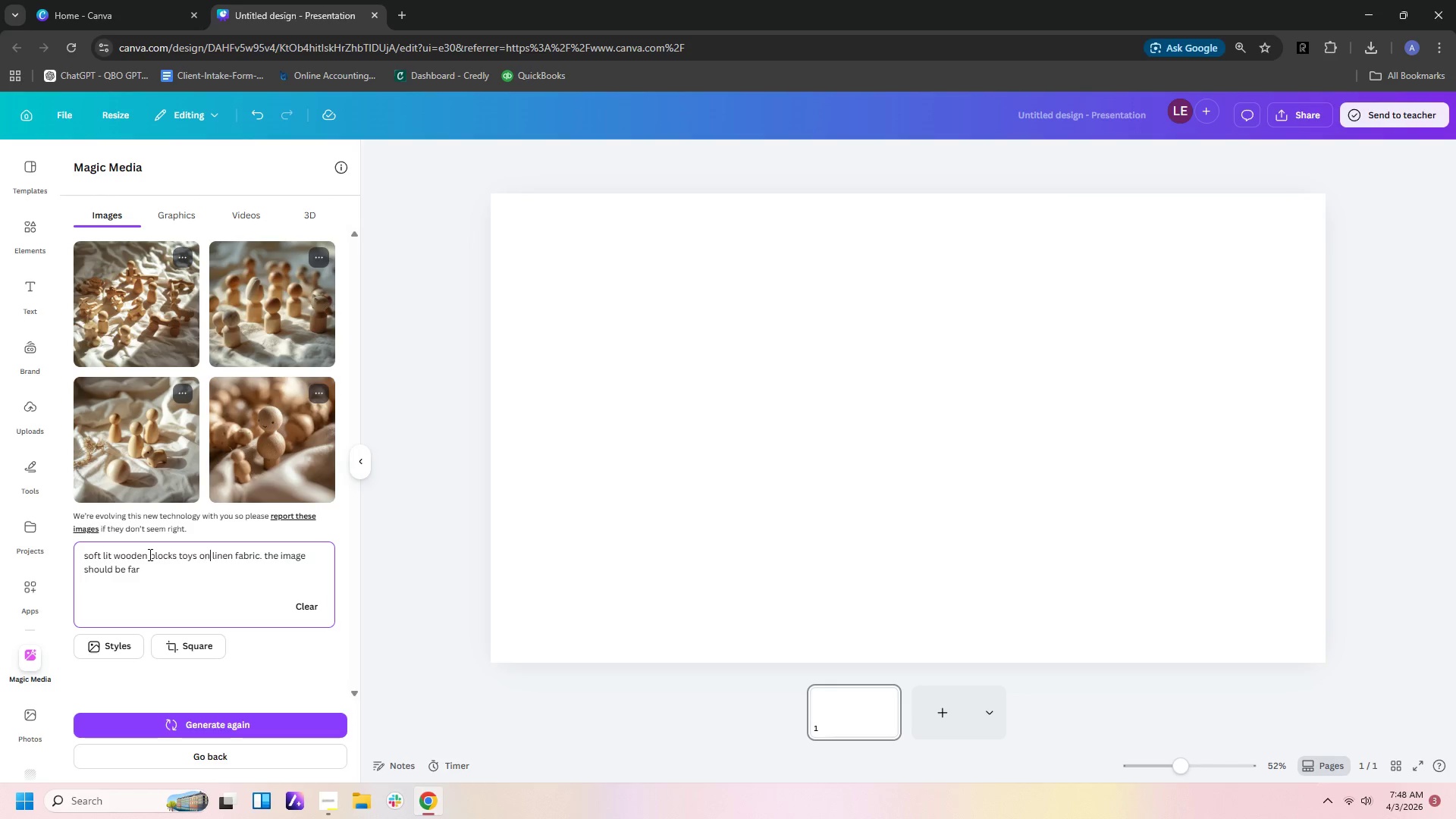 
key(ArrowRight)
 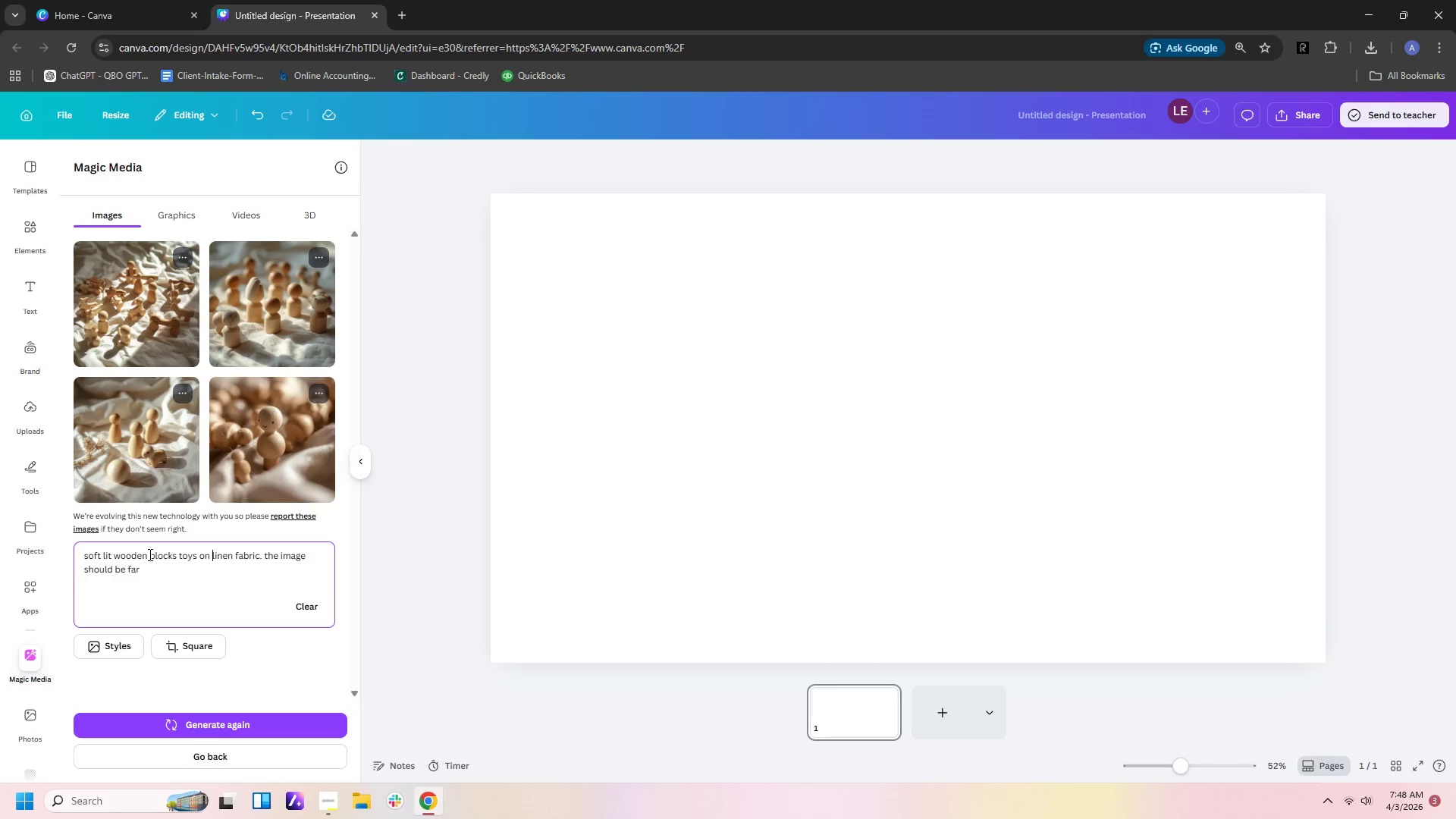 
key(ArrowRight)
 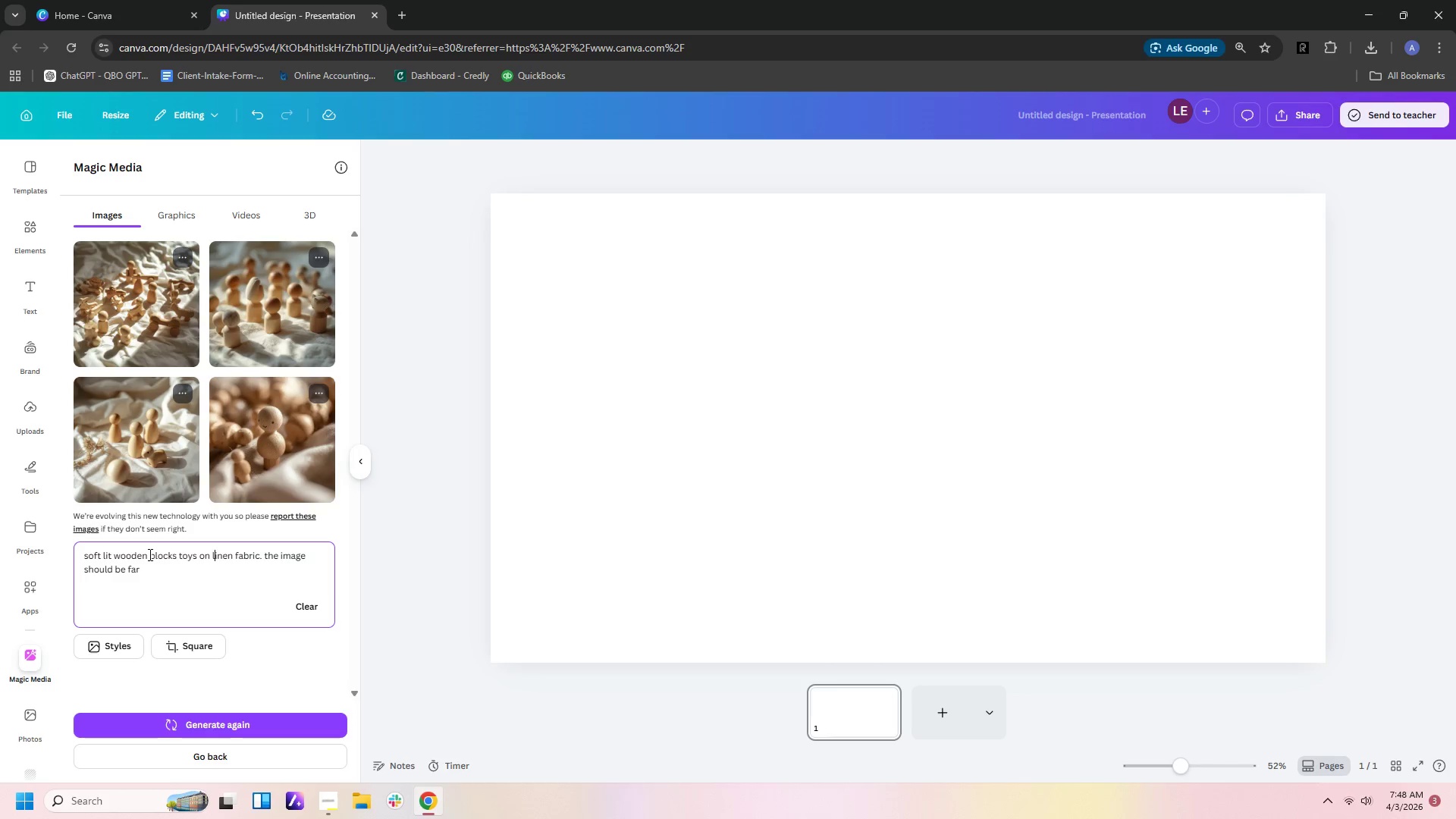 
key(ArrowRight)
 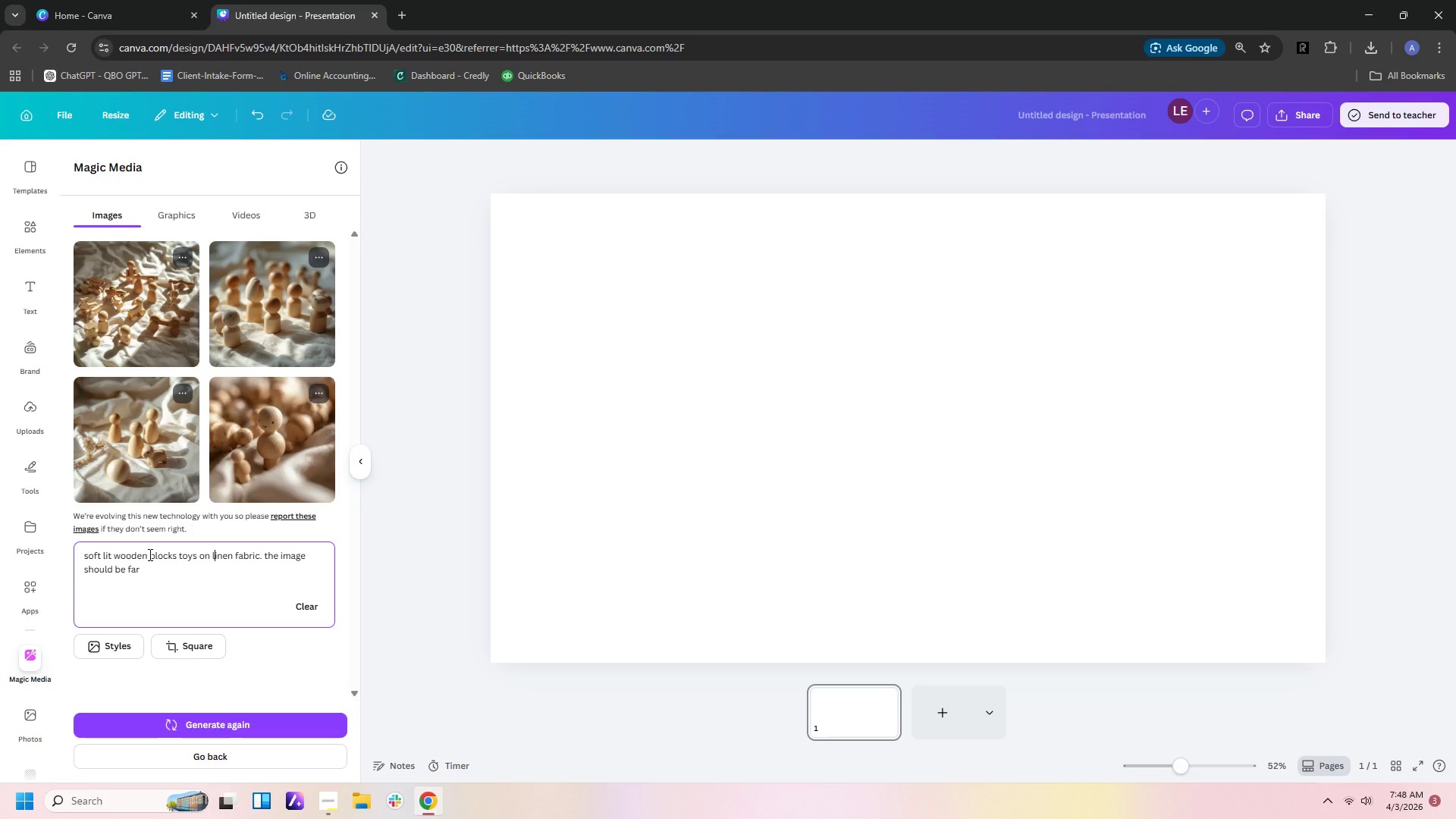 
key(ArrowRight)
 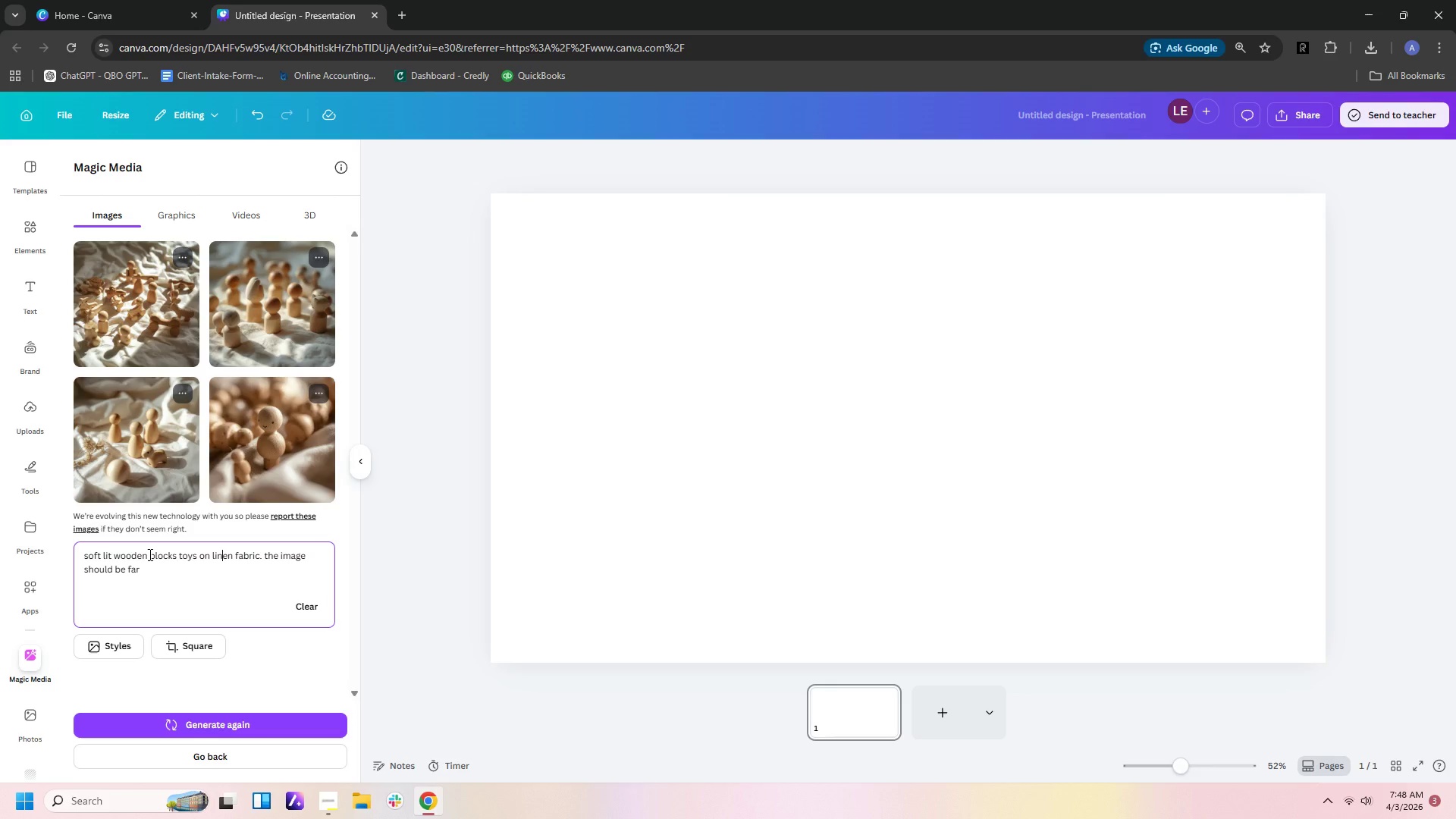 
key(ArrowRight)
 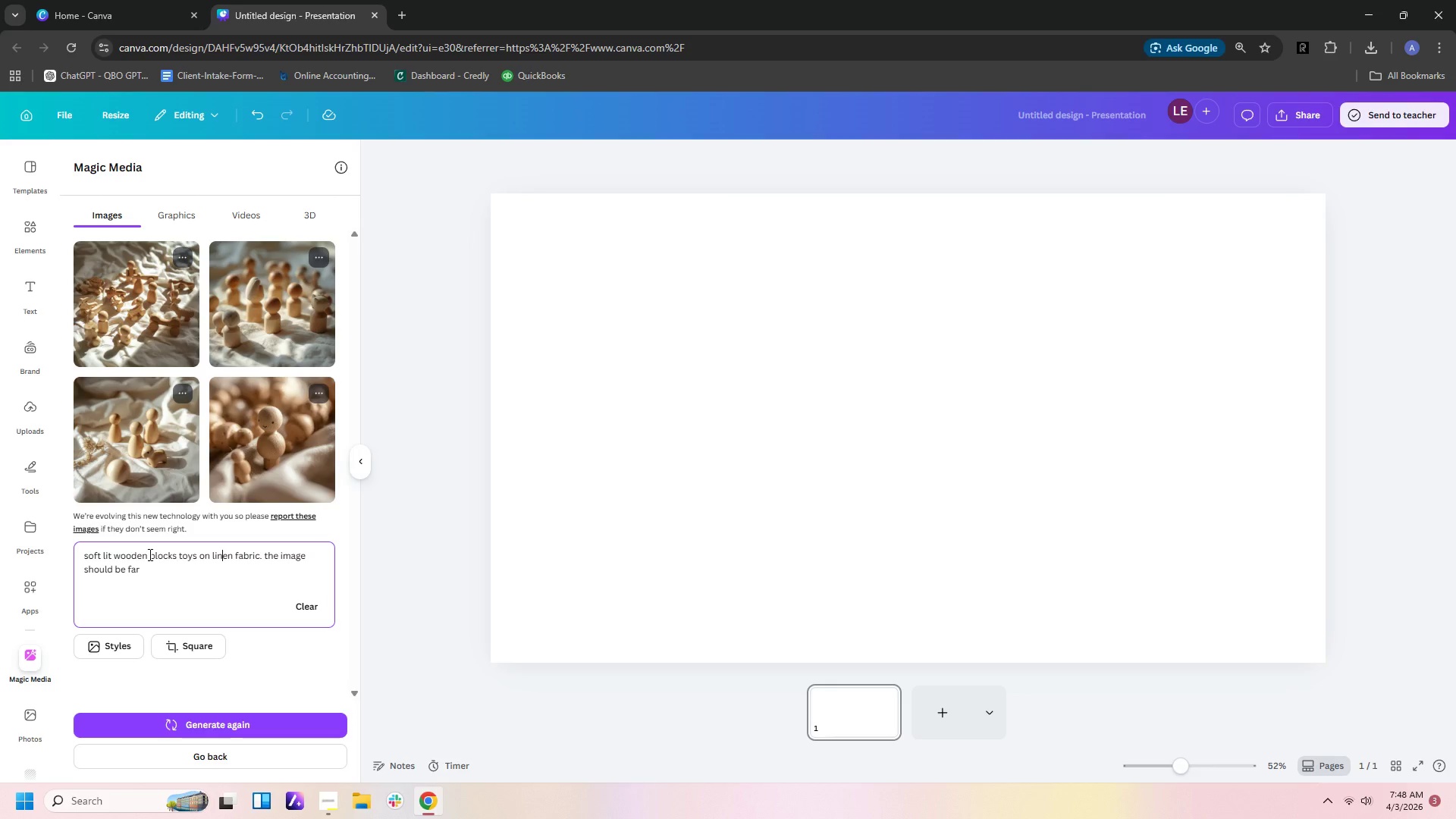 
key(ArrowRight)
 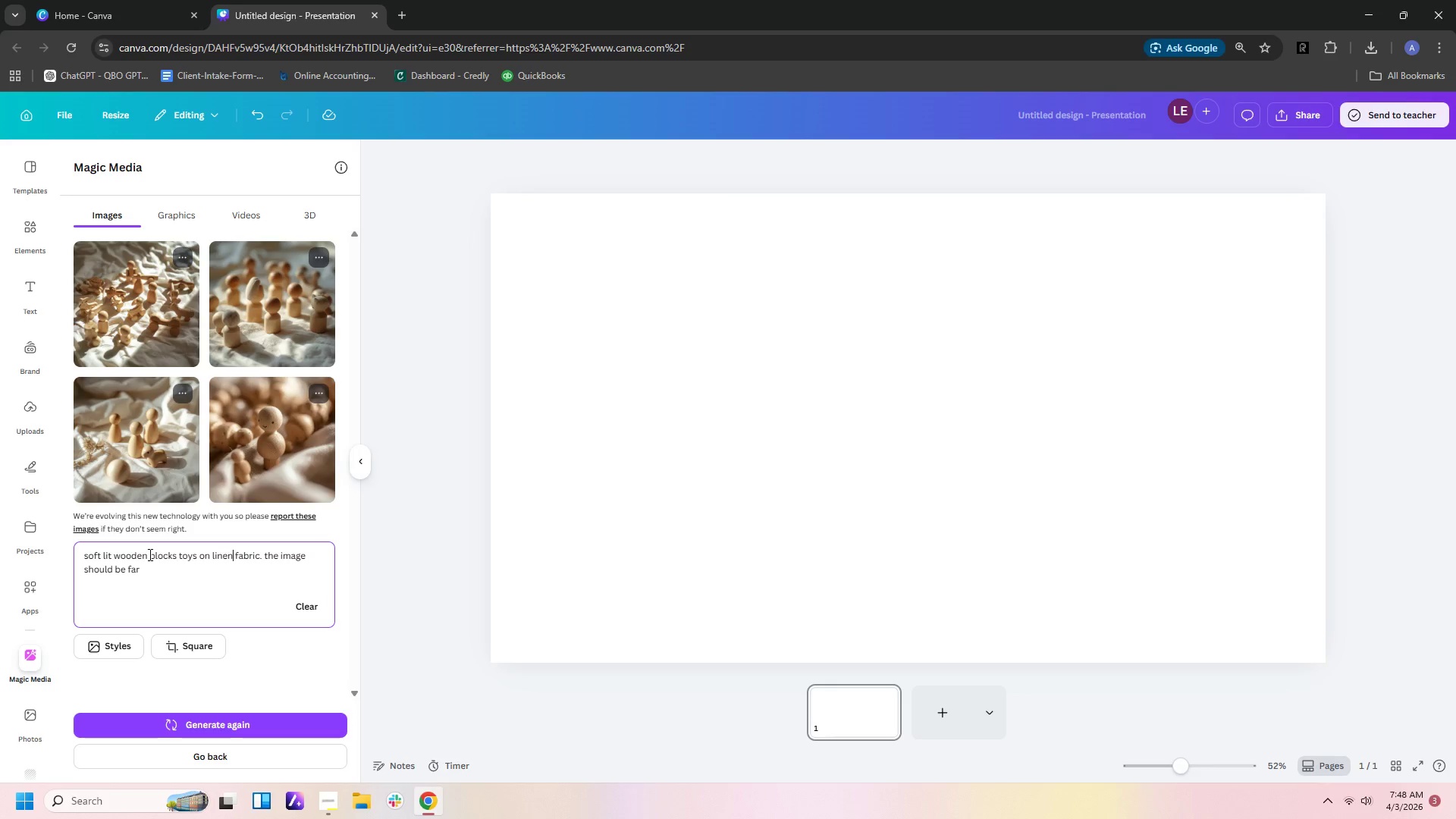 
key(ArrowRight)
 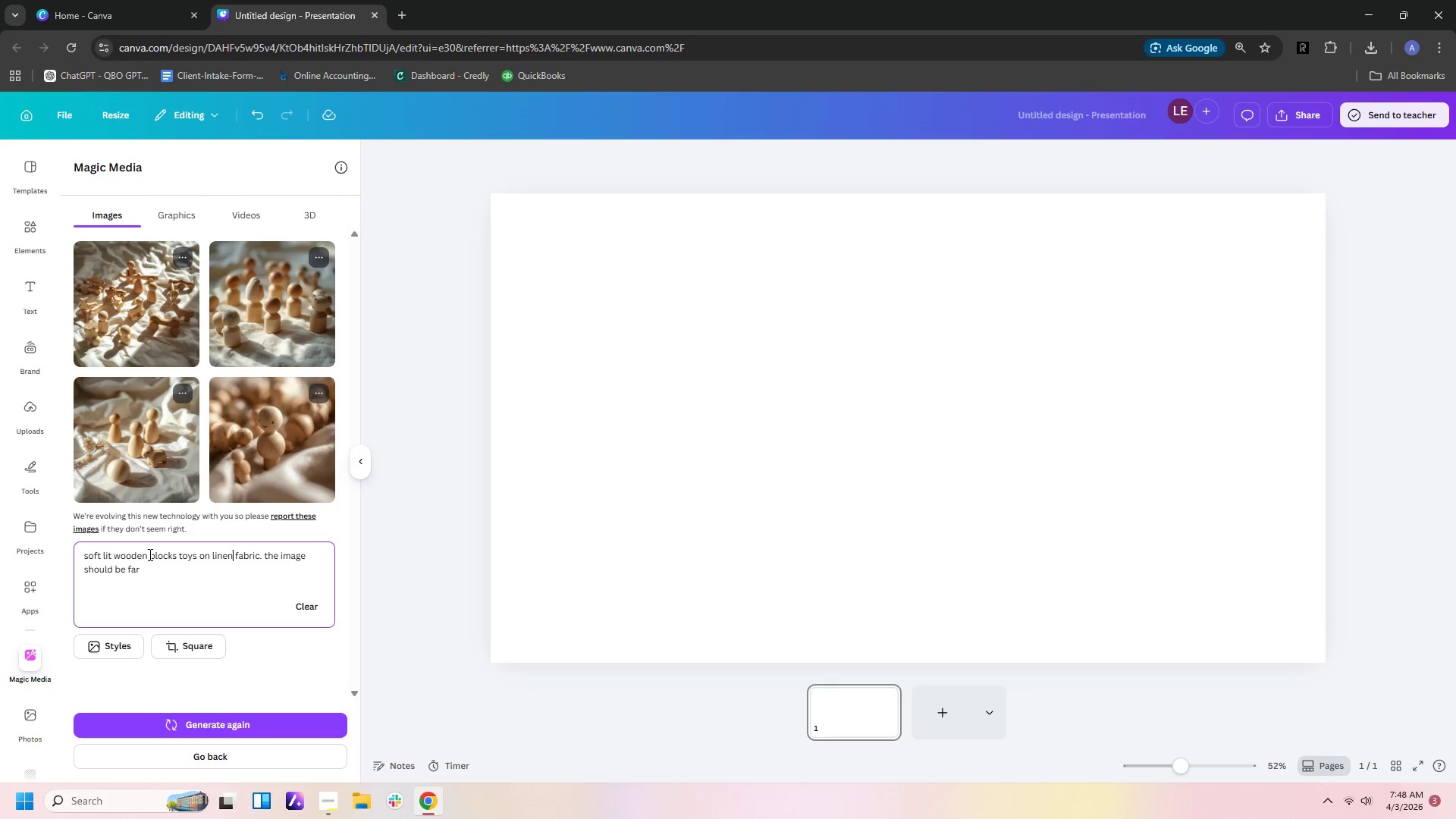 
key(ArrowRight)
 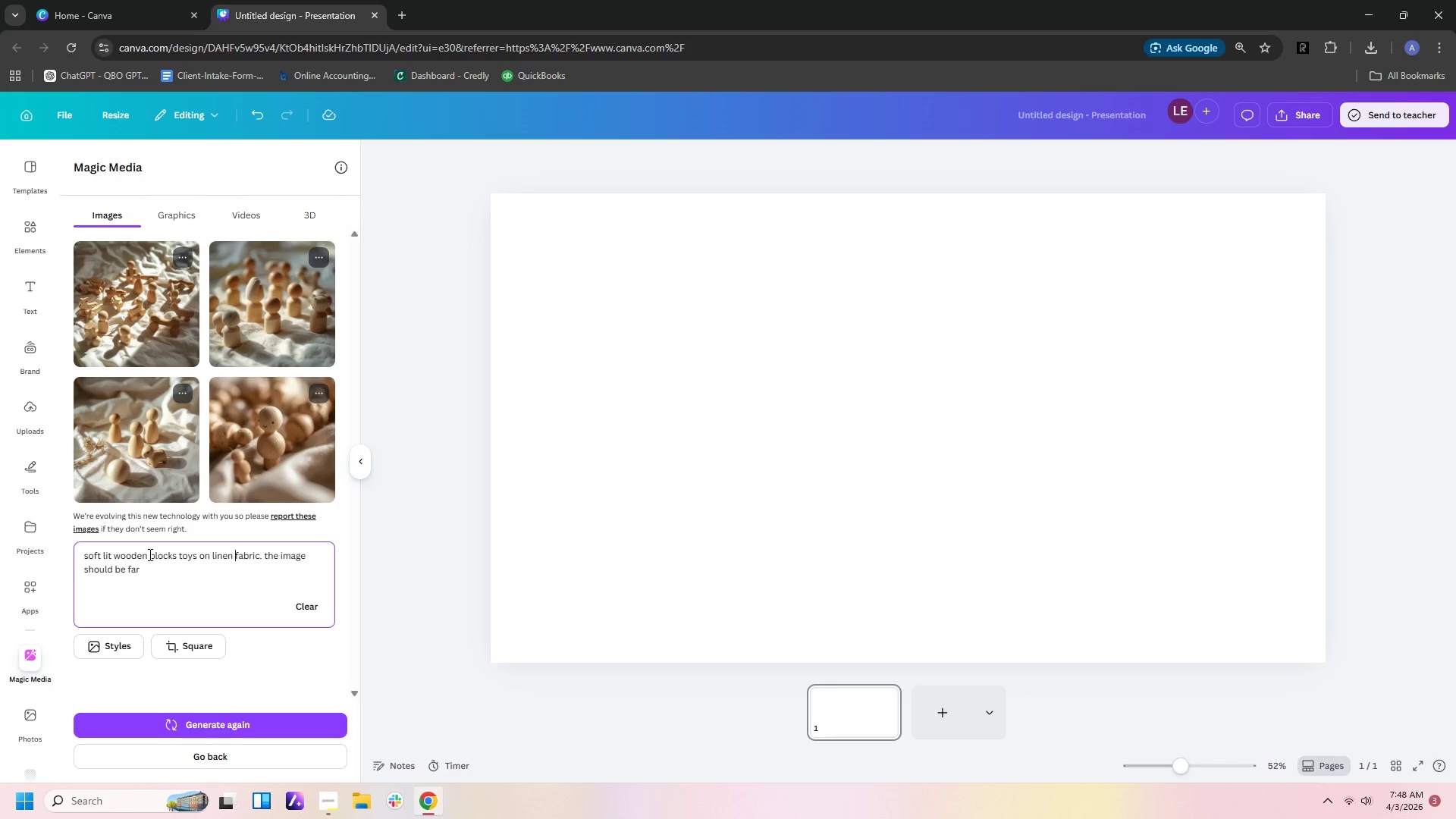 
key(ArrowRight)
 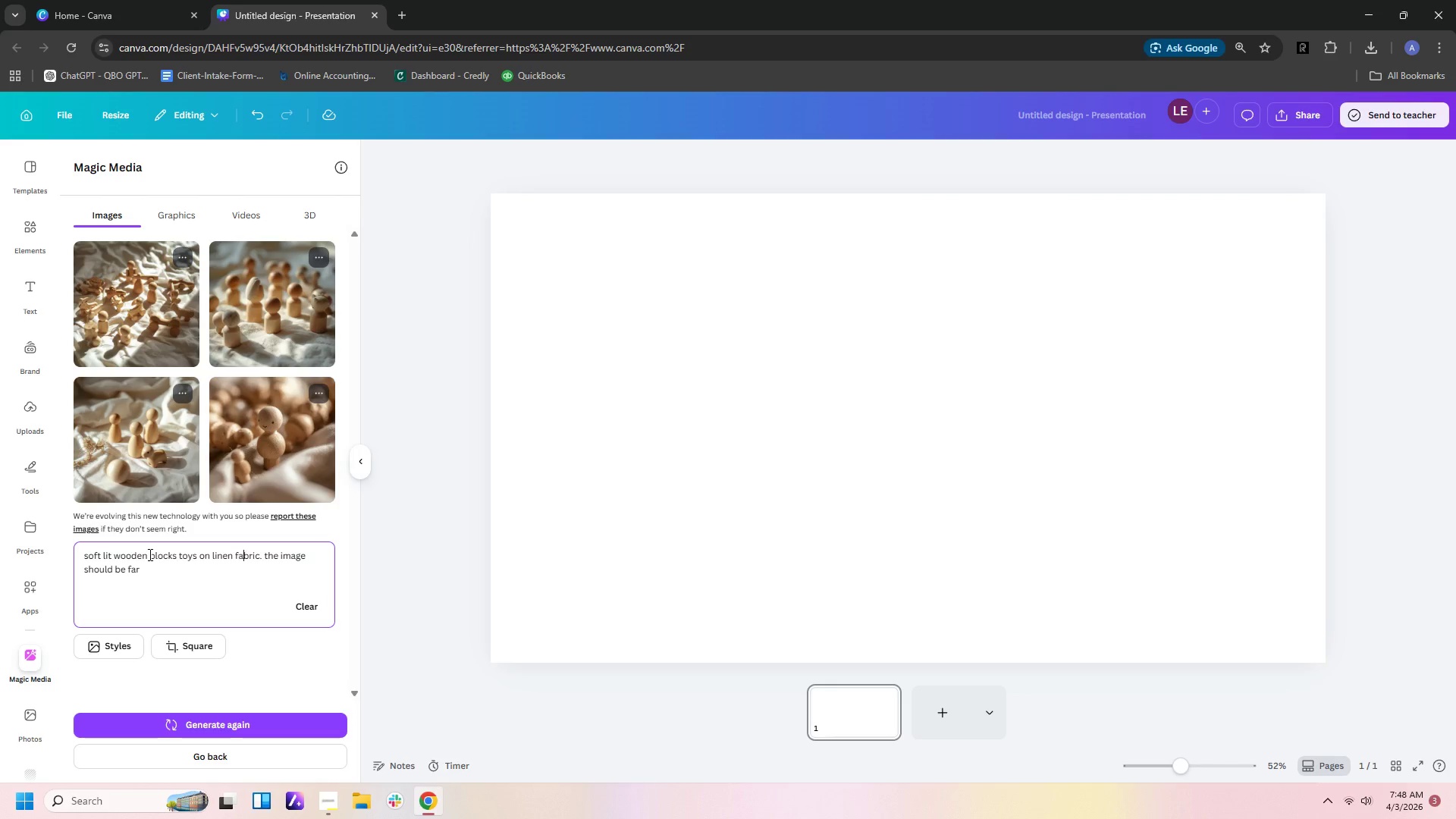 
key(ArrowRight)
 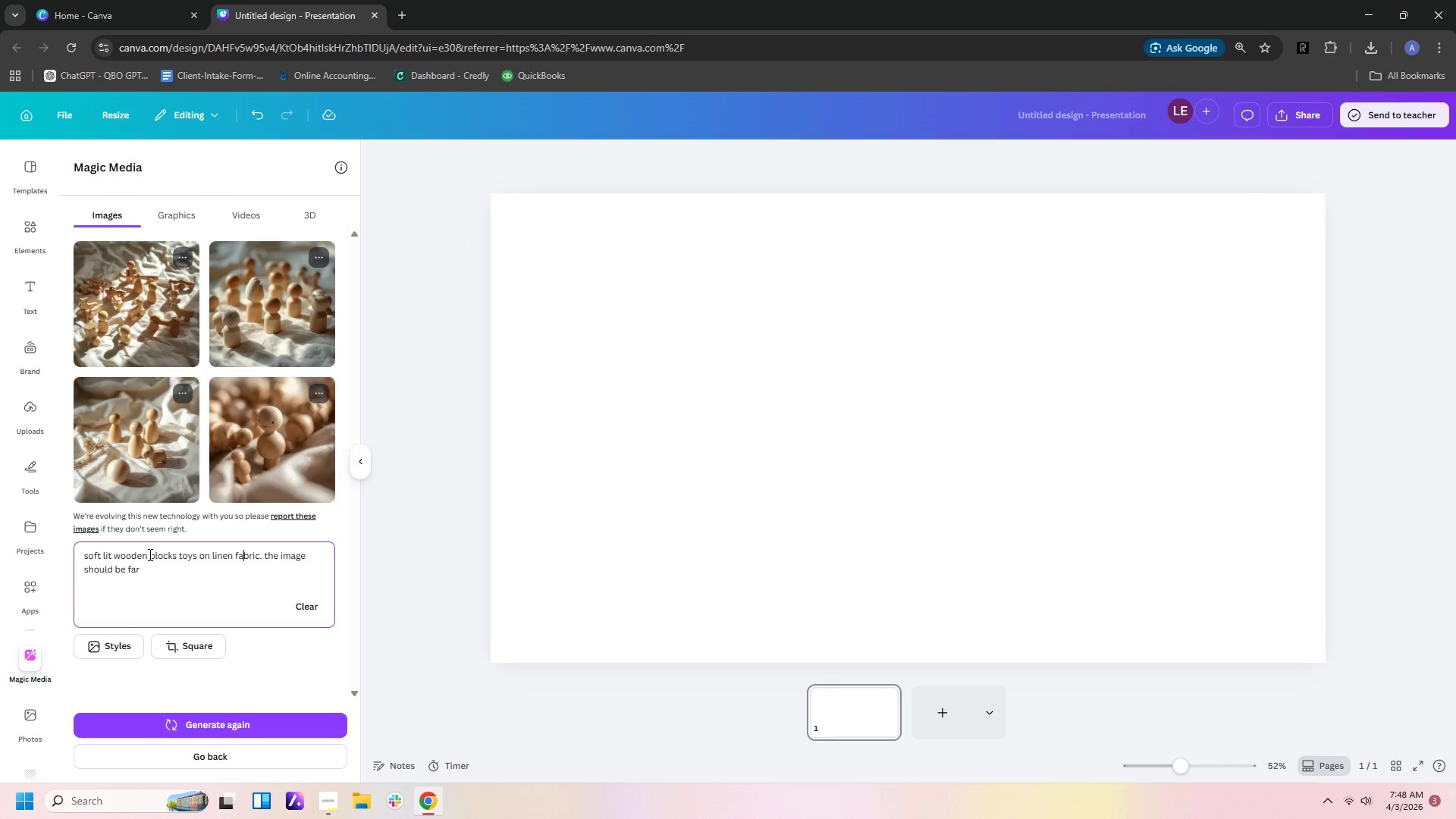 
key(ArrowRight)
 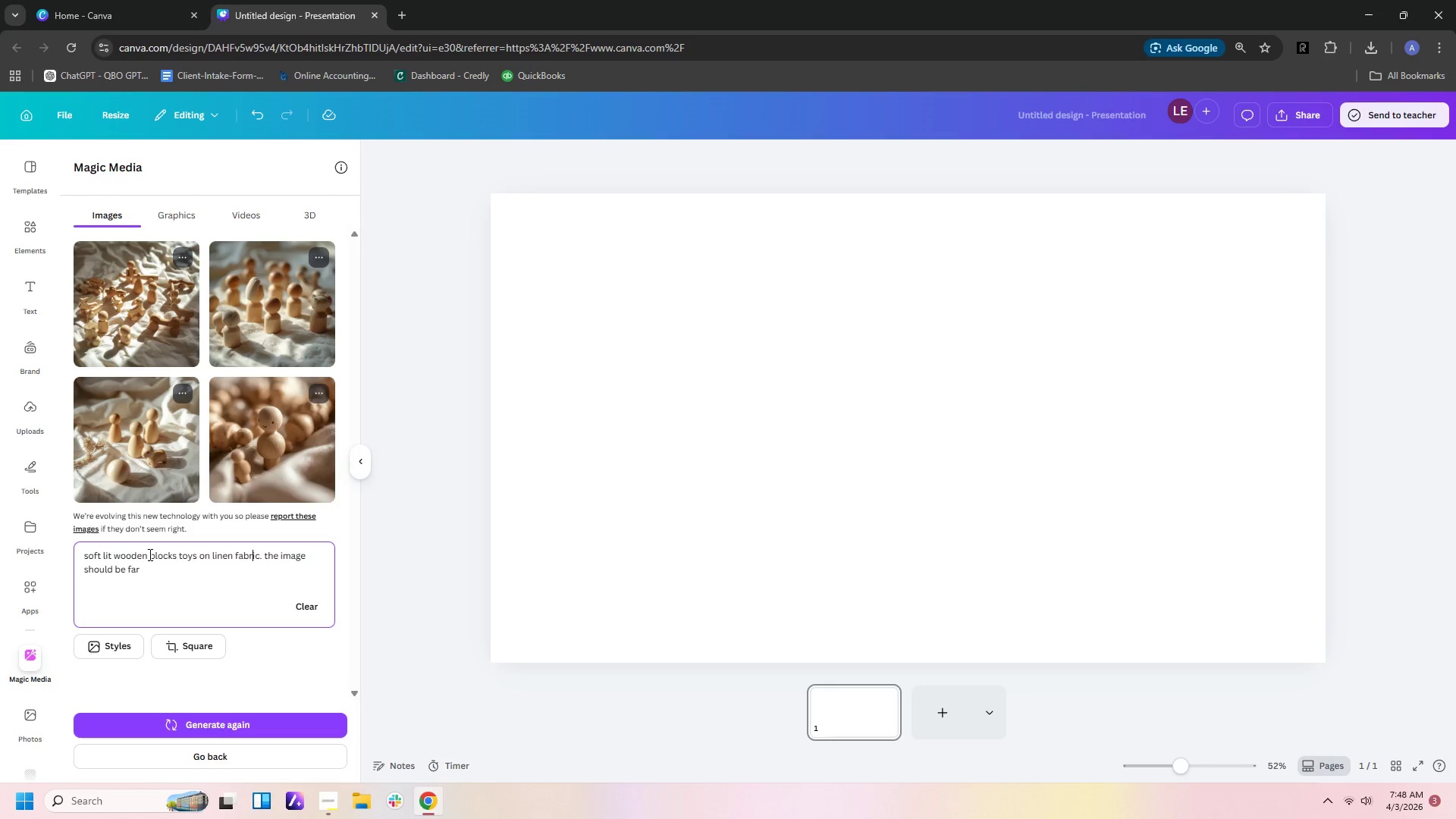 
key(ArrowRight)
 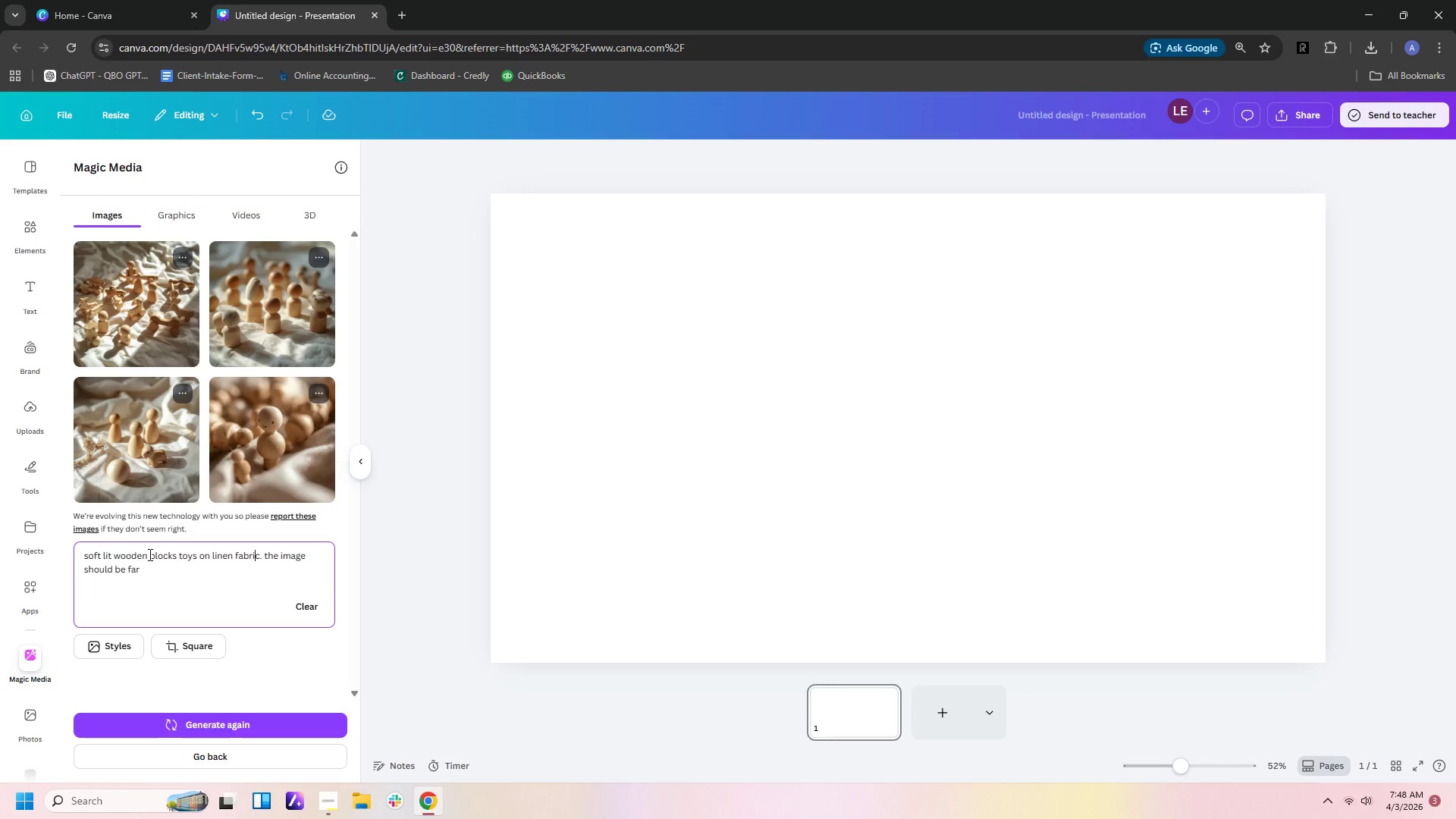 
key(ArrowRight)
 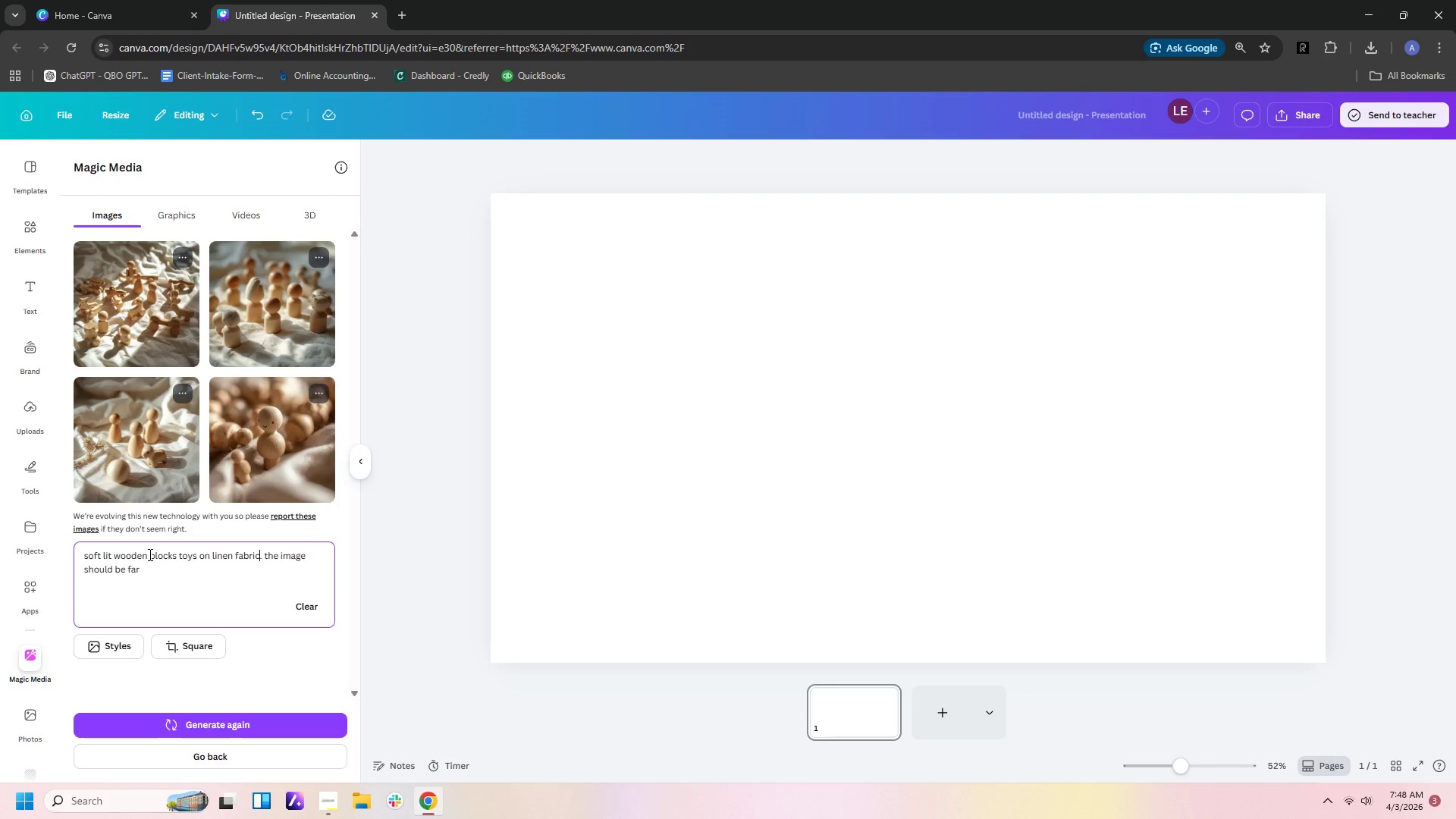 
key(ArrowRight)
 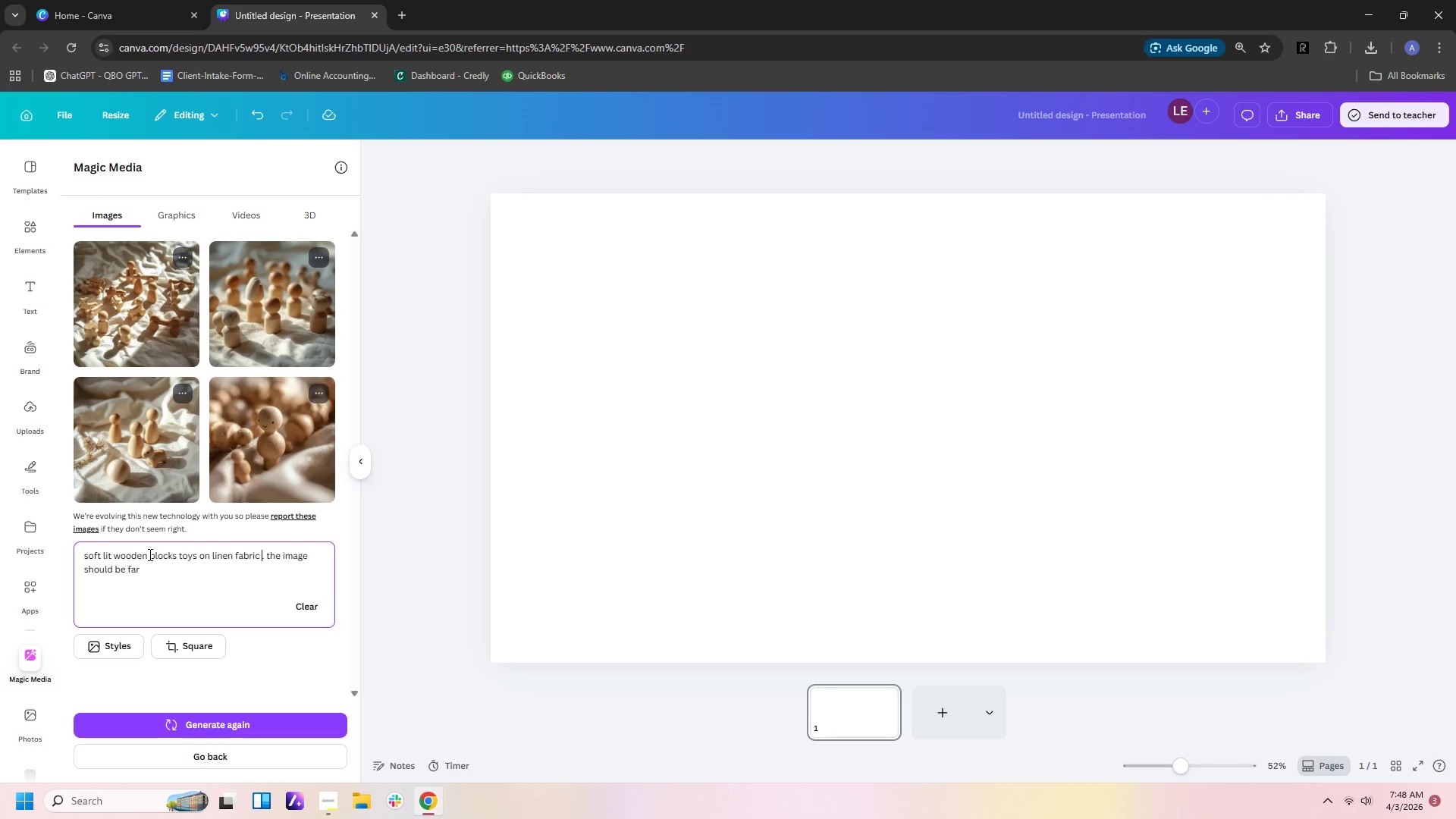 
type( in a room)
 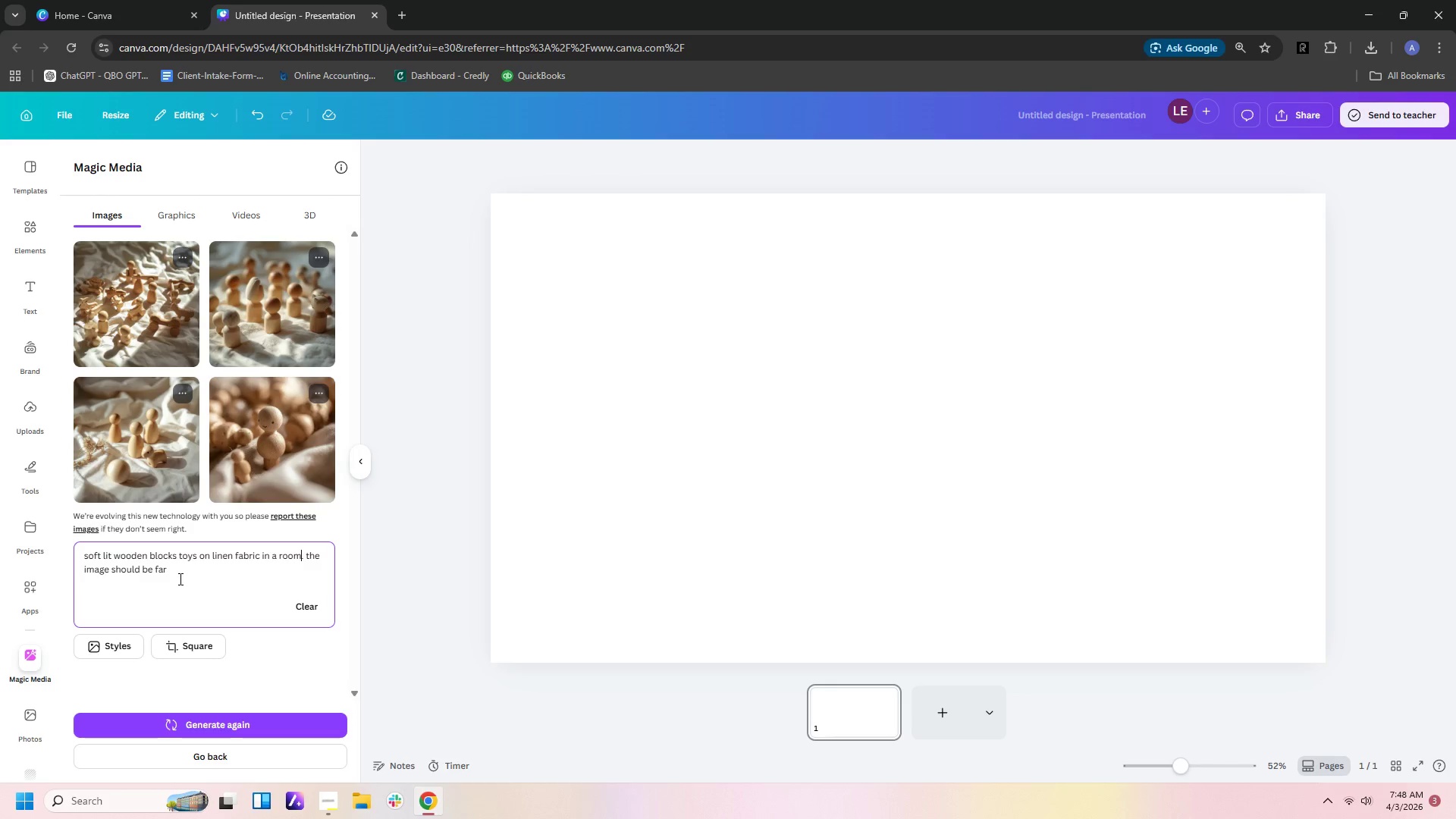 
left_click_drag(start_coordinate=[180, 577], to_coordinate=[303, 548])
 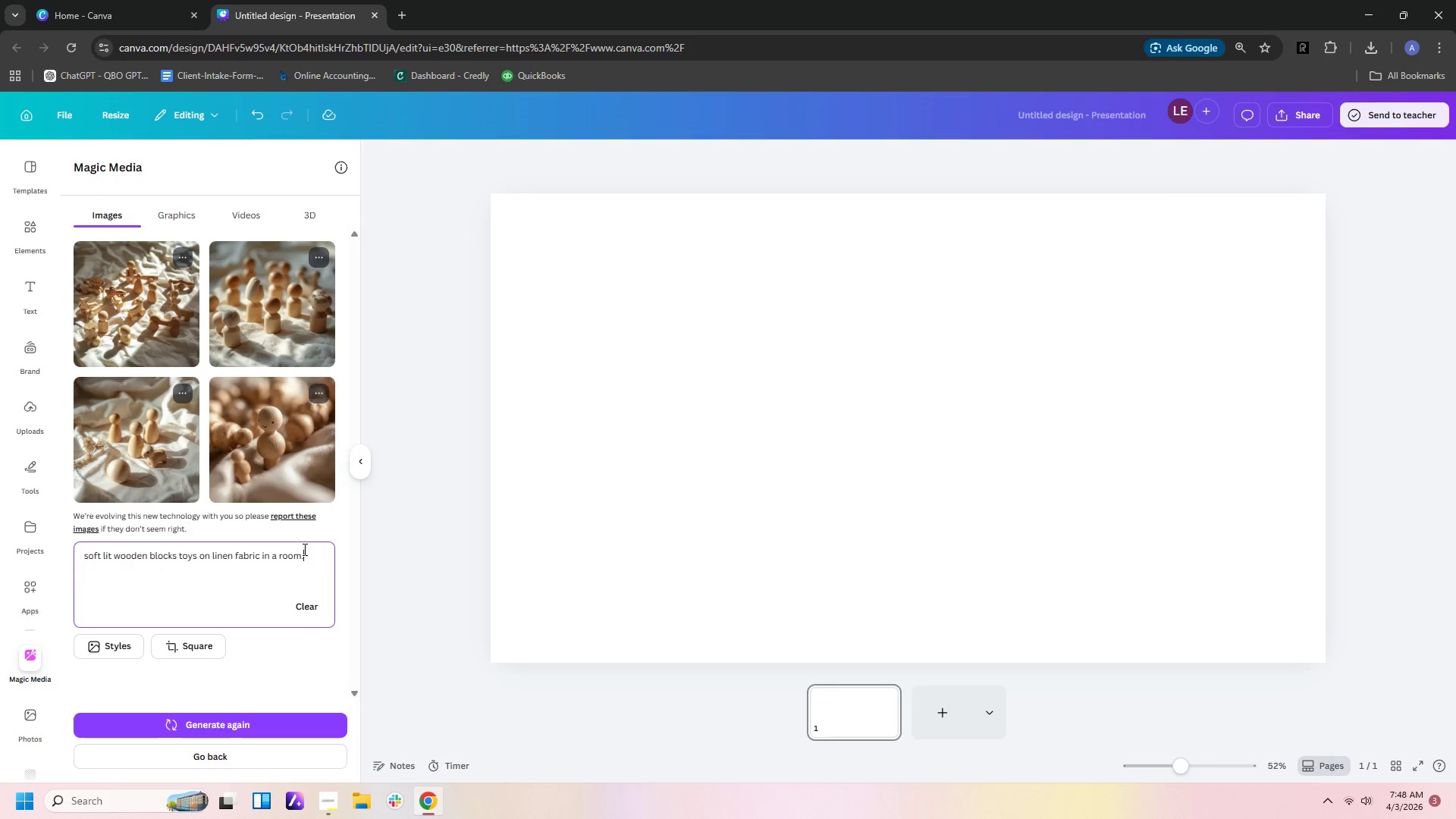 
key(Backspace)
 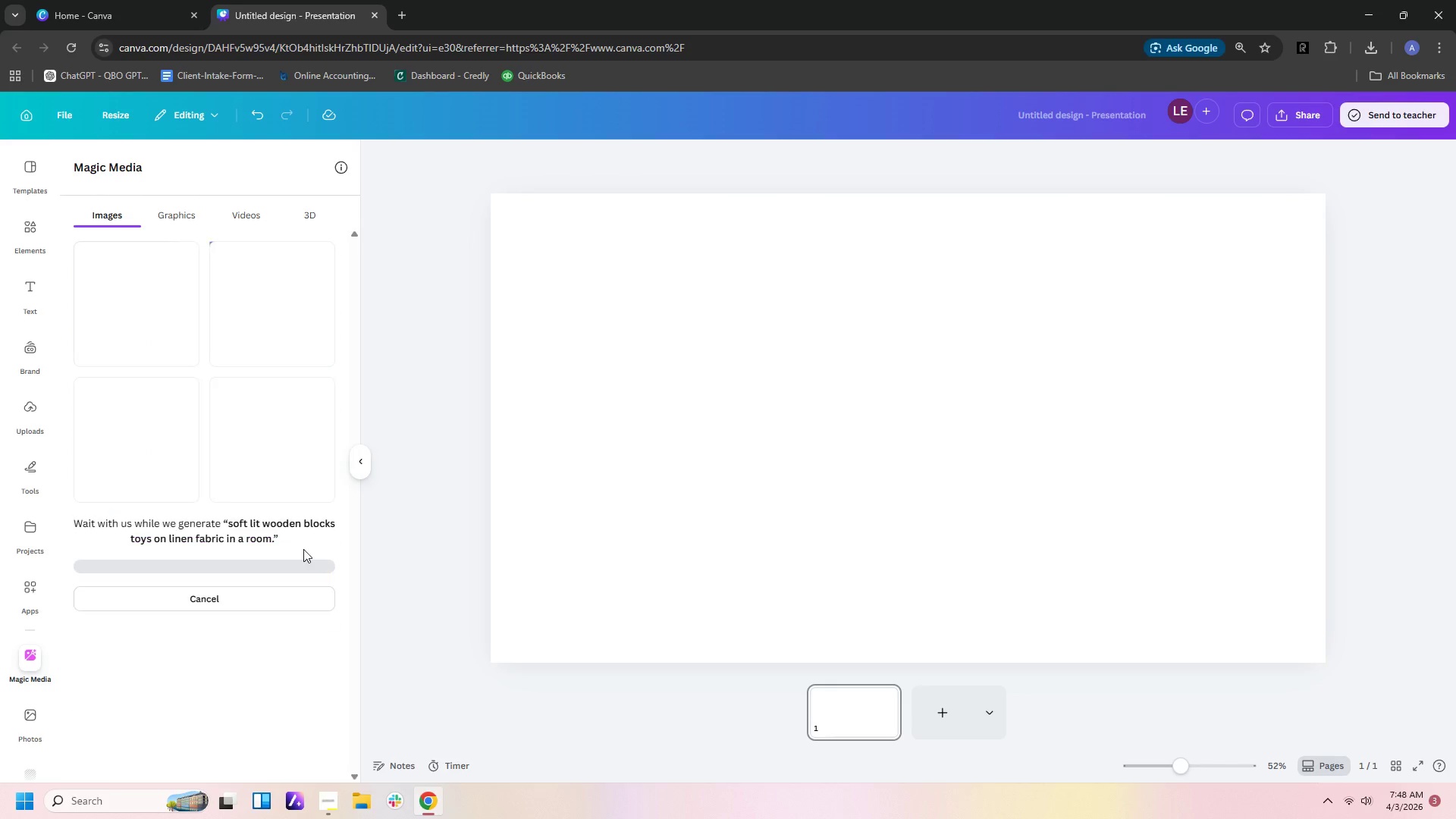 
key(Enter)
 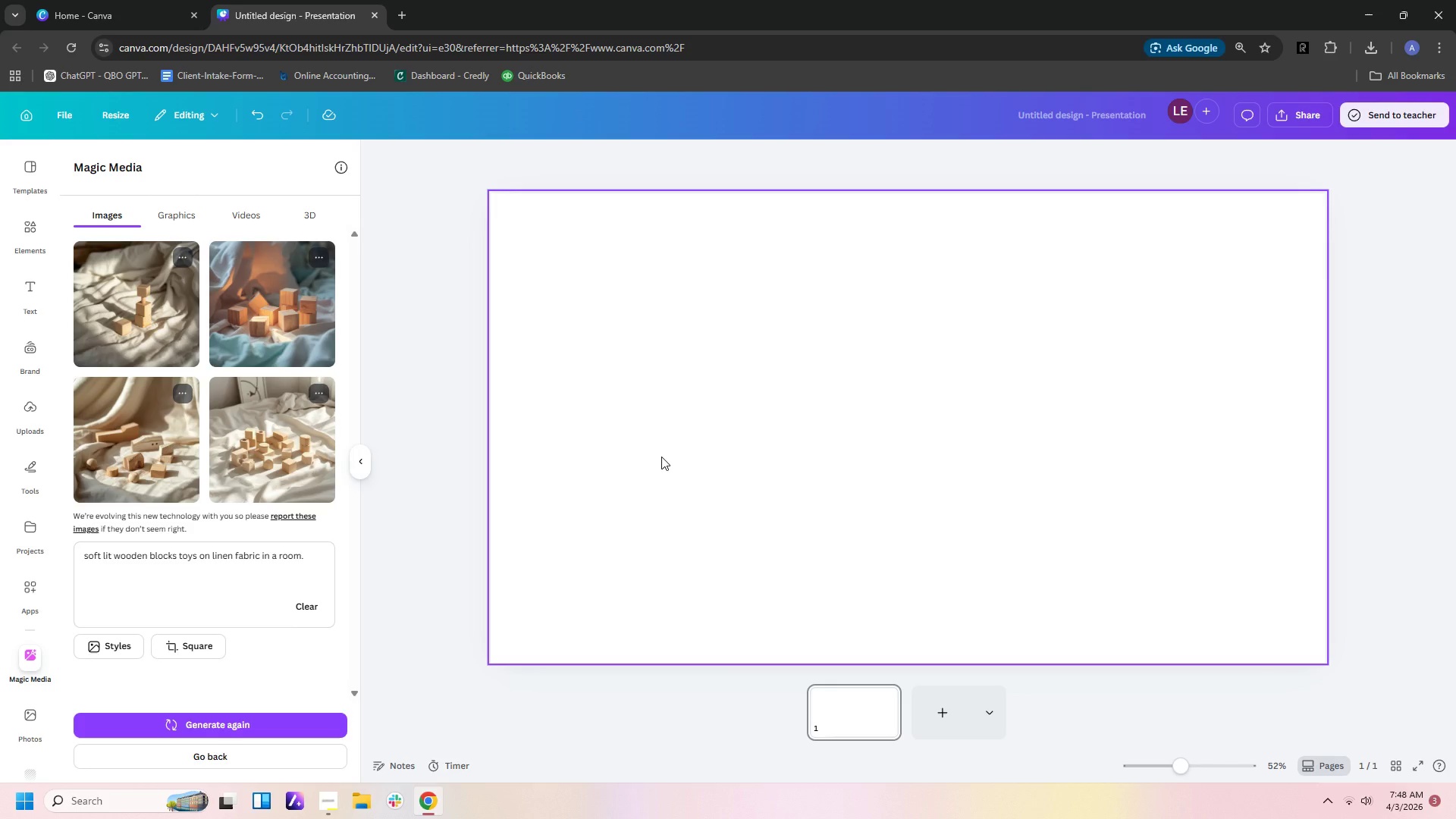 
wait(23.58)
 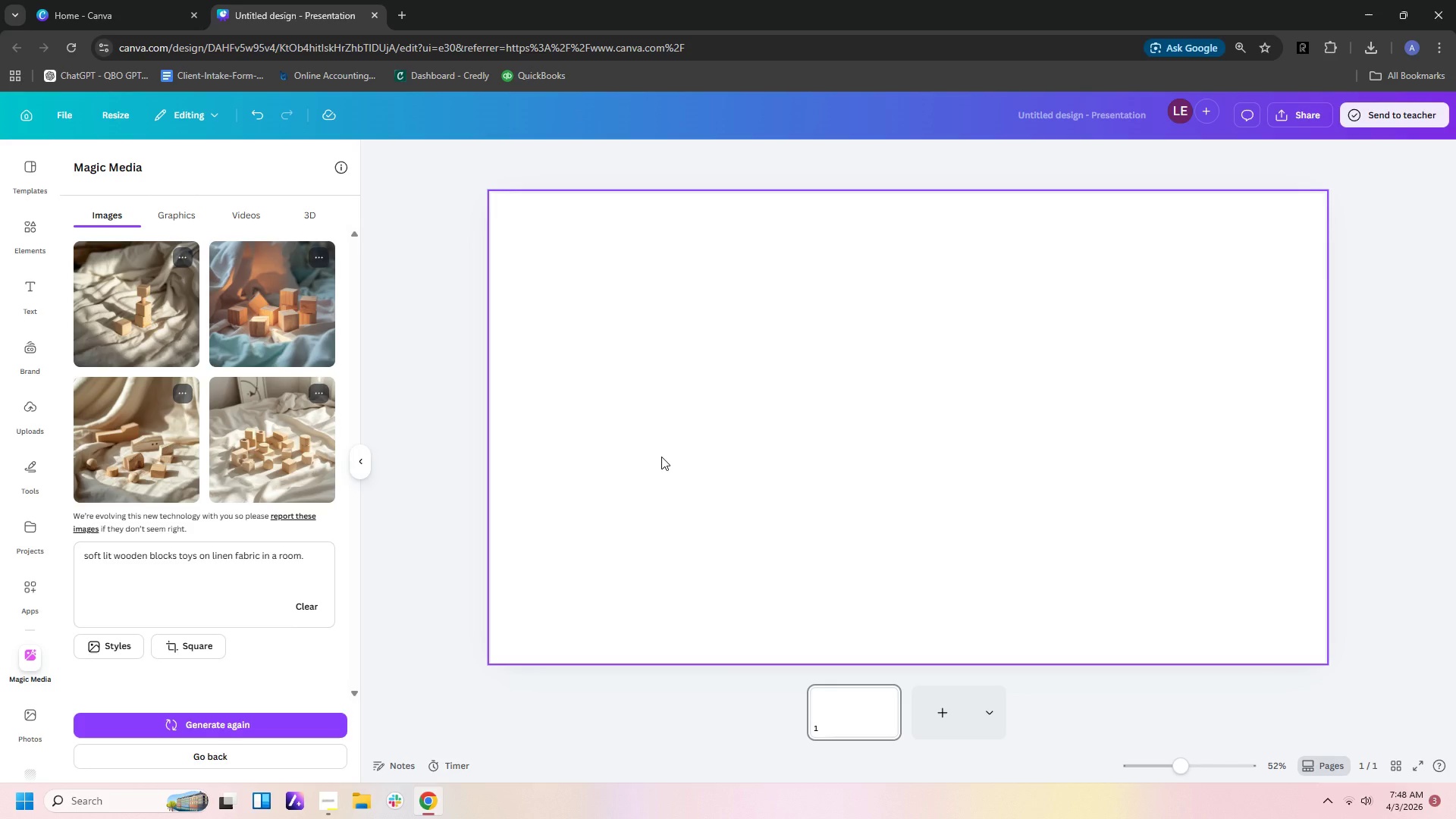 
left_click([302, 455])
 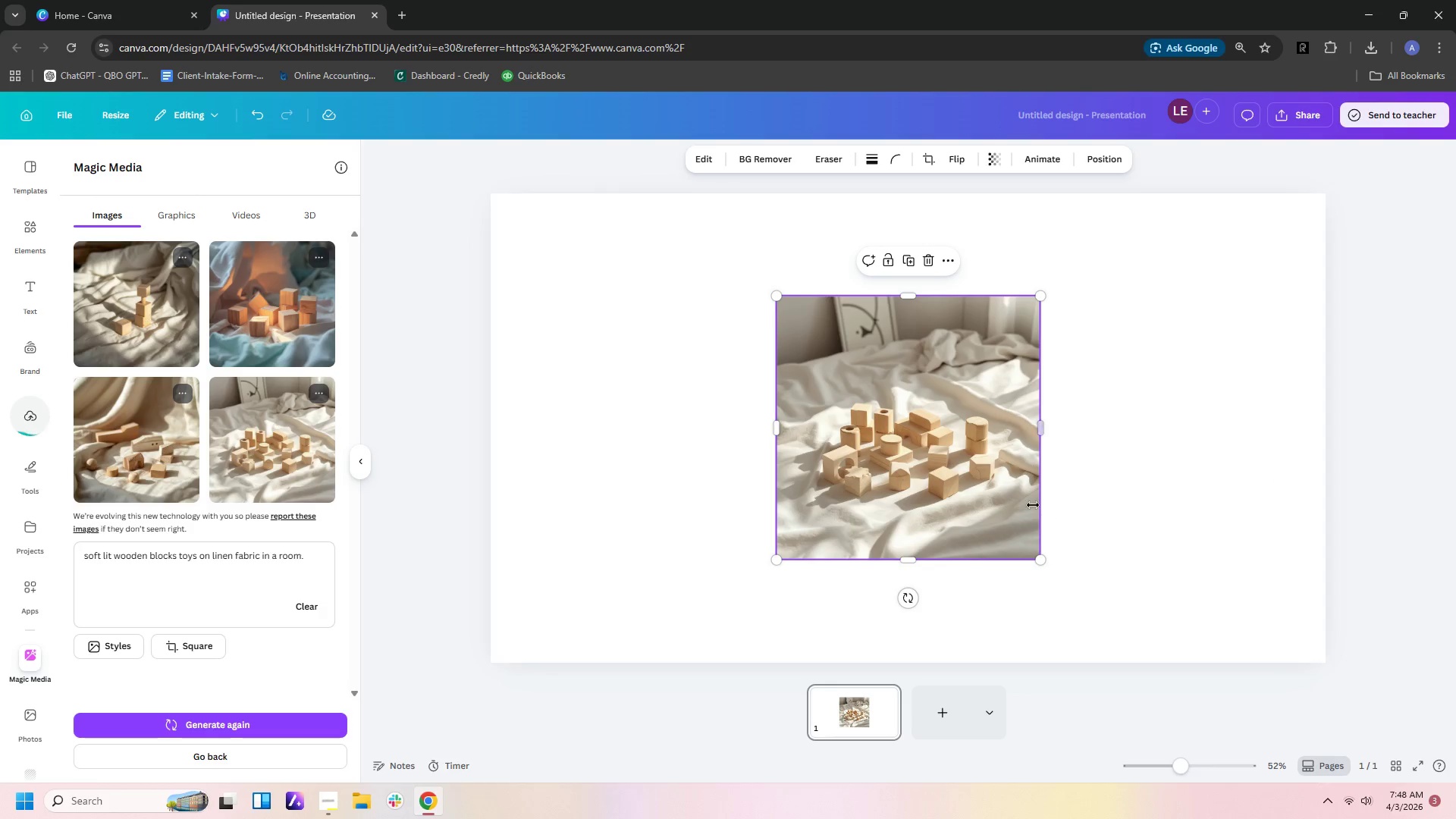 
wait(5.56)
 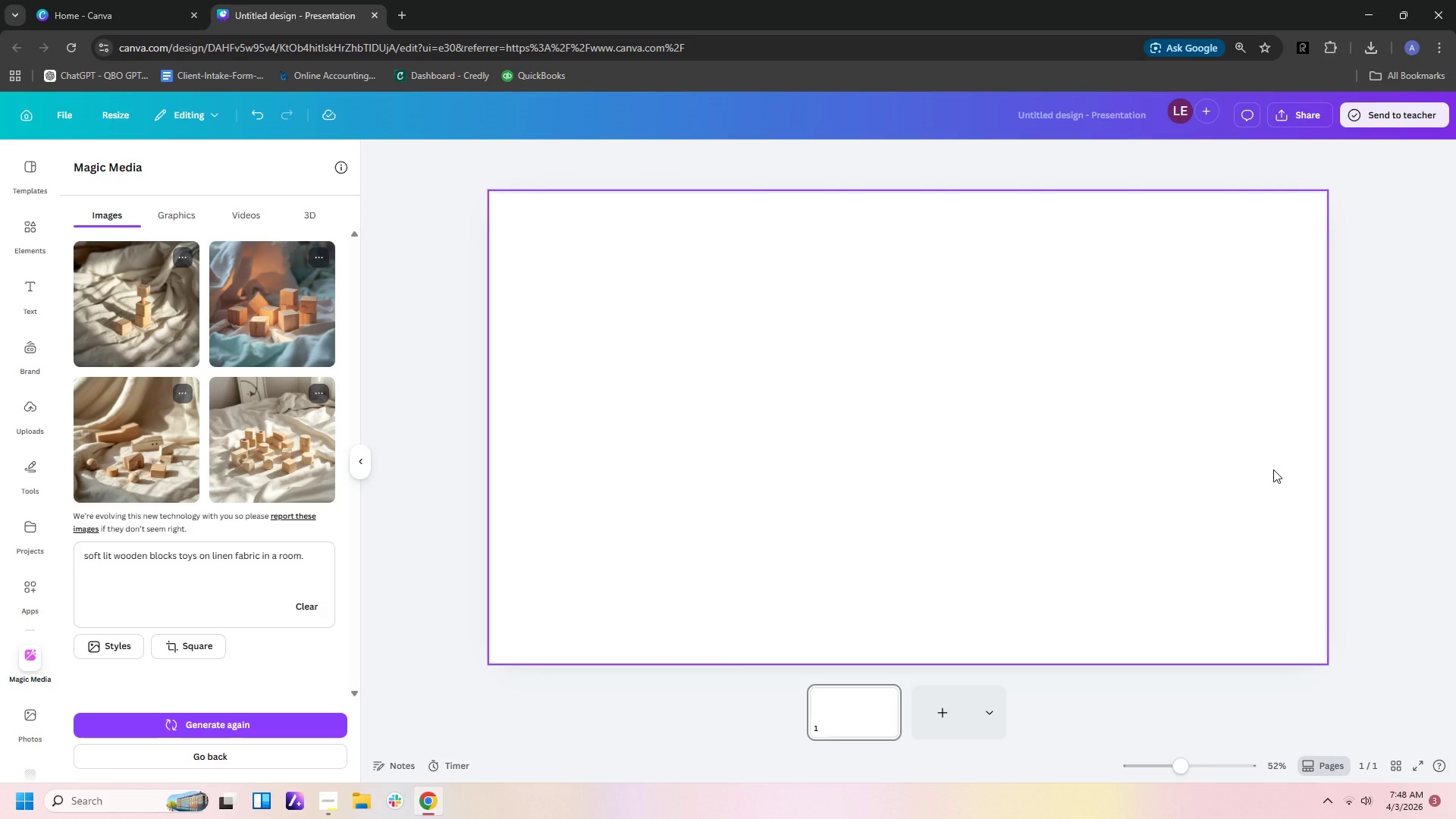 
left_click_drag(start_coordinate=[1042, 298], to_coordinate=[1304, 233])
 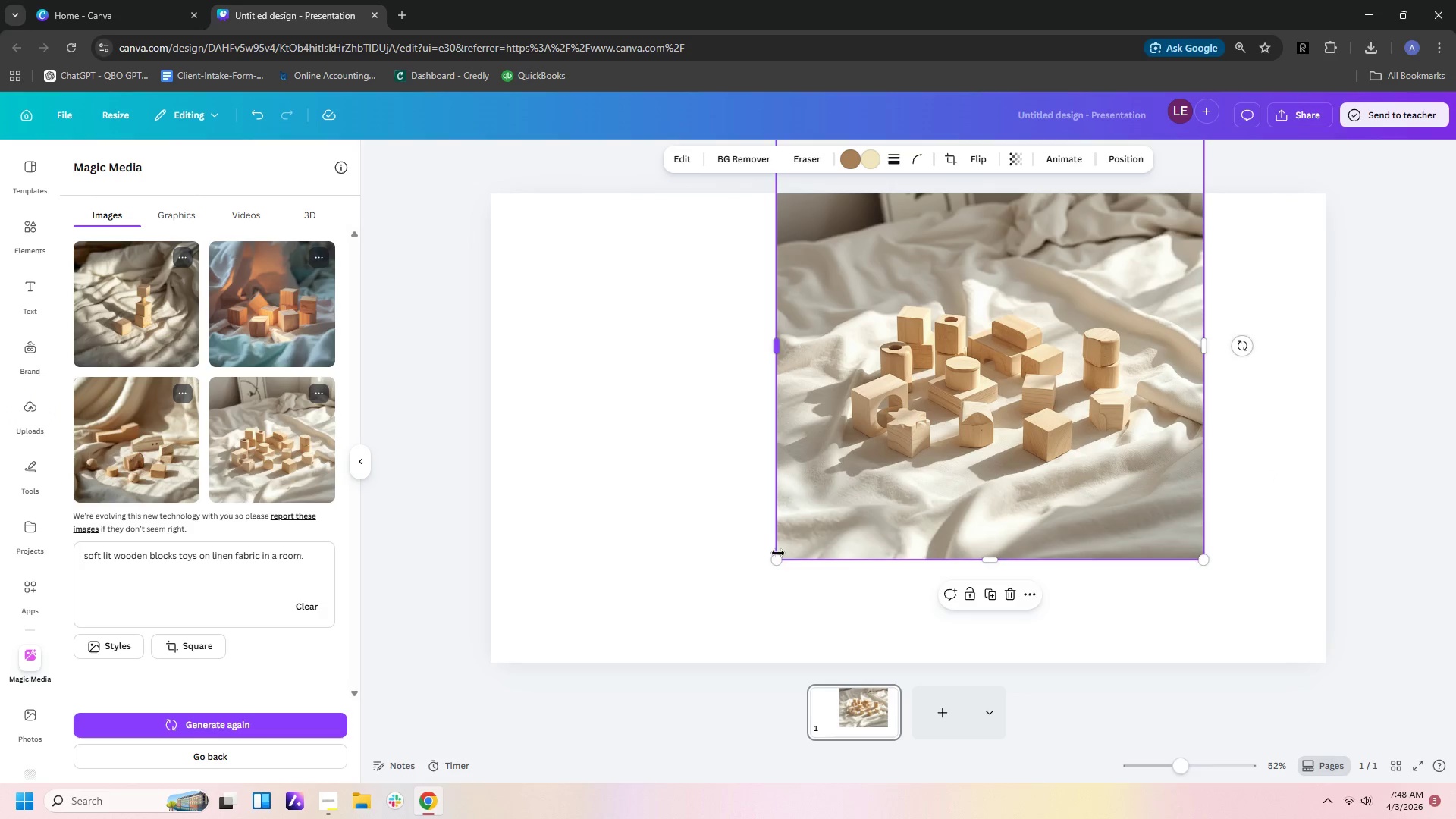 
left_click_drag(start_coordinate=[778, 553], to_coordinate=[259, 614])
 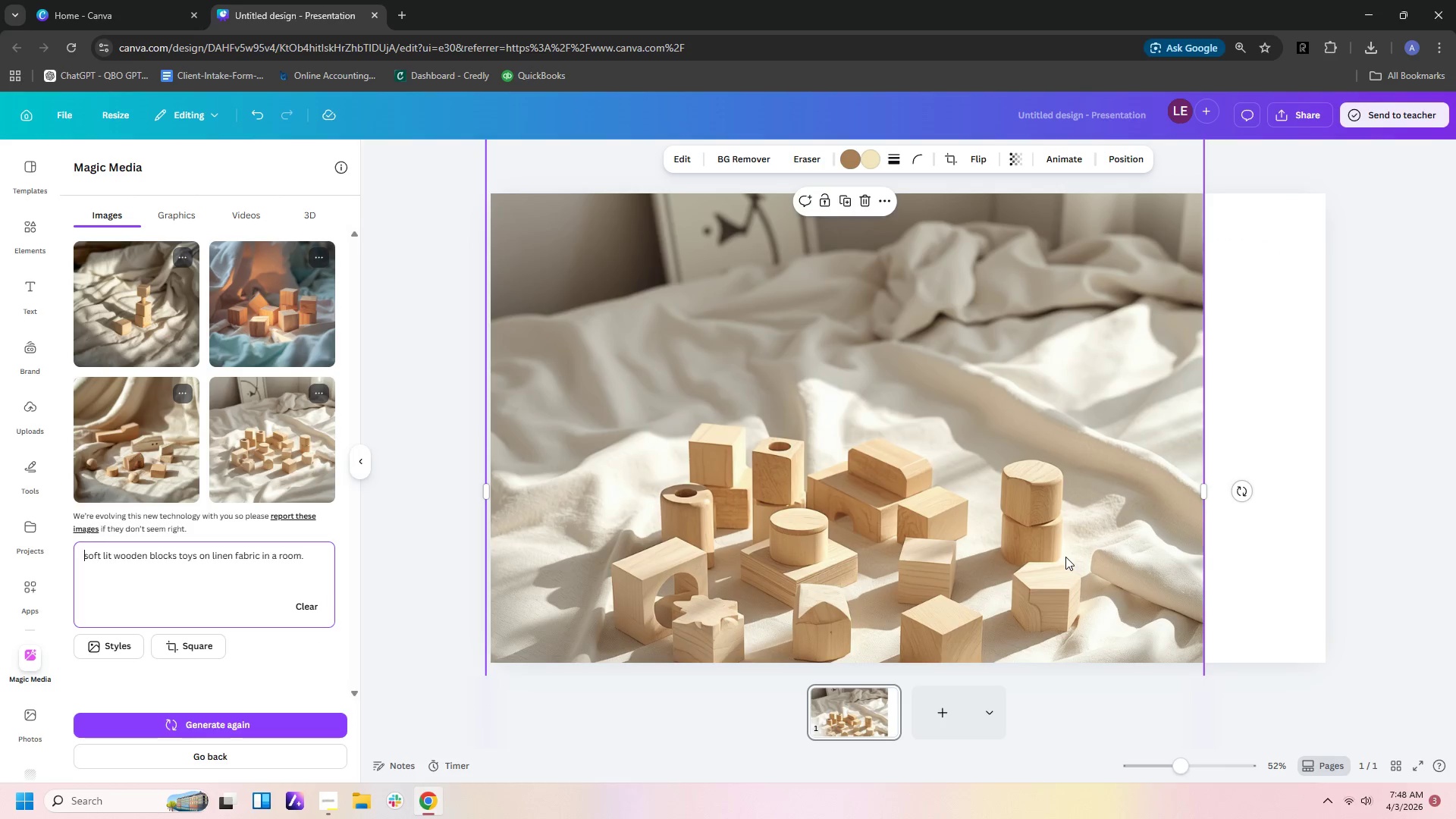 
left_click_drag(start_coordinate=[1065, 557], to_coordinate=[1072, 500])
 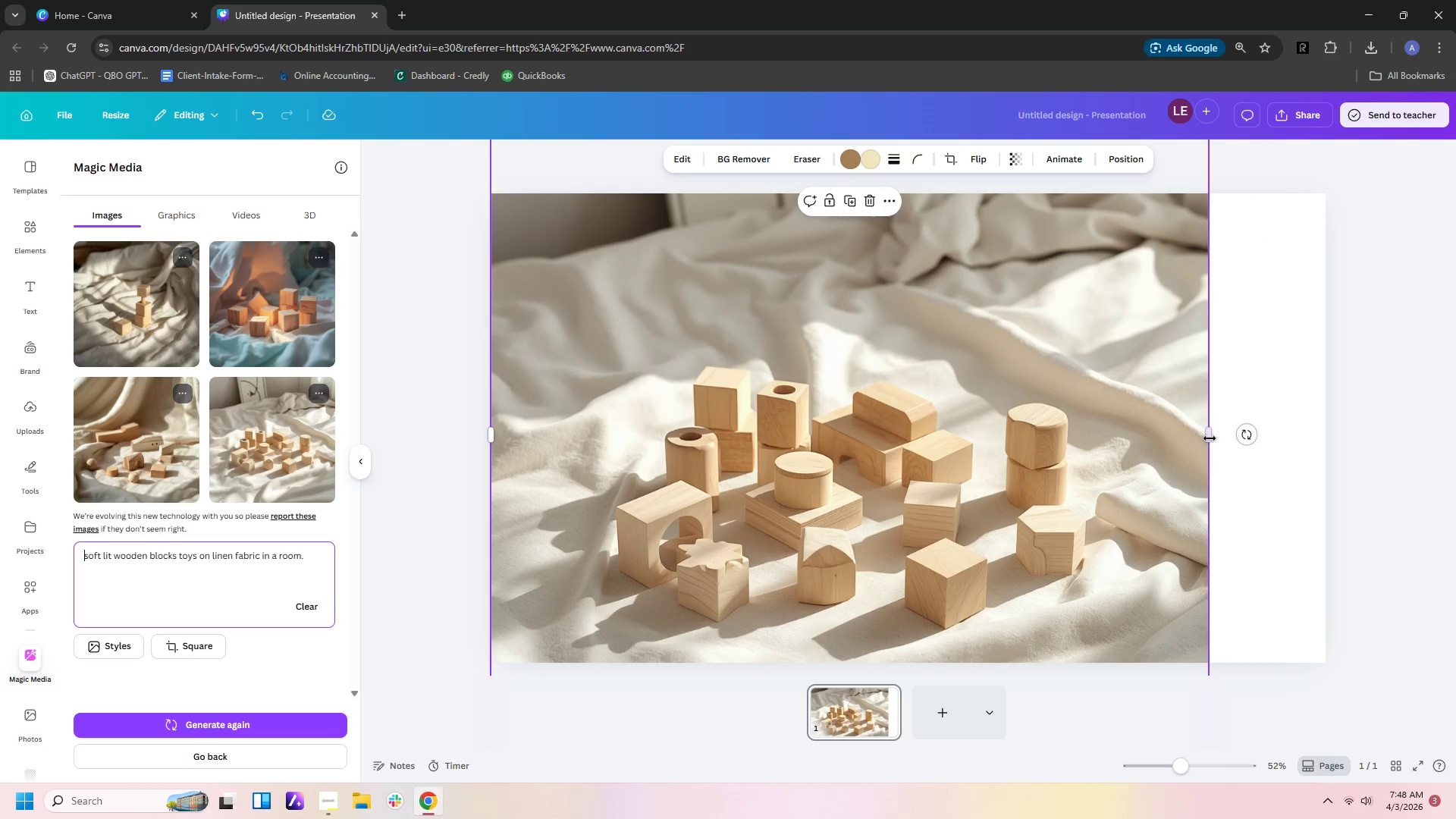 
left_click_drag(start_coordinate=[1208, 438], to_coordinate=[1324, 444])
 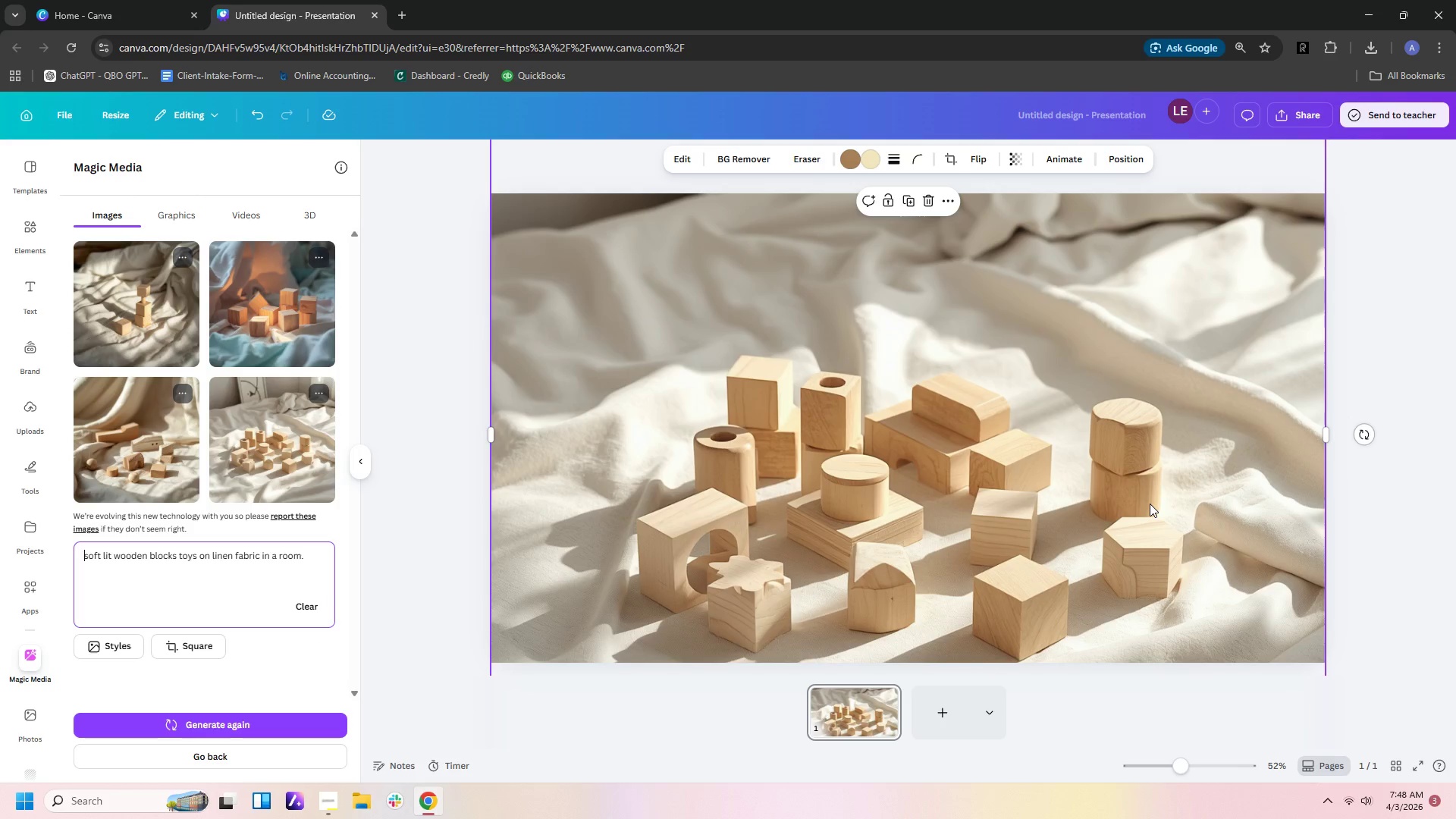 
left_click_drag(start_coordinate=[1150, 504], to_coordinate=[1148, 525])
 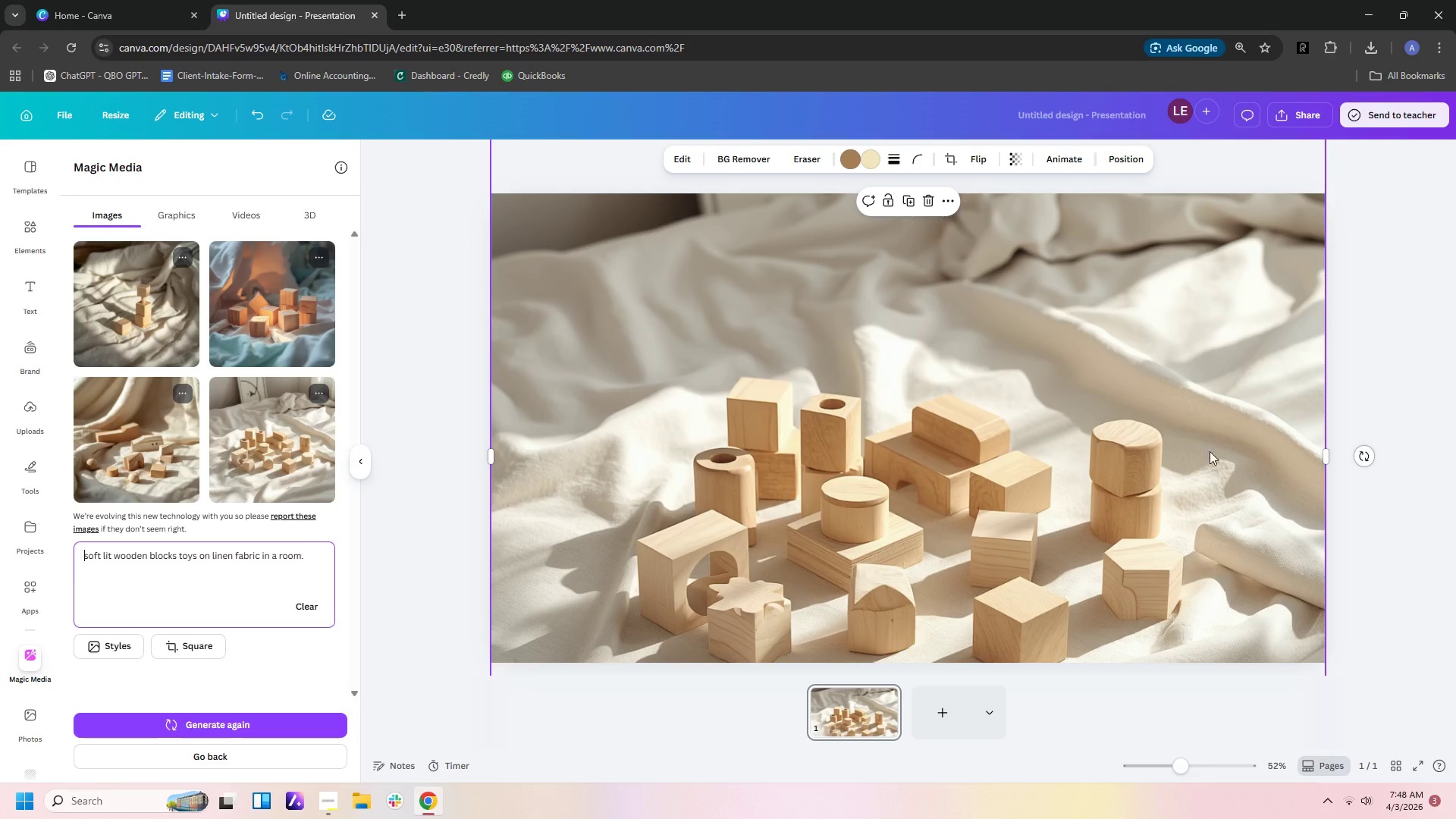 
left_click_drag(start_coordinate=[1191, 479], to_coordinate=[1192, 413])
 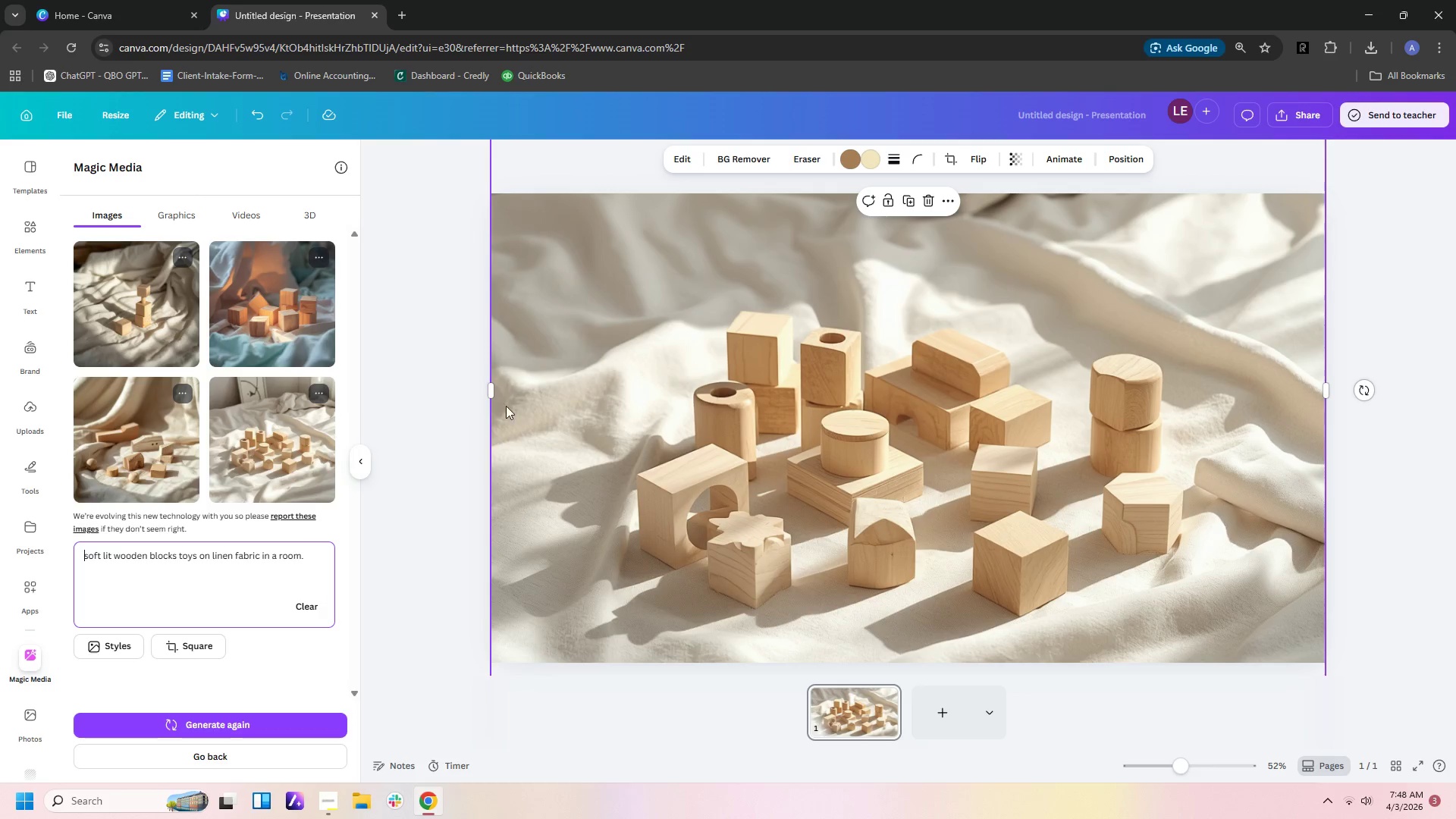 
left_click_drag(start_coordinate=[676, 441], to_coordinate=[658, 426])
 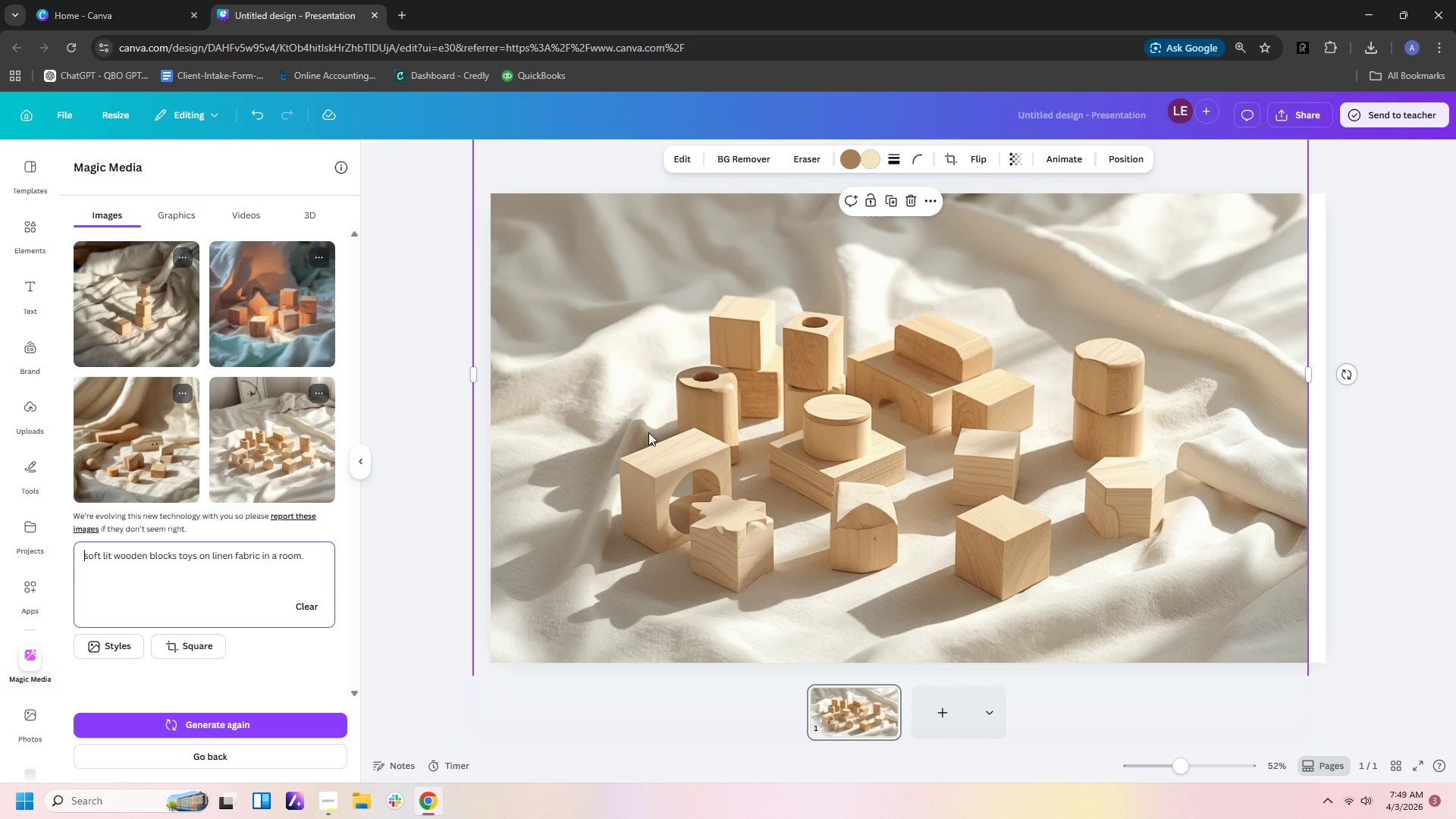 
left_click([312, 342])
 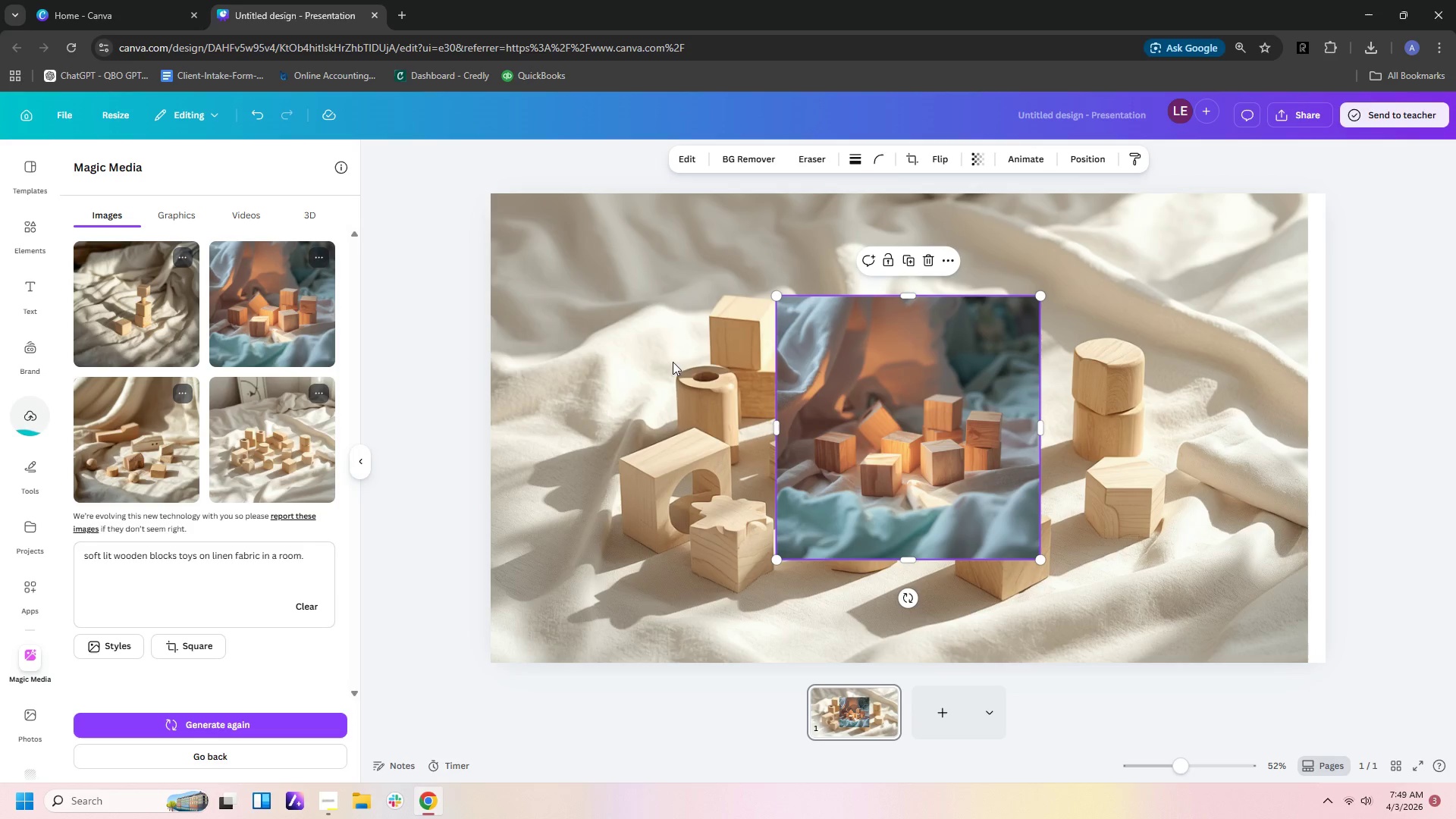 
left_click([911, 421])
 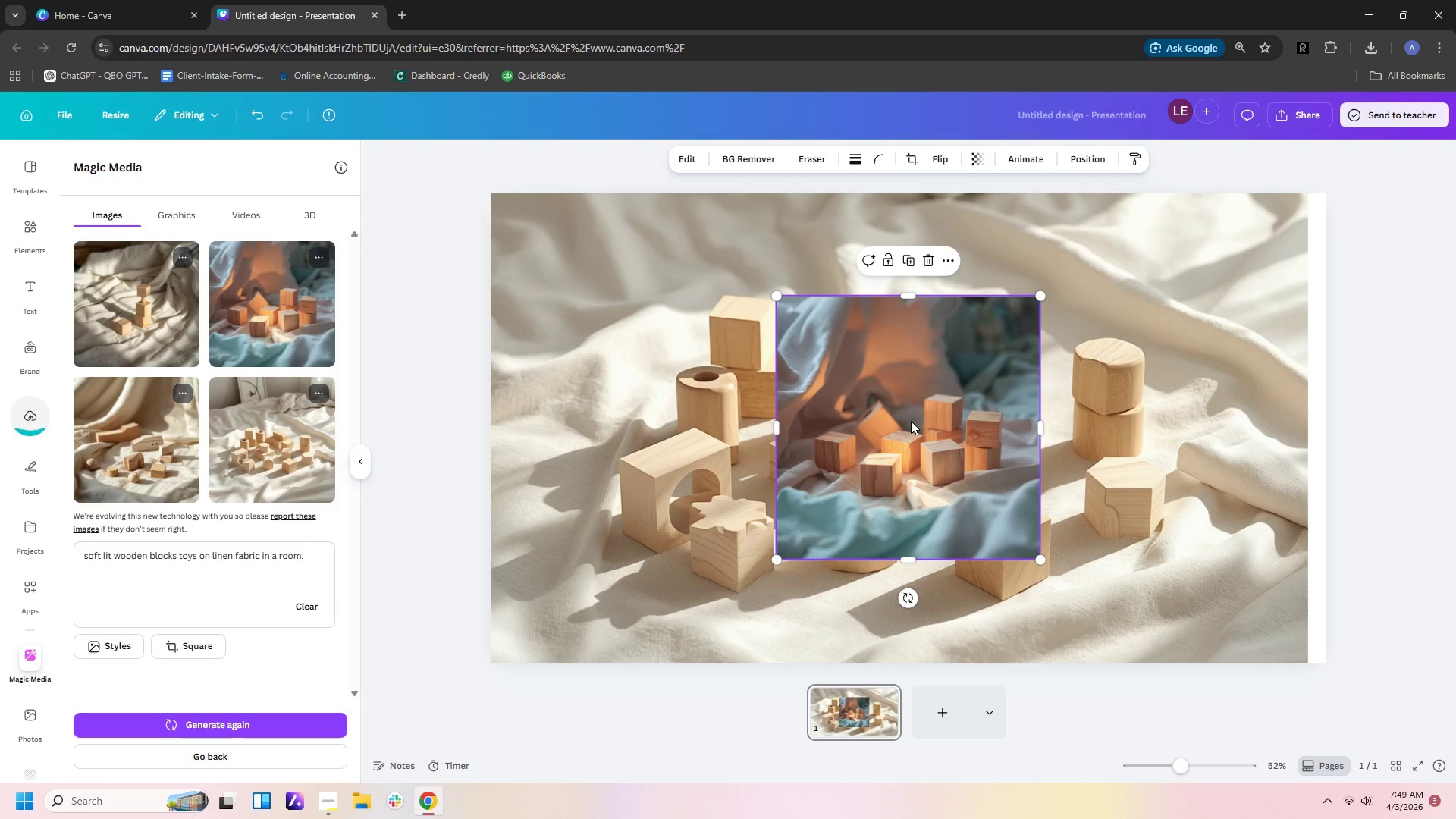 
key(Delete)
 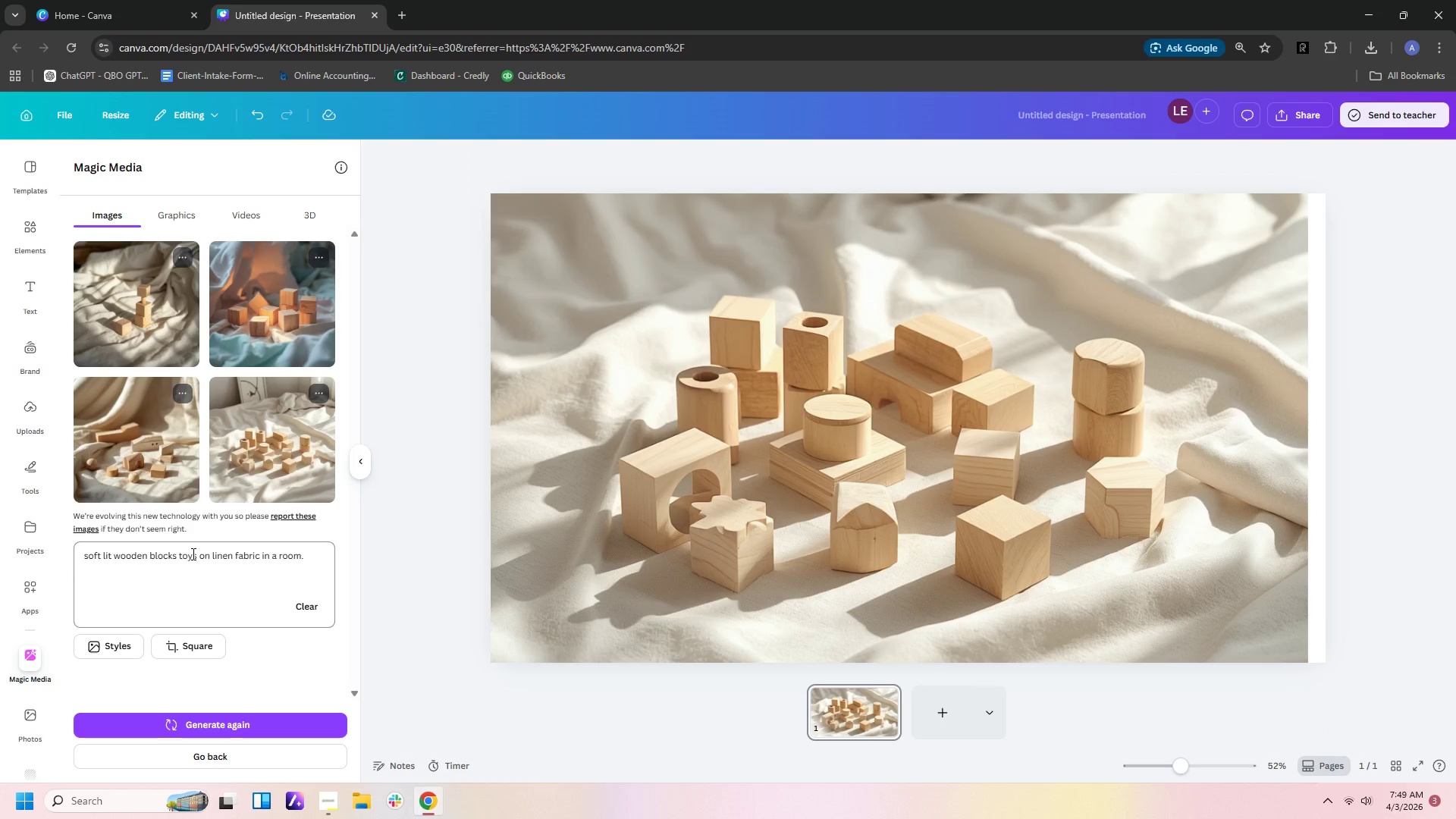 
left_click([196, 554])
 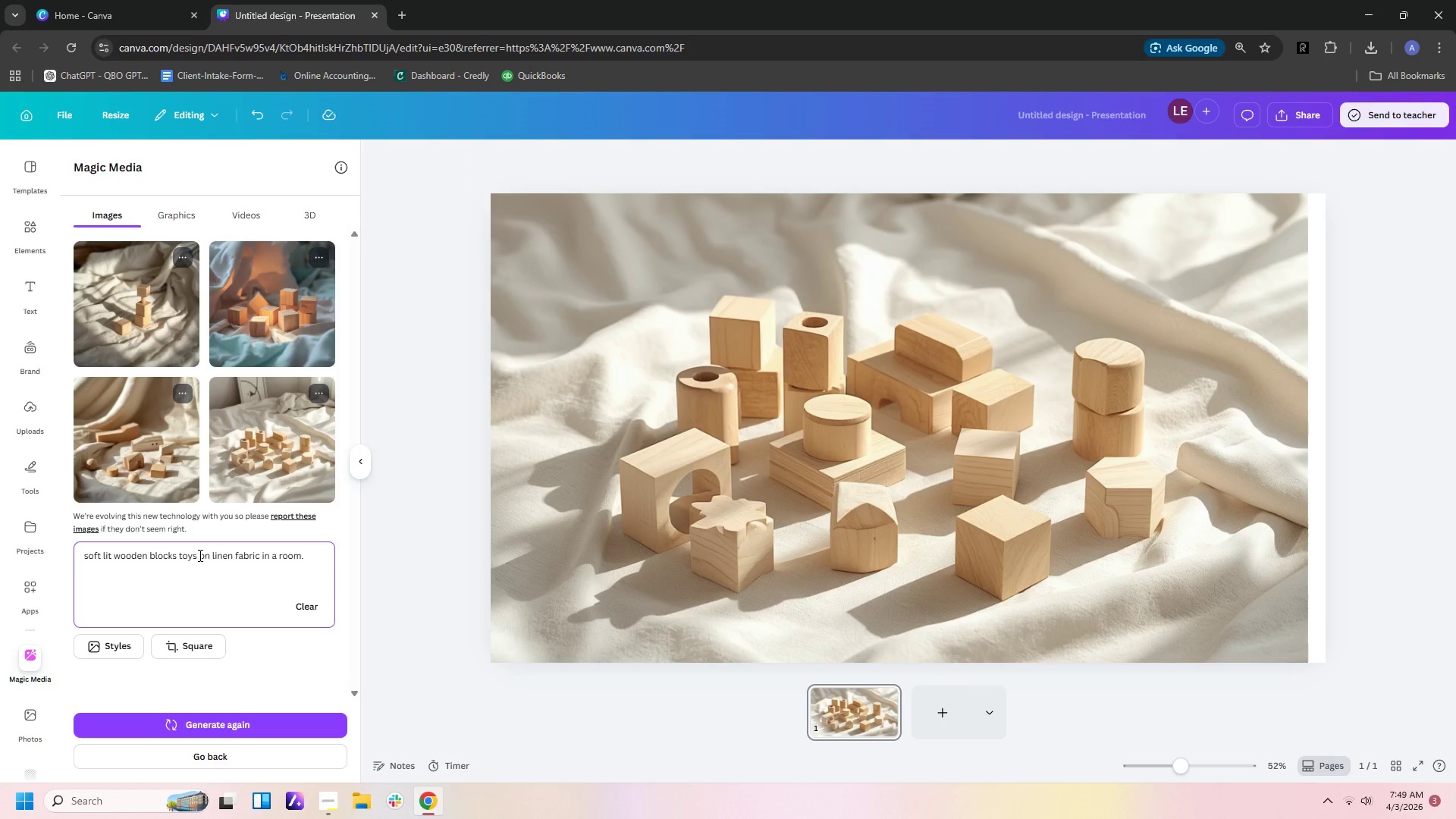 
type( on the sides)
 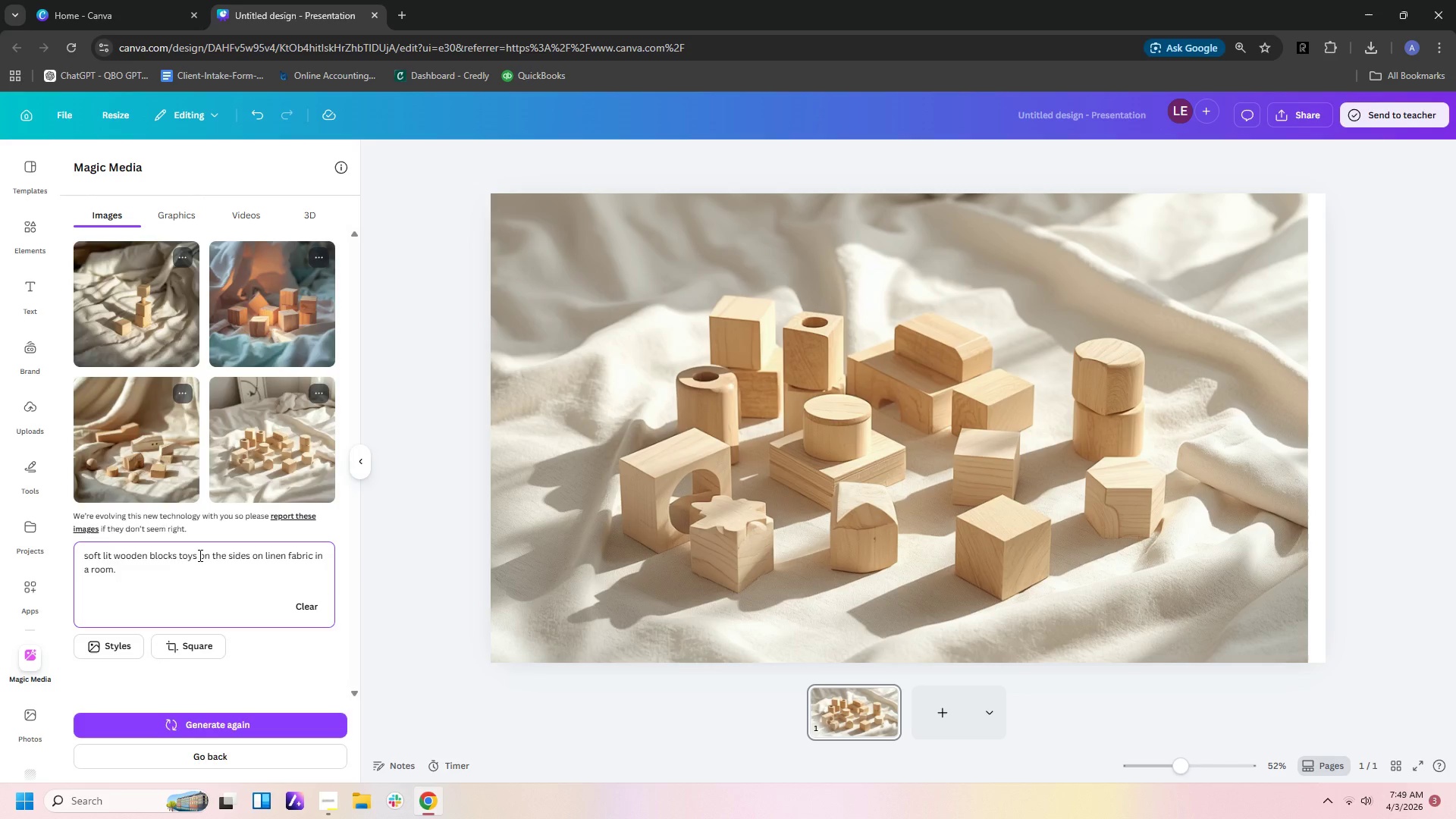 
key(Enter)
 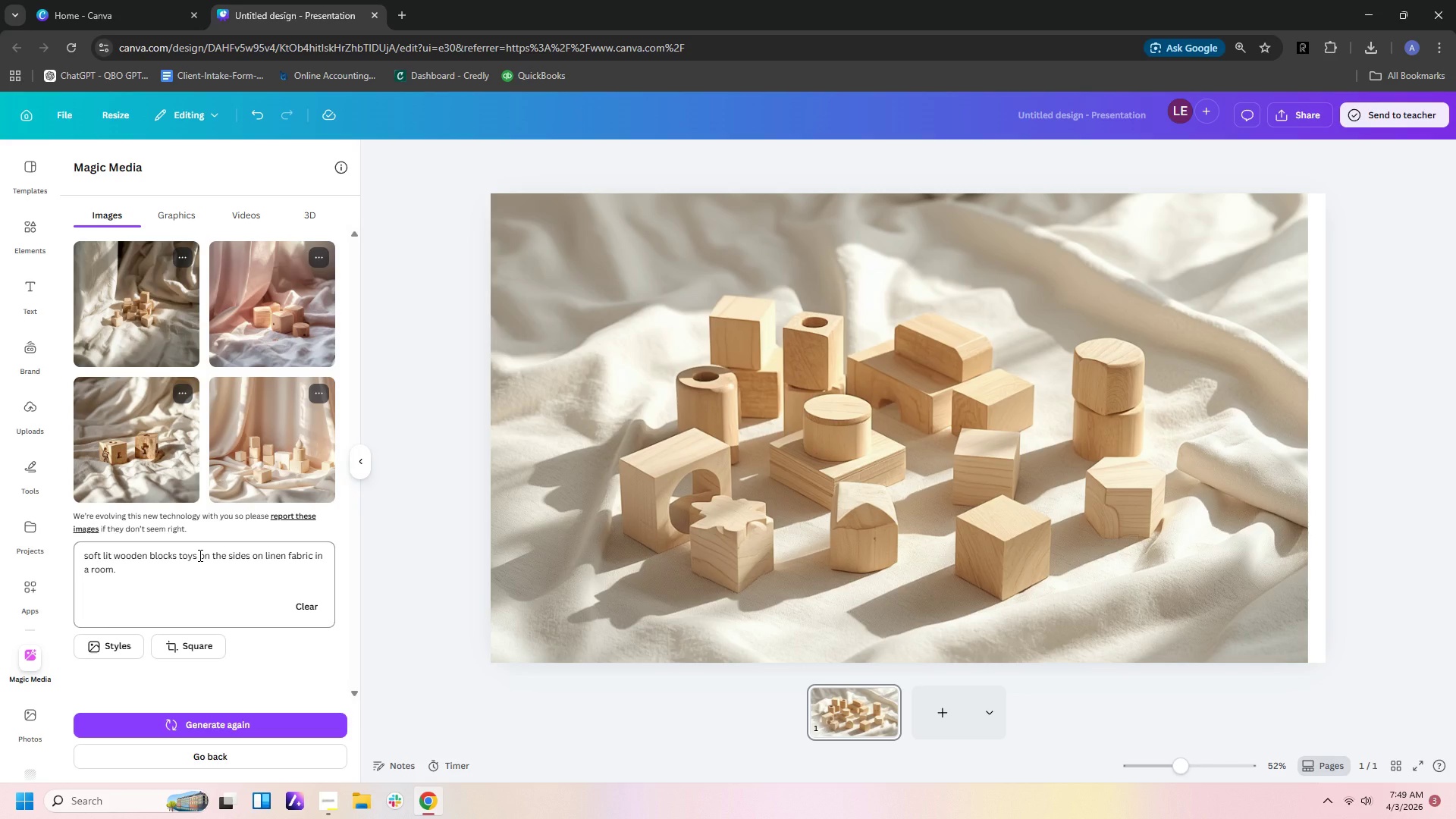 
wait(16.64)
 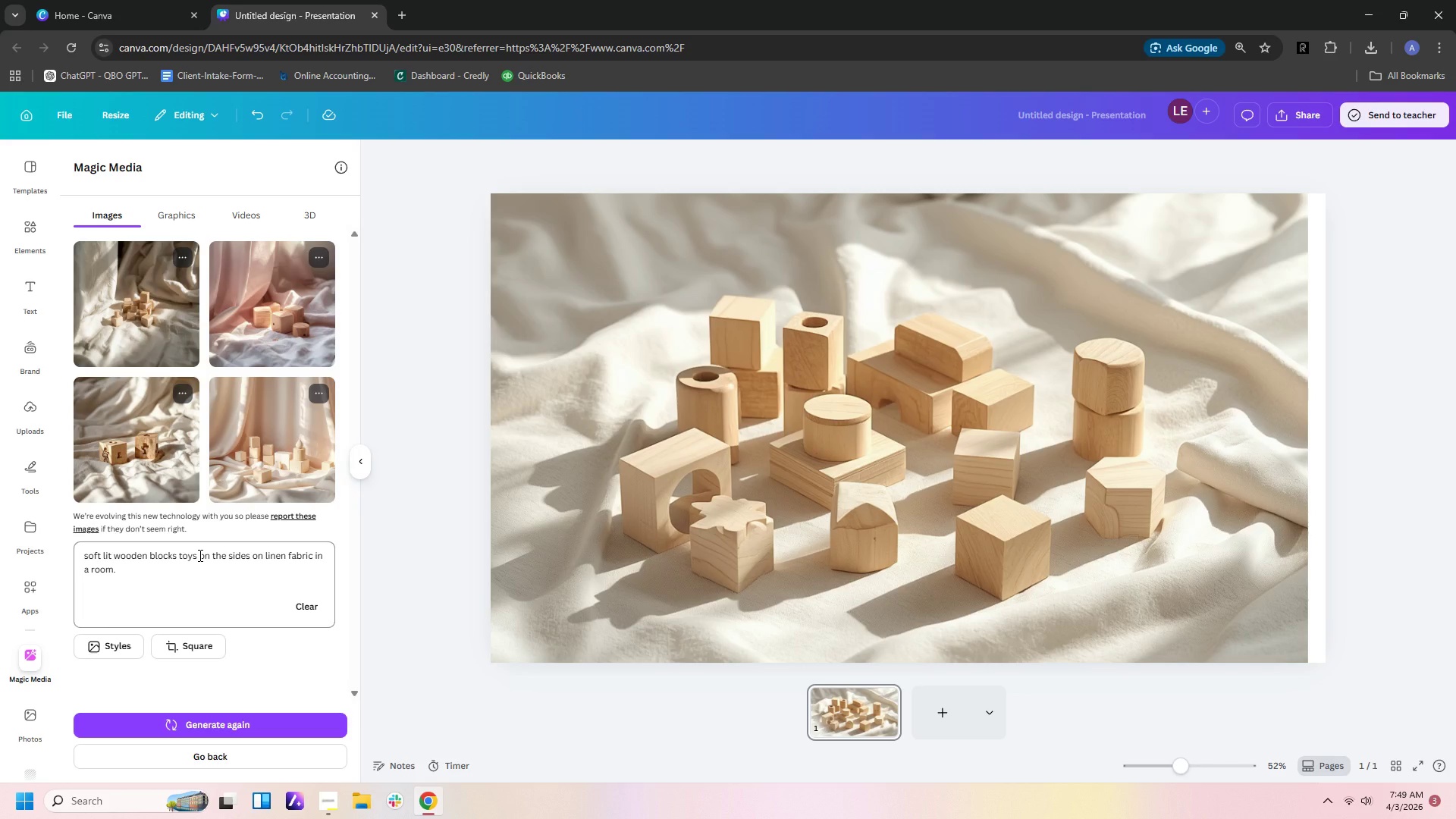 
left_click([237, 487])
 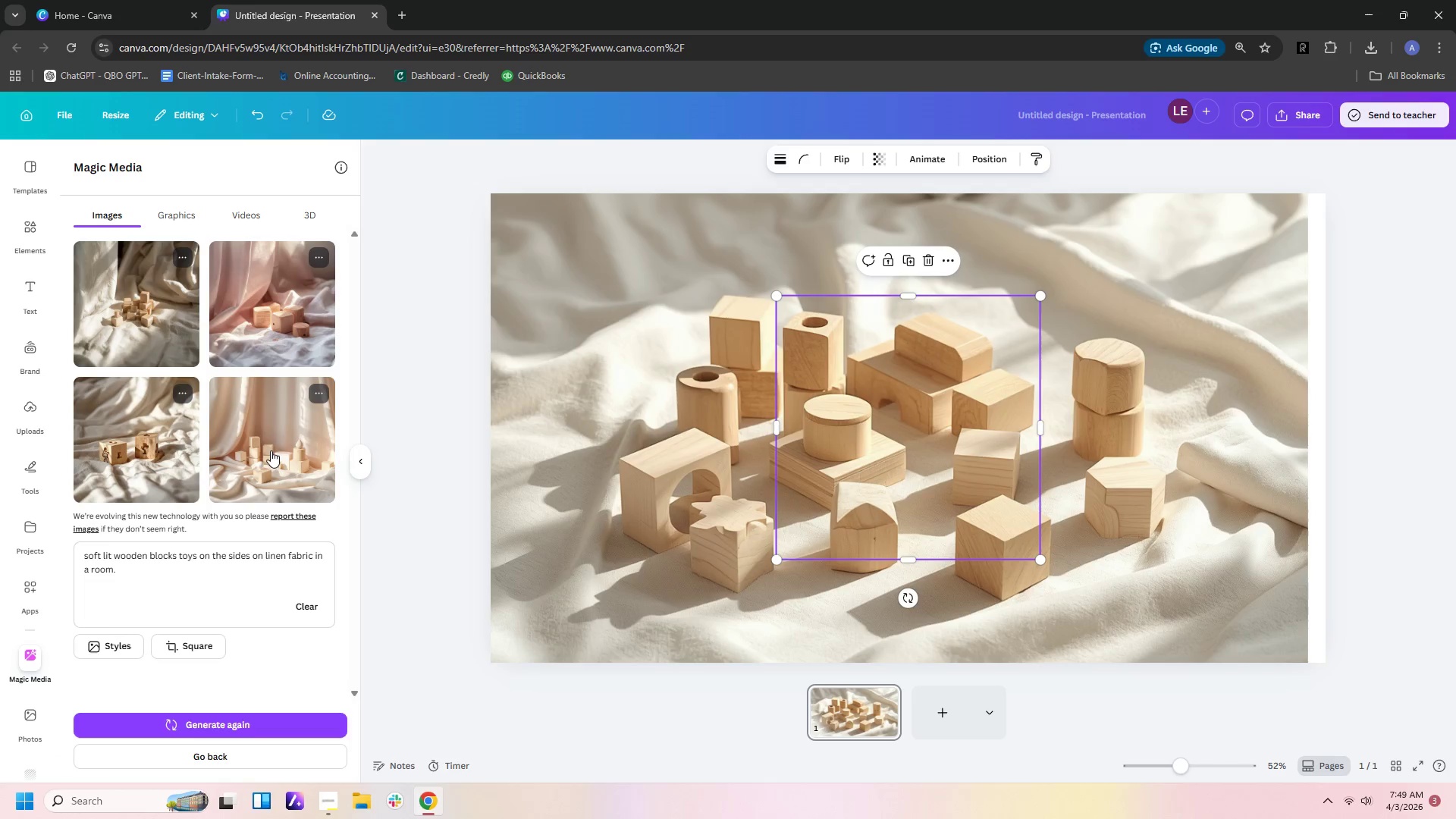 
left_click([281, 443])
 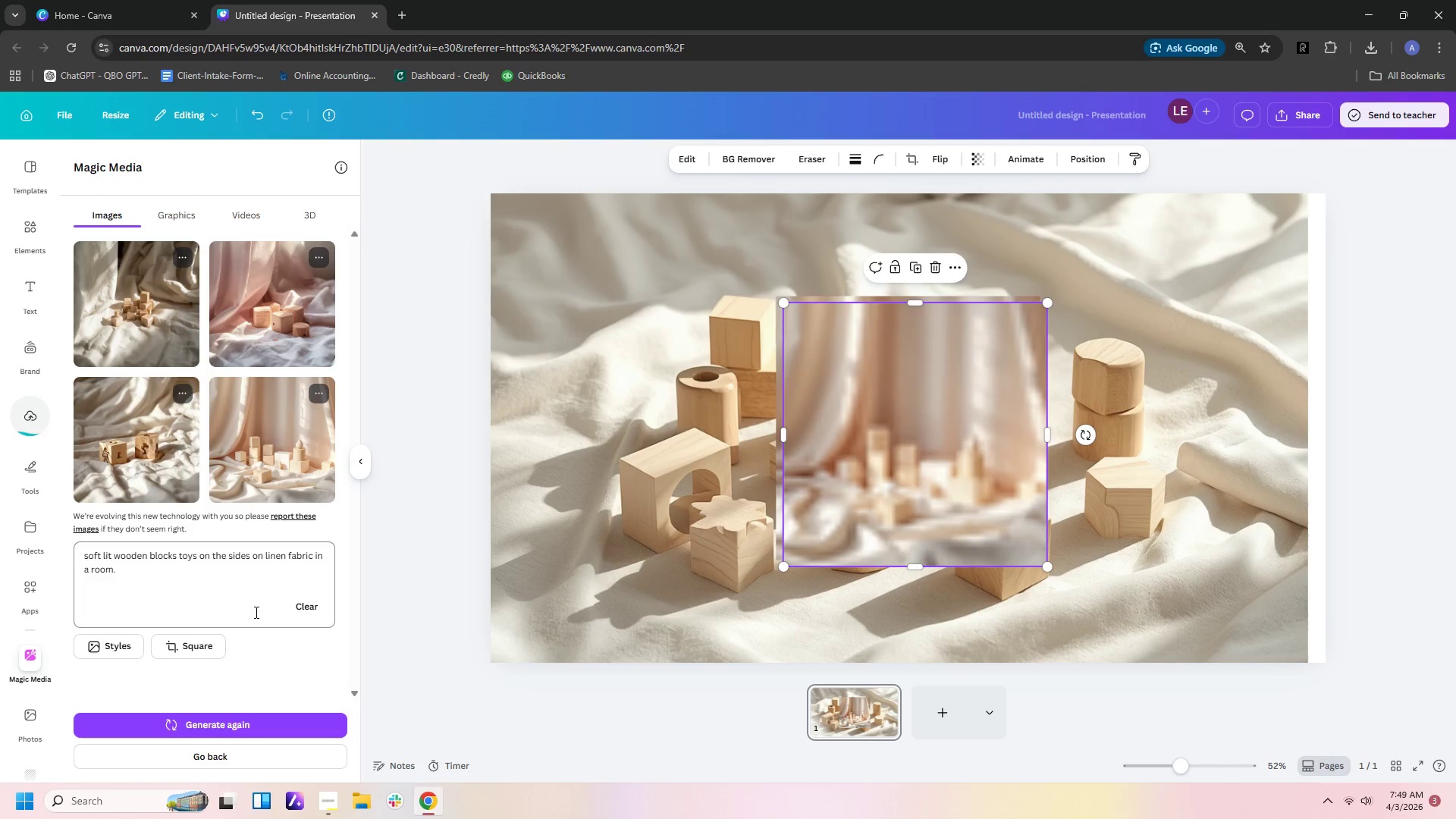 
left_click_drag(start_coordinate=[928, 472], to_coordinate=[1151, 548])
 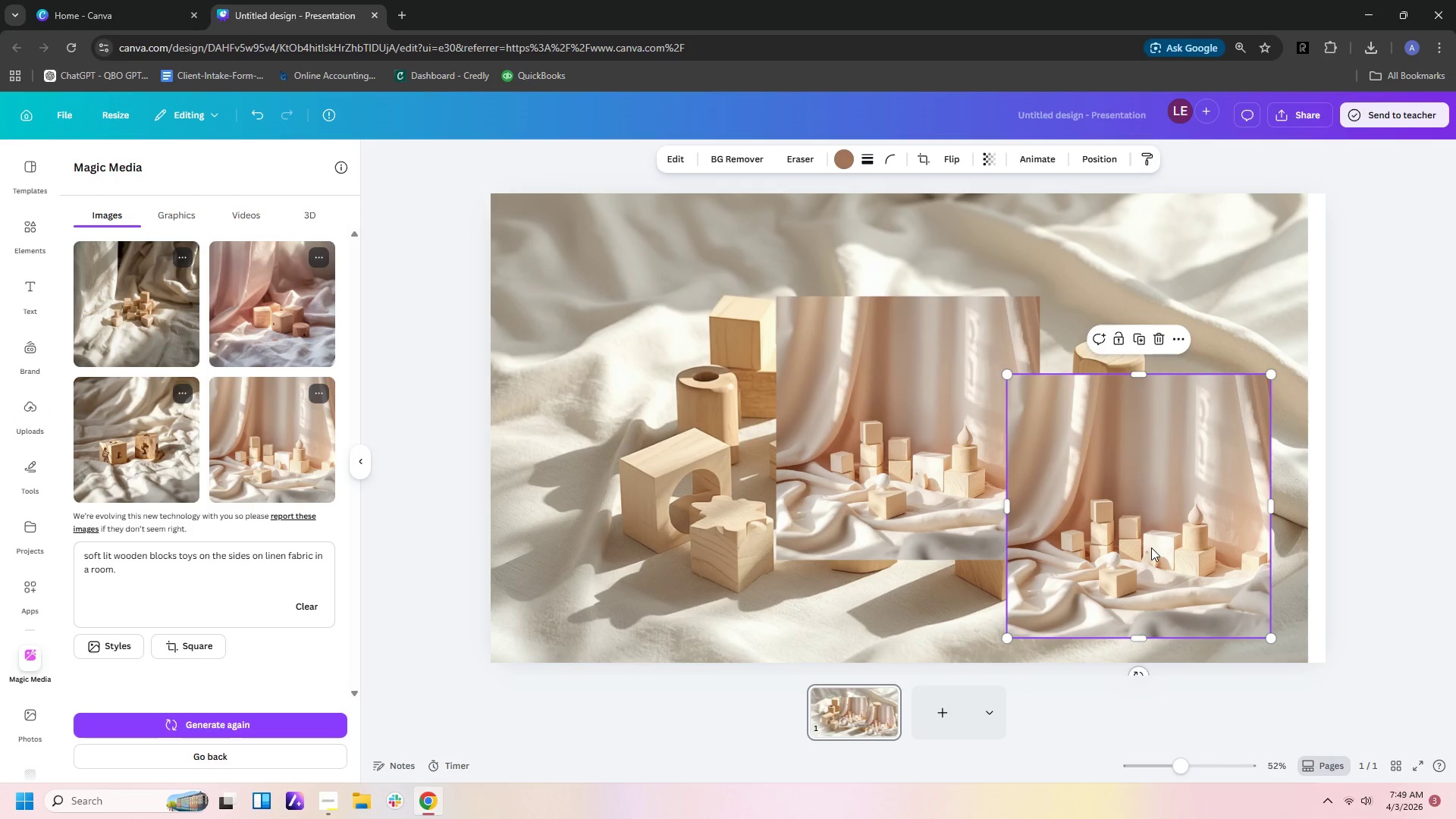 
left_click([1151, 548])
 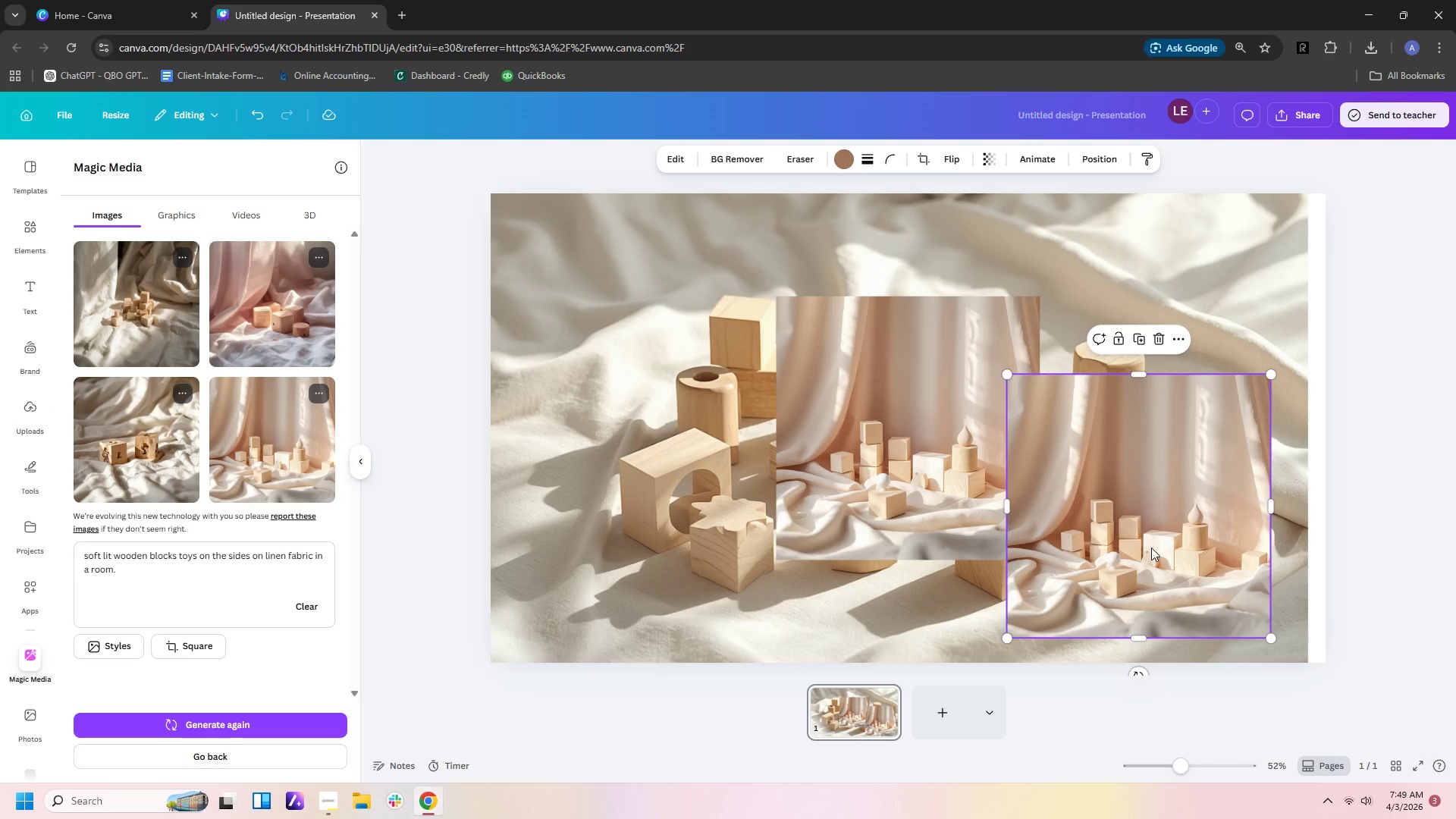 
key(Delete)
 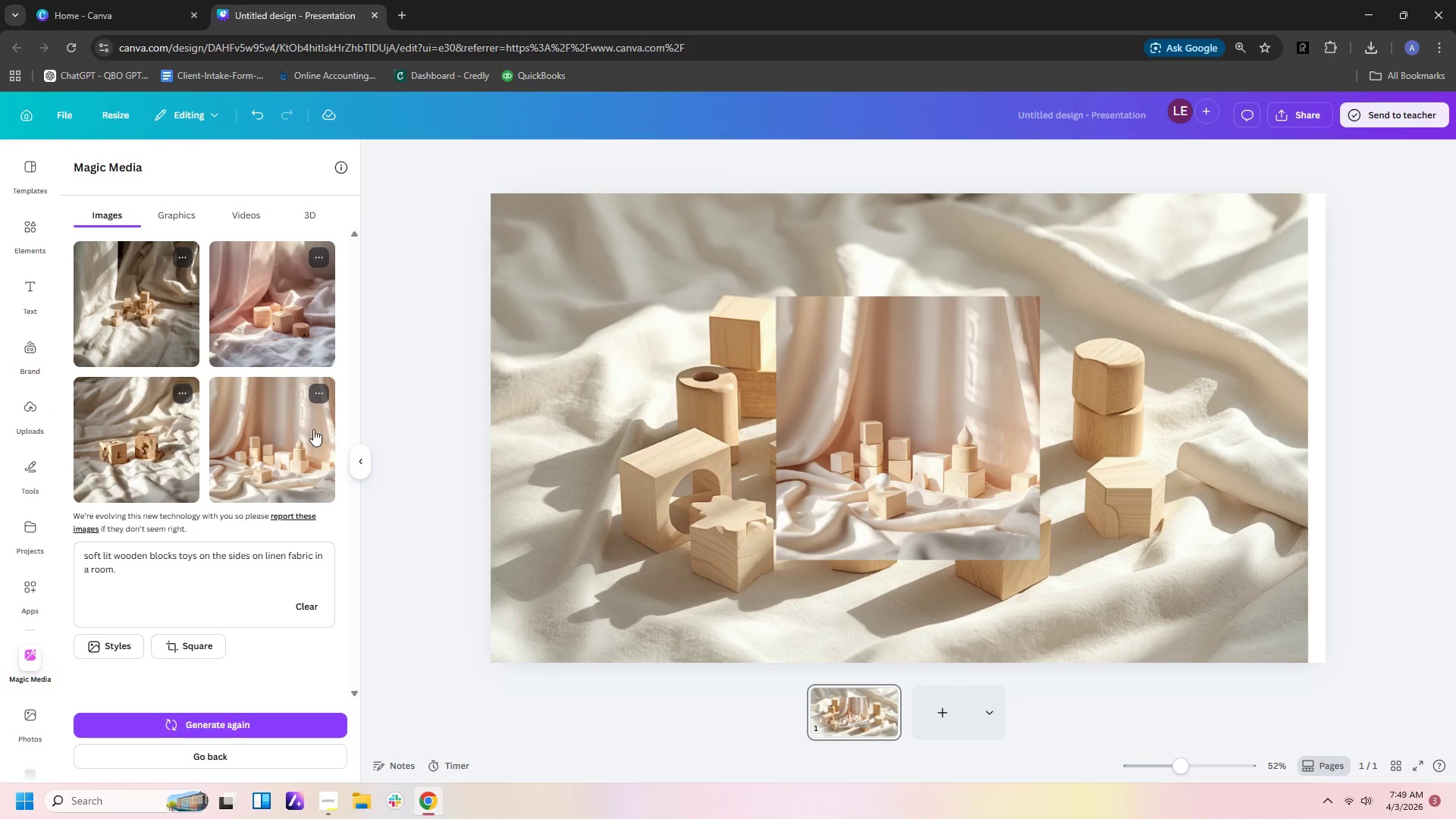 
left_click([973, 413])
 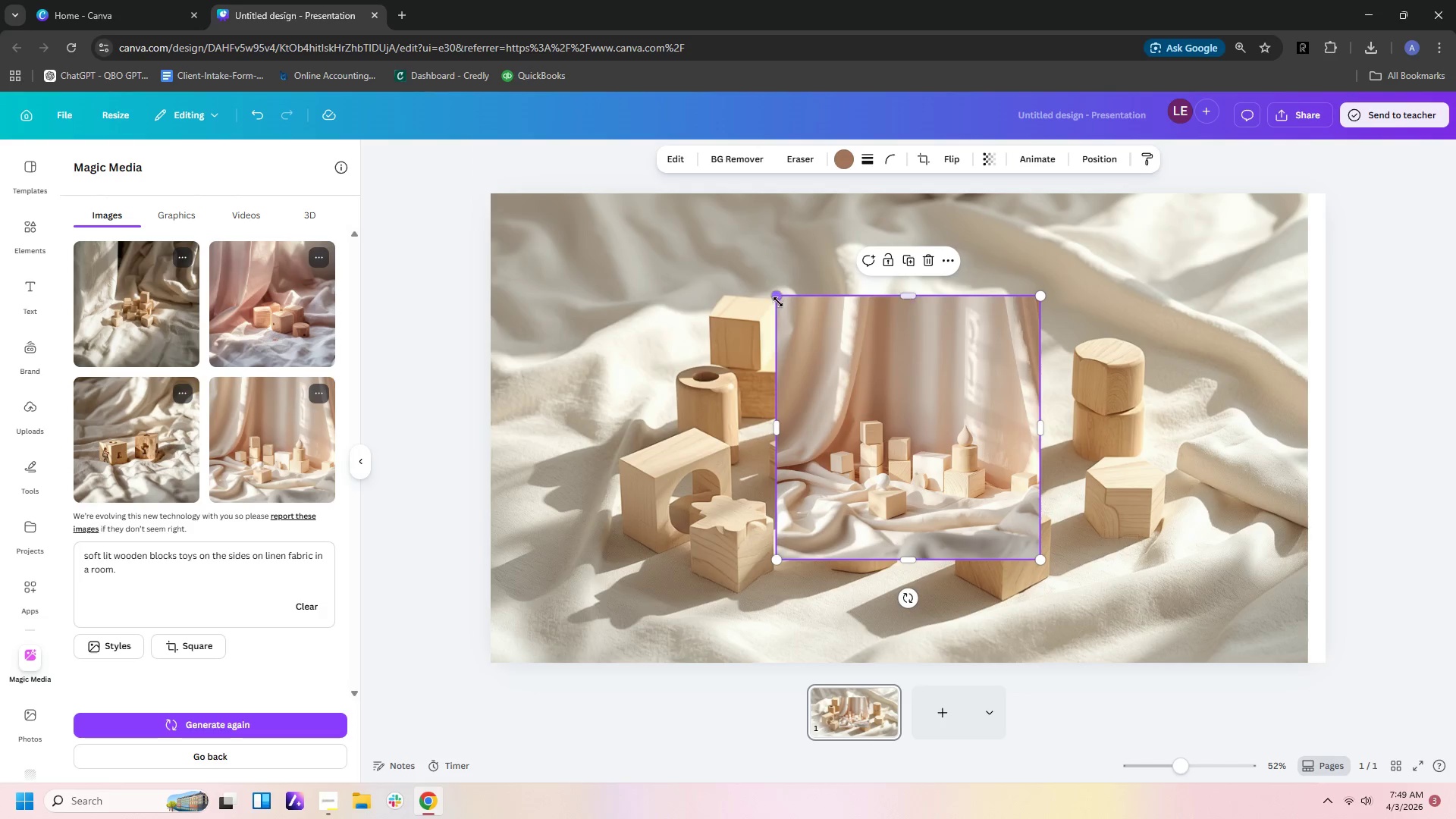 
left_click_drag(start_coordinate=[777, 300], to_coordinate=[392, 236])
 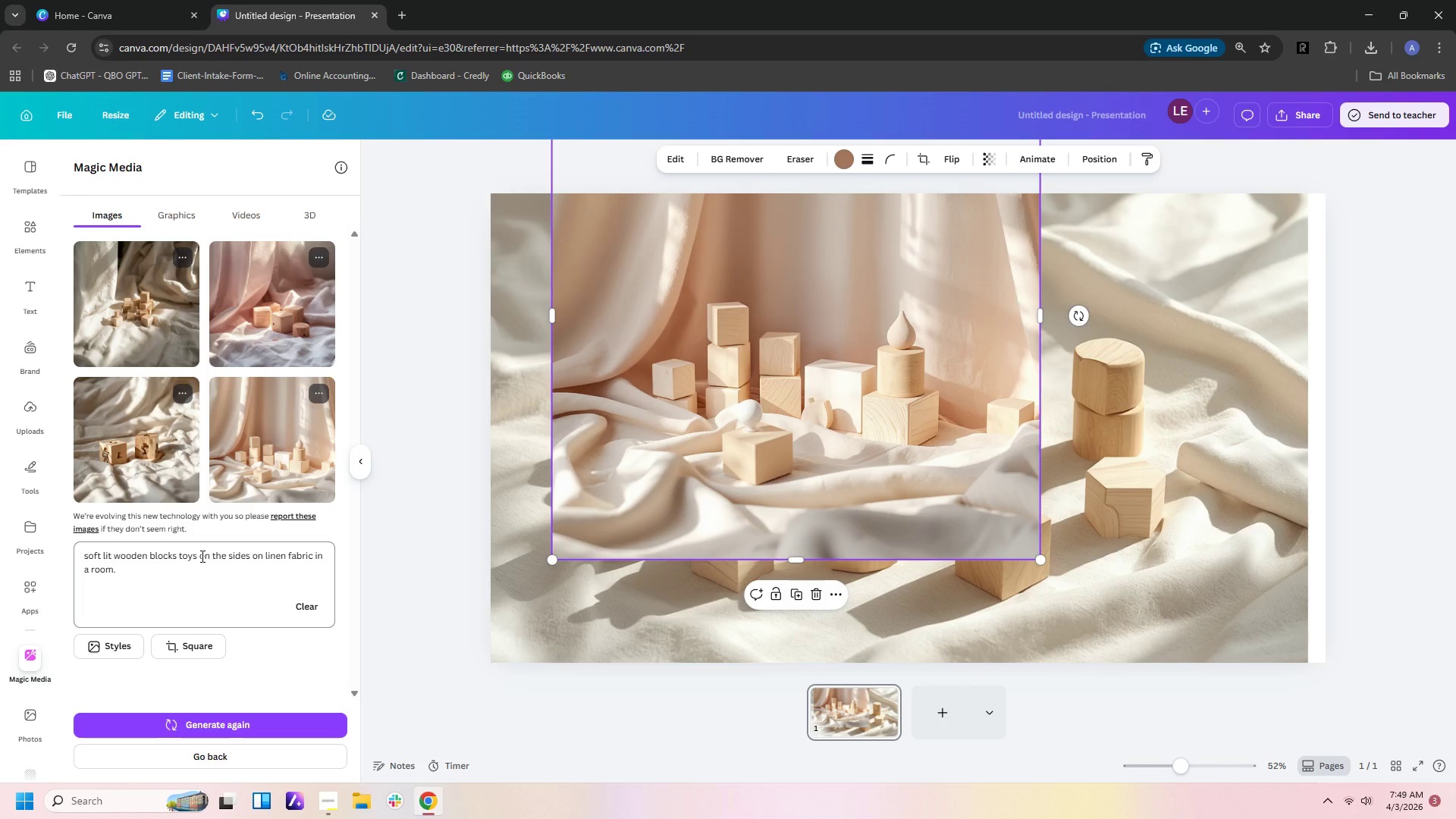 
left_click([225, 555])
 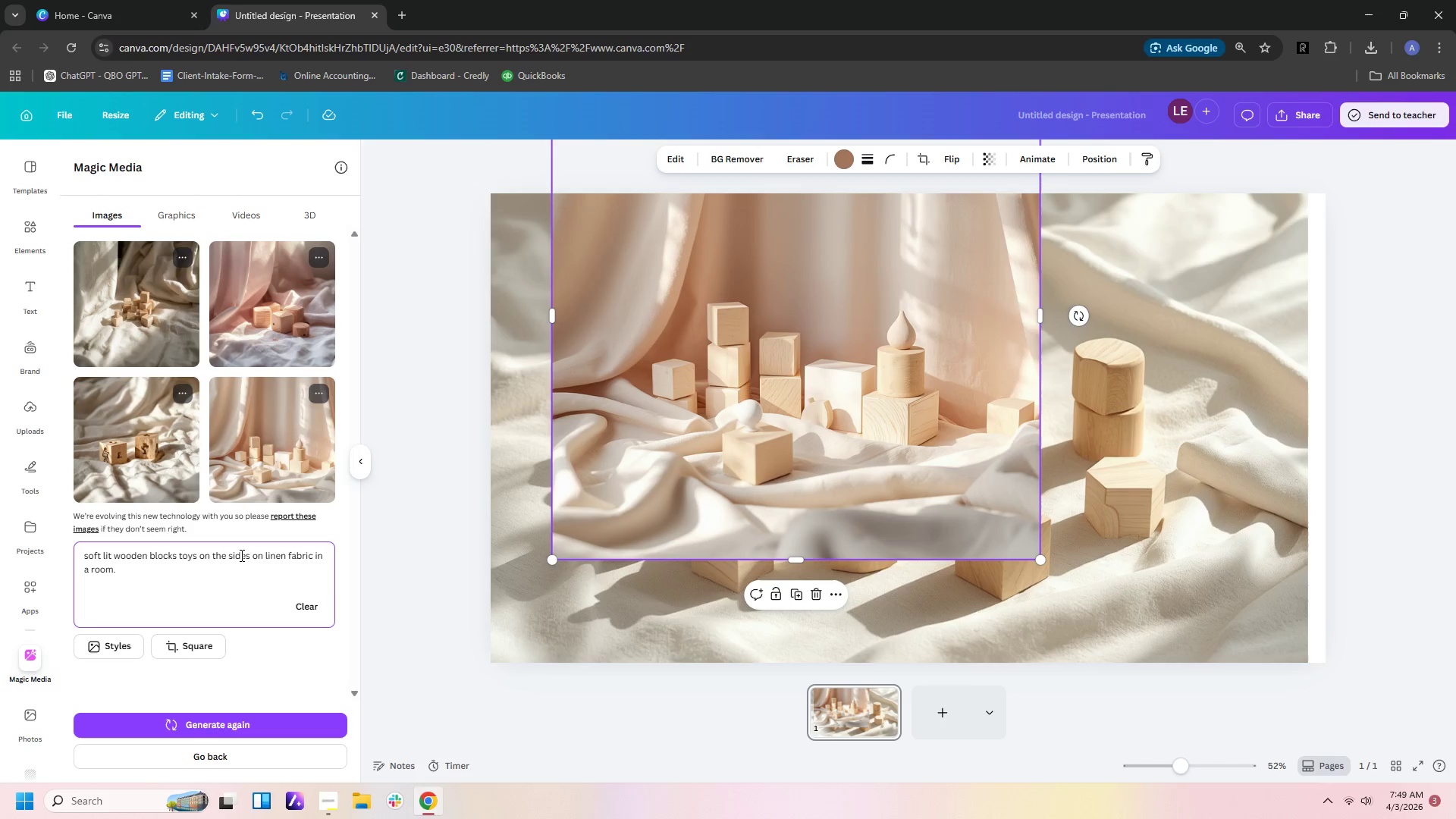 
type( left and wri)
key(Backspace)
key(Backspace)
key(Backspace)
type(right)
 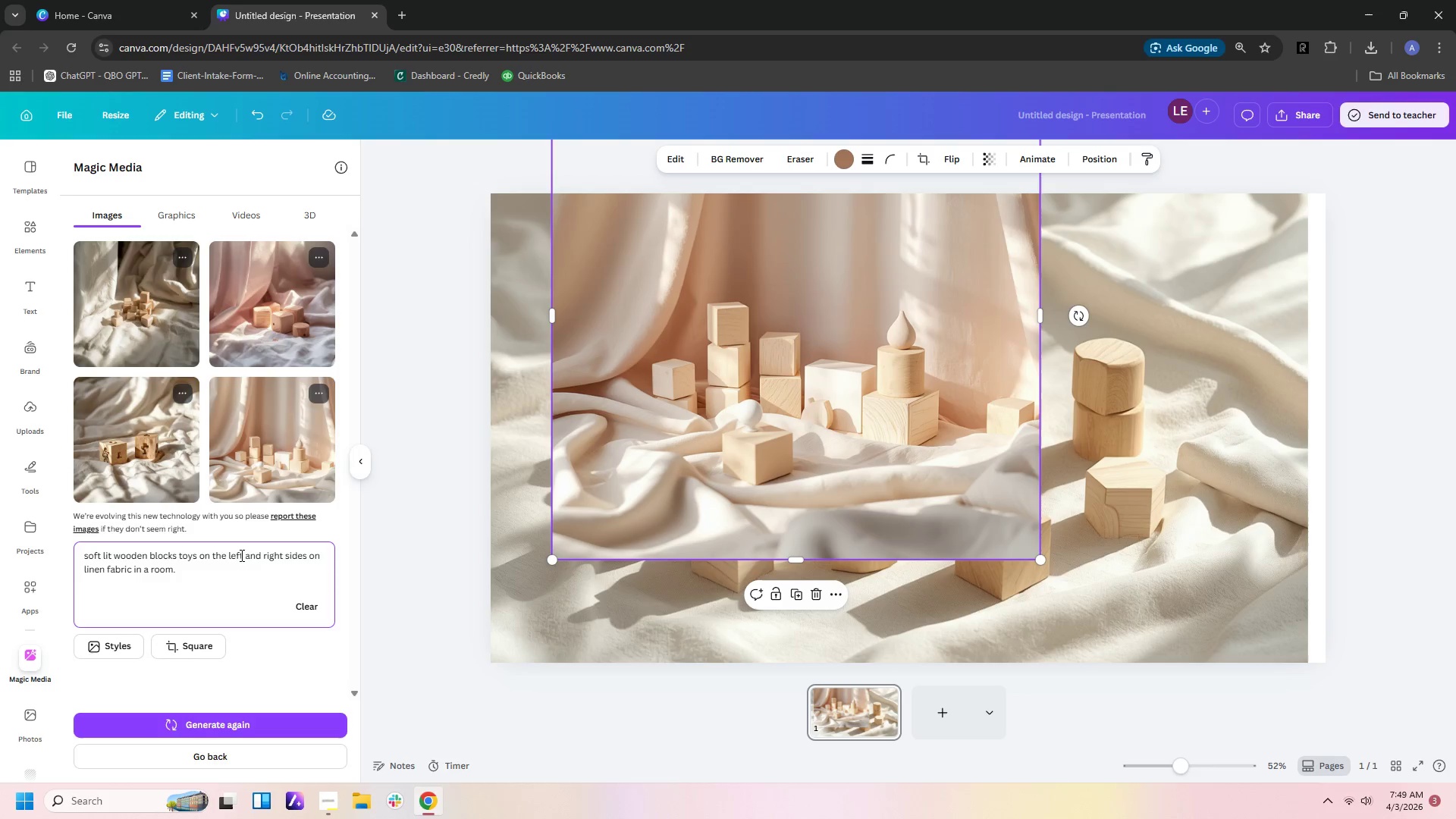 
key(Enter)
 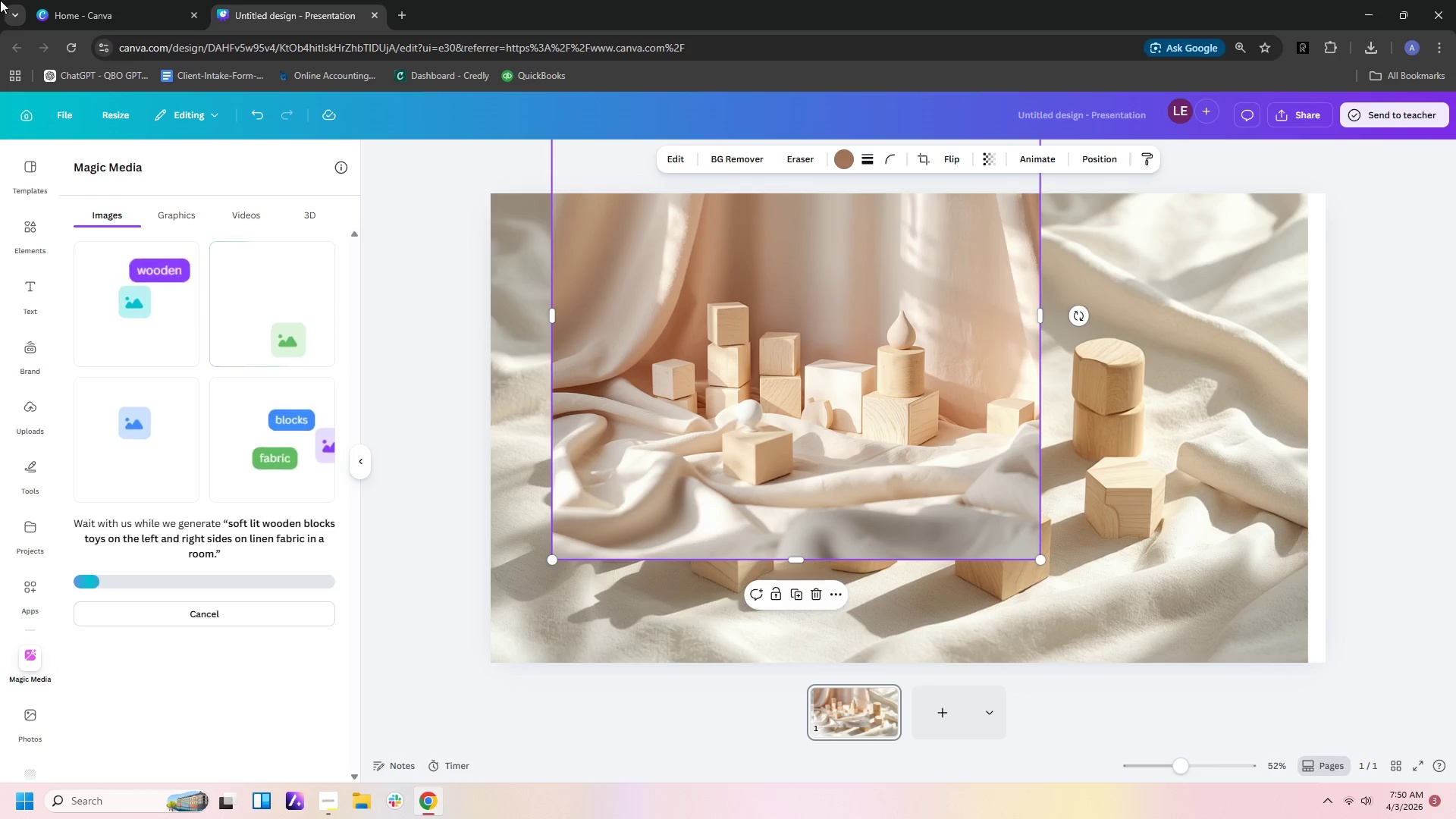 
wait(6.53)
 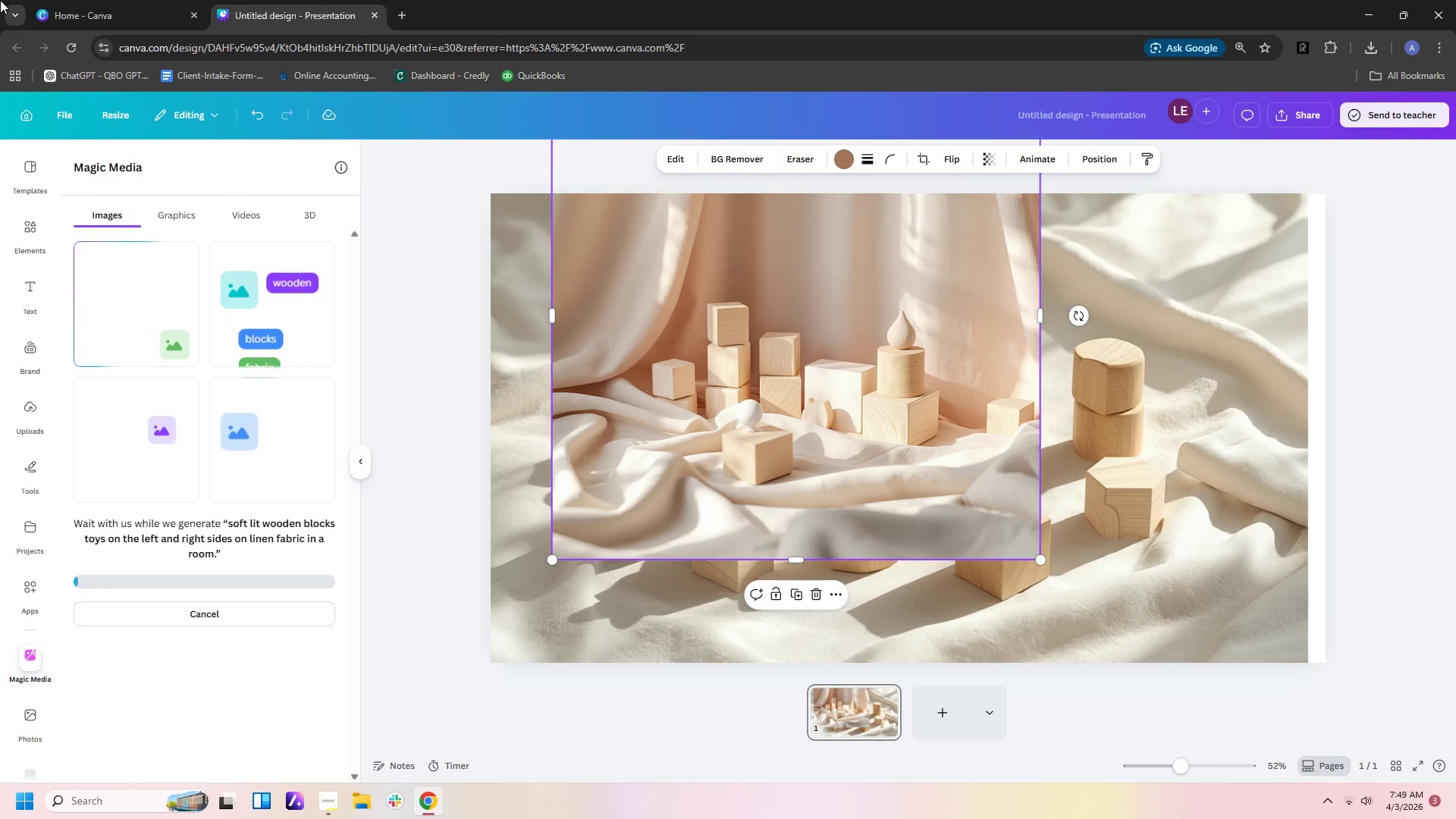 
left_click([932, 410])
 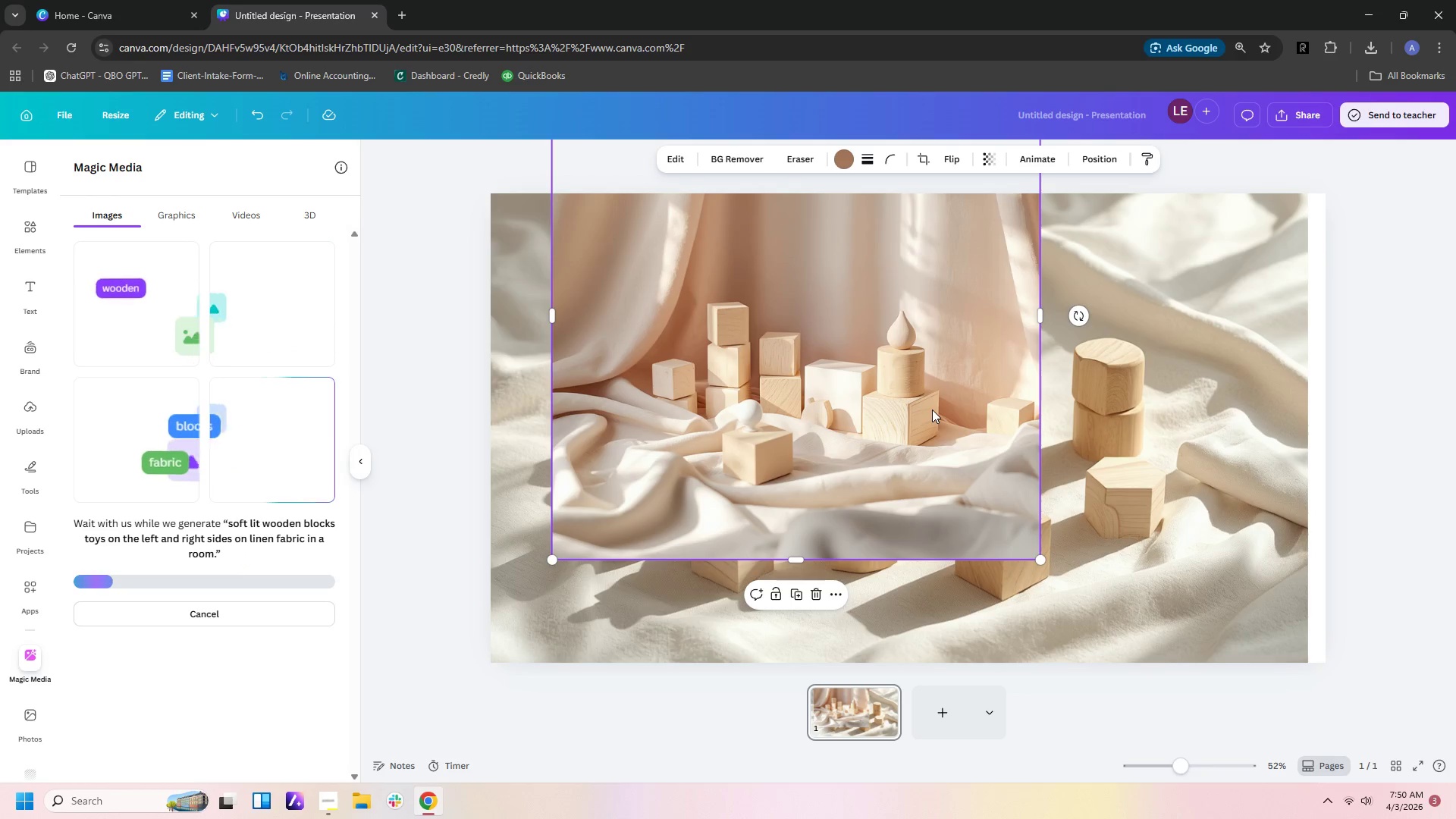 
key(Delete)
 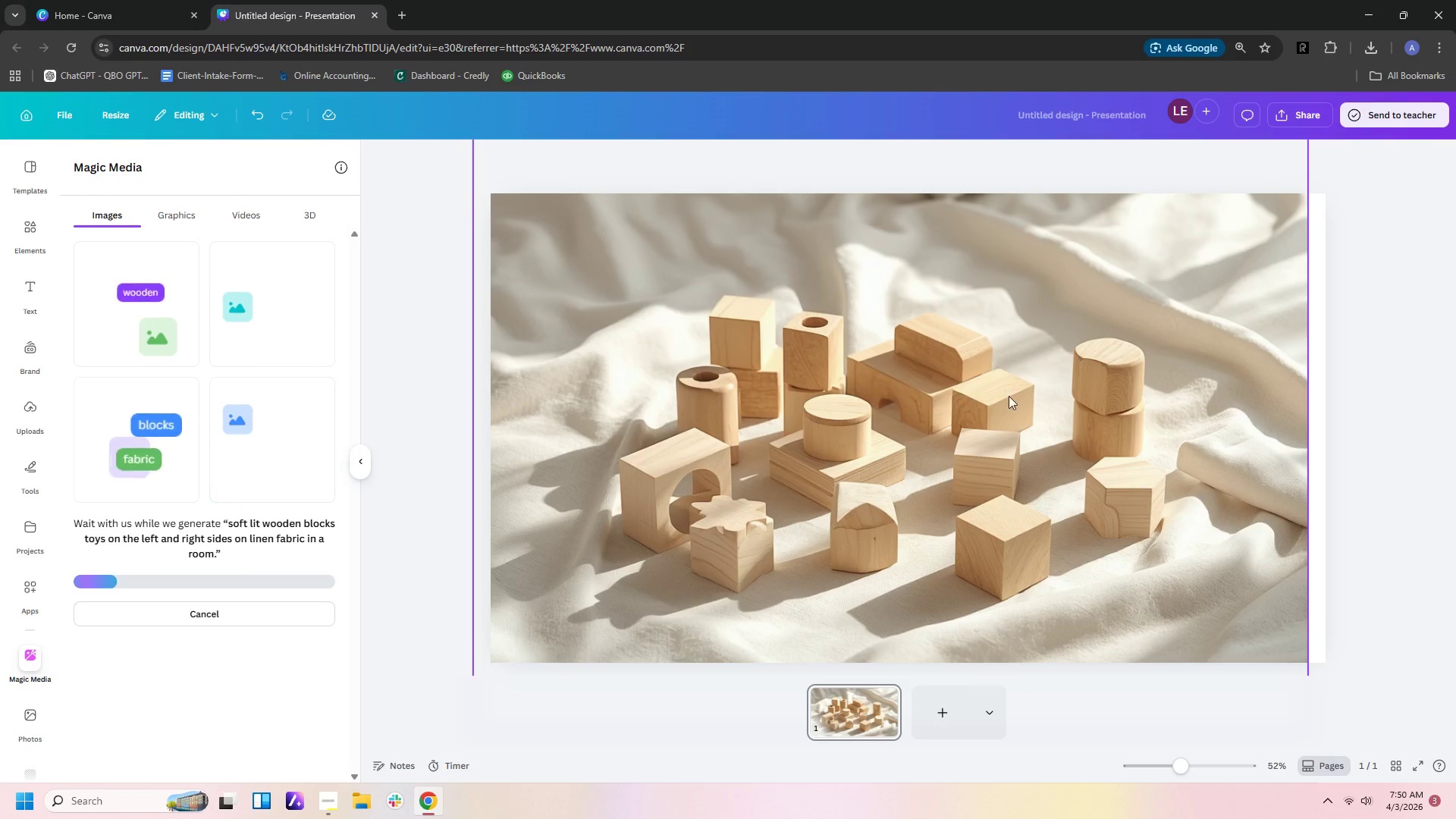 
left_click([1043, 411])
 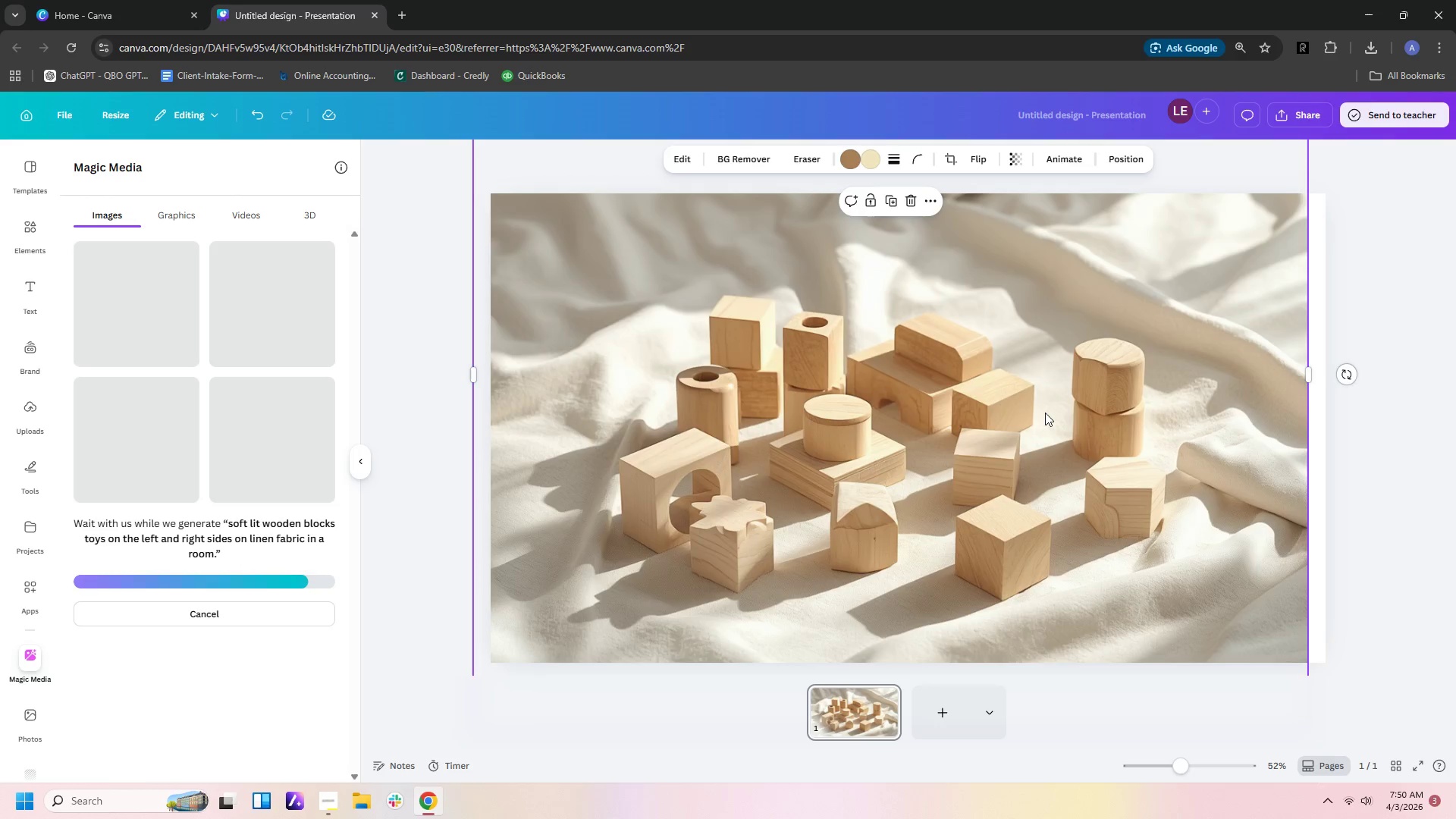 
key(Delete)
 